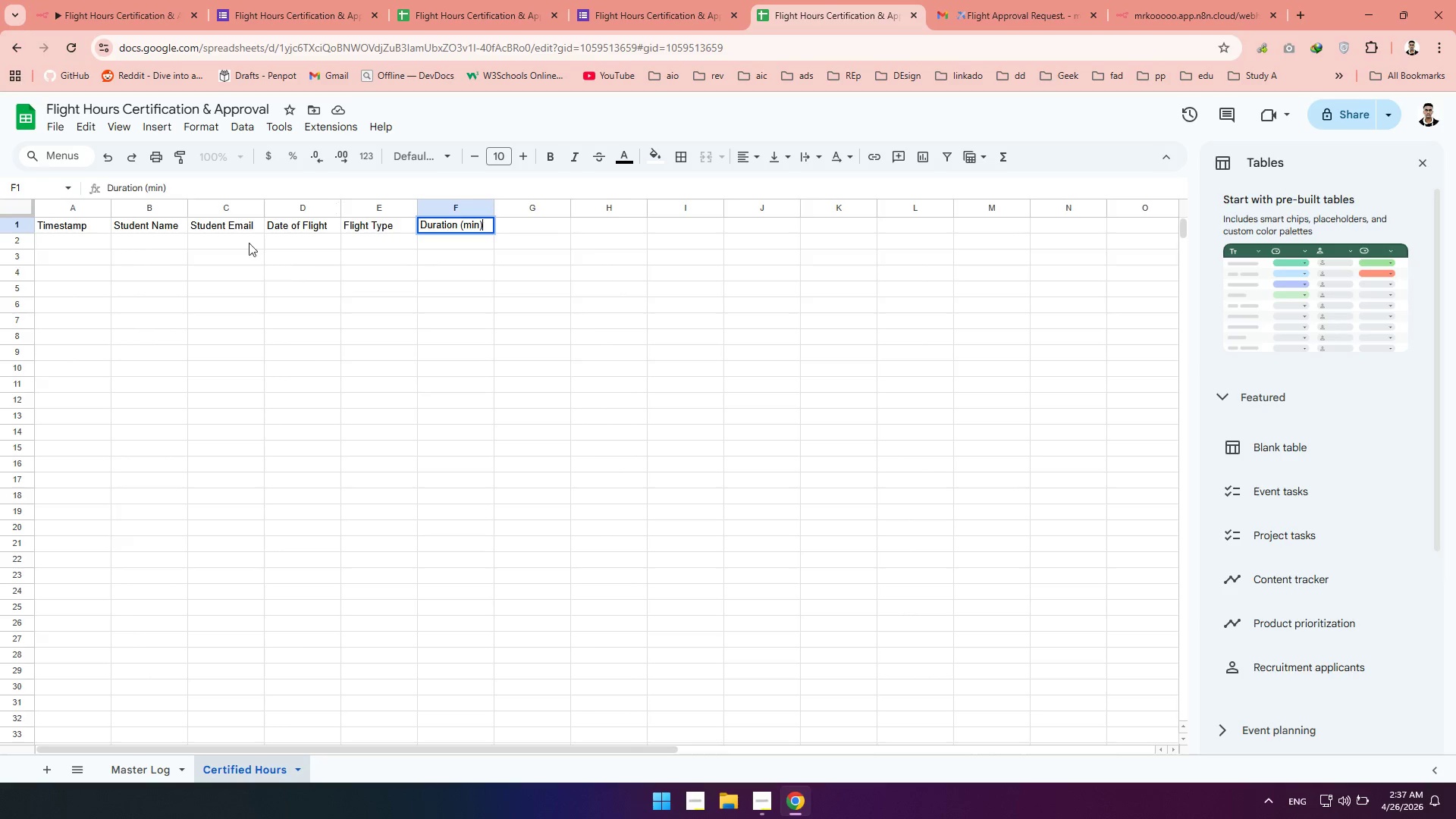 
left_click([140, 2])
 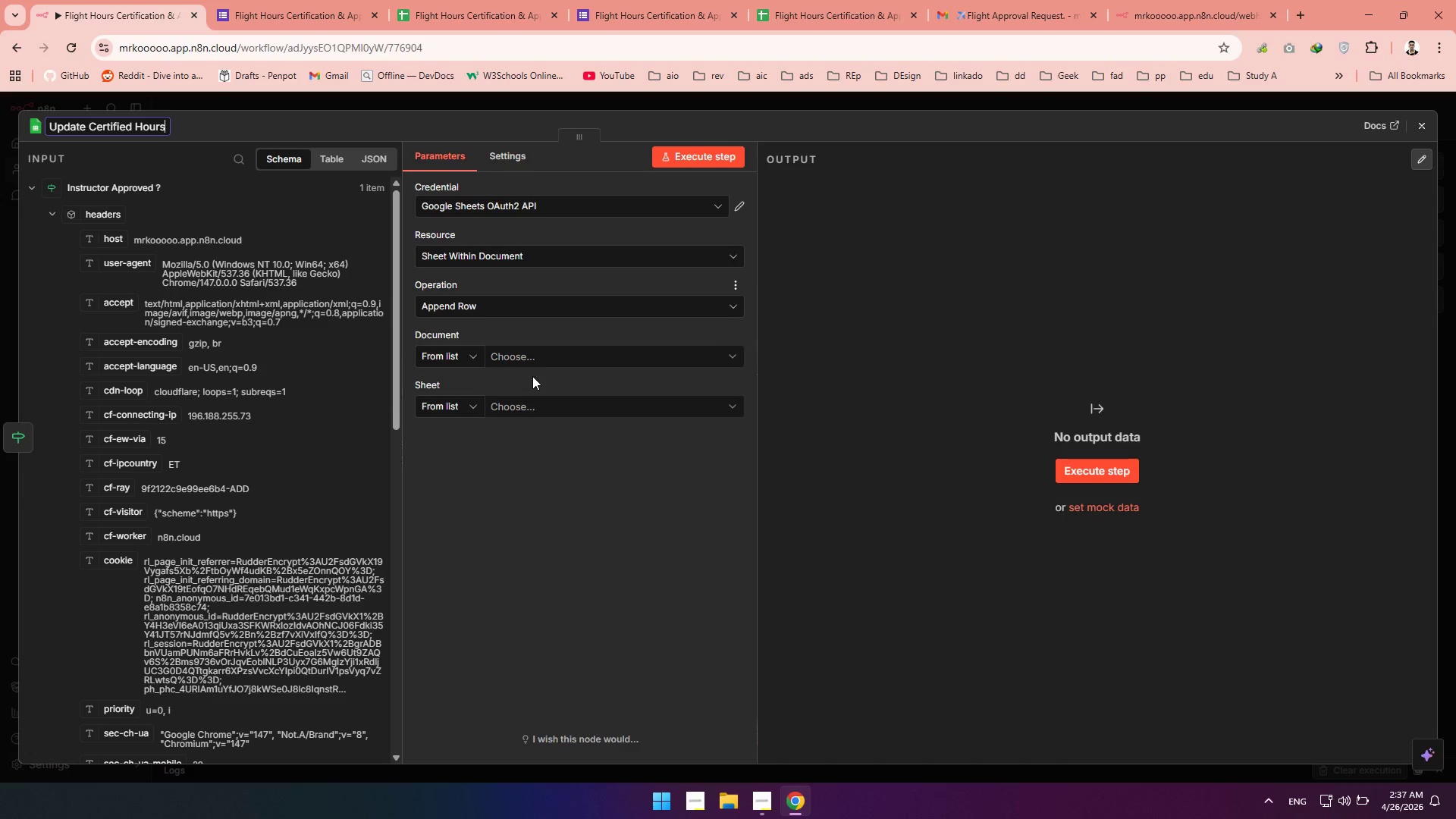 
left_click([537, 358])
 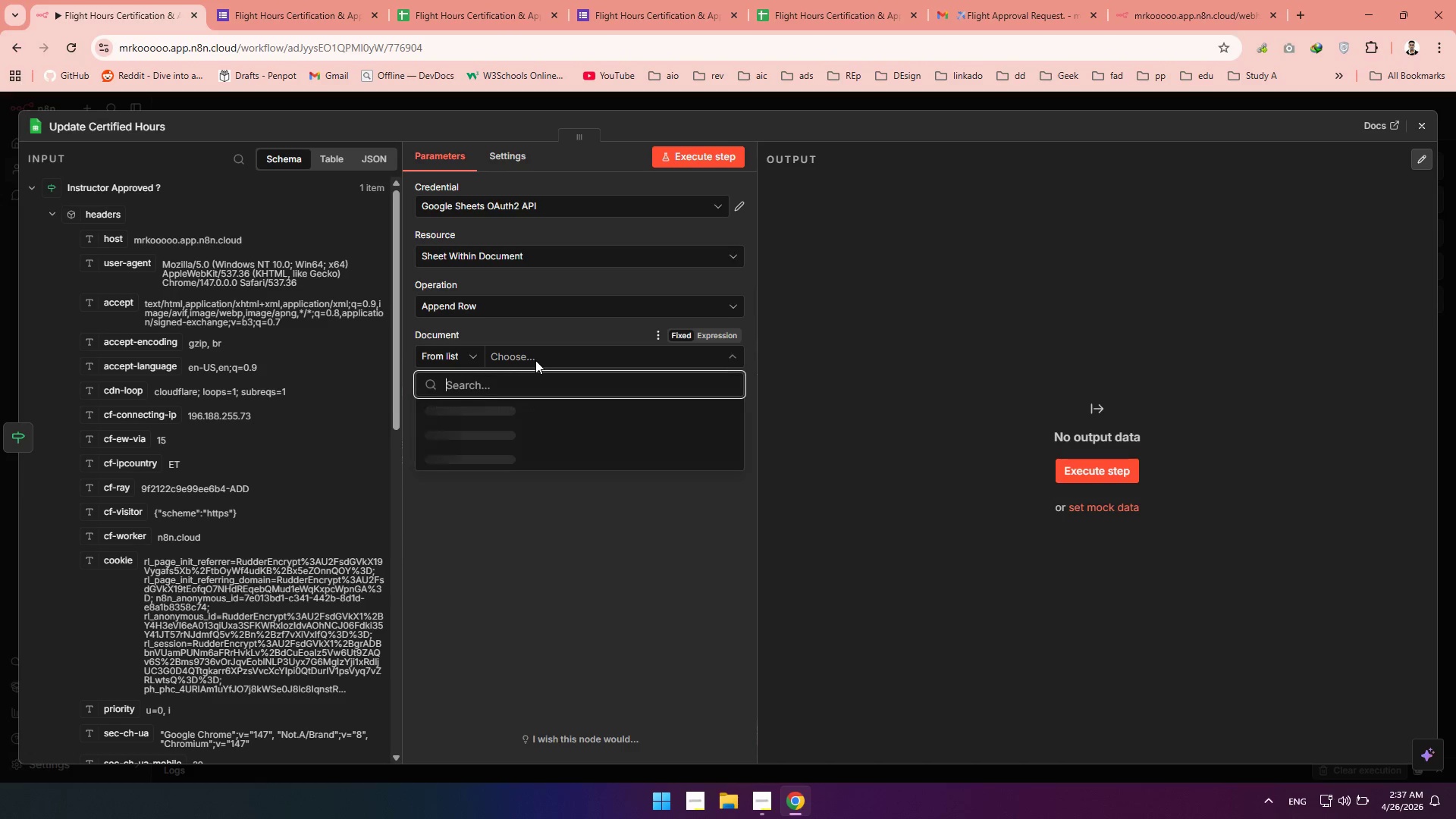 
mouse_move([541, 407])
 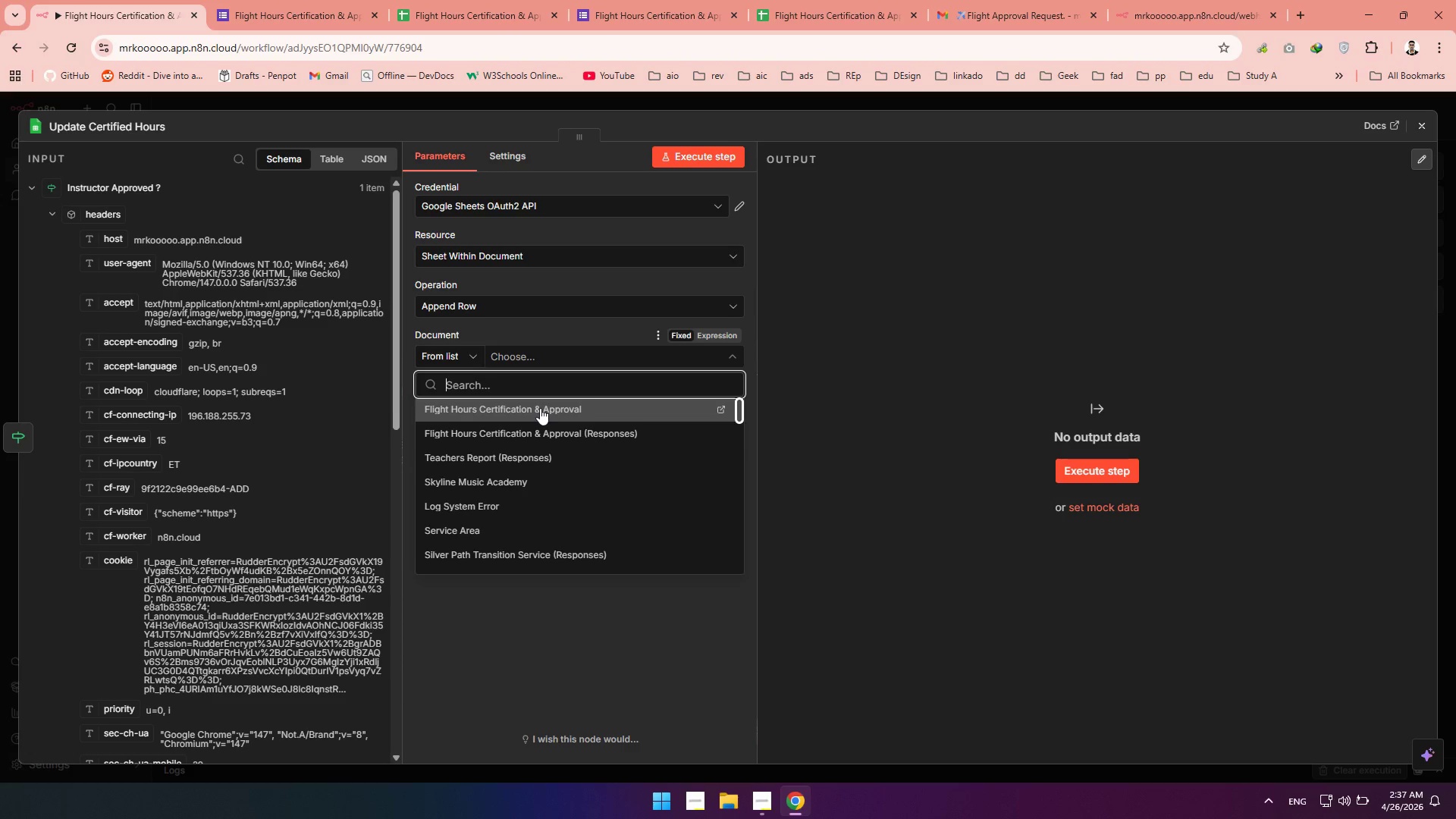 
mouse_move([525, 410])
 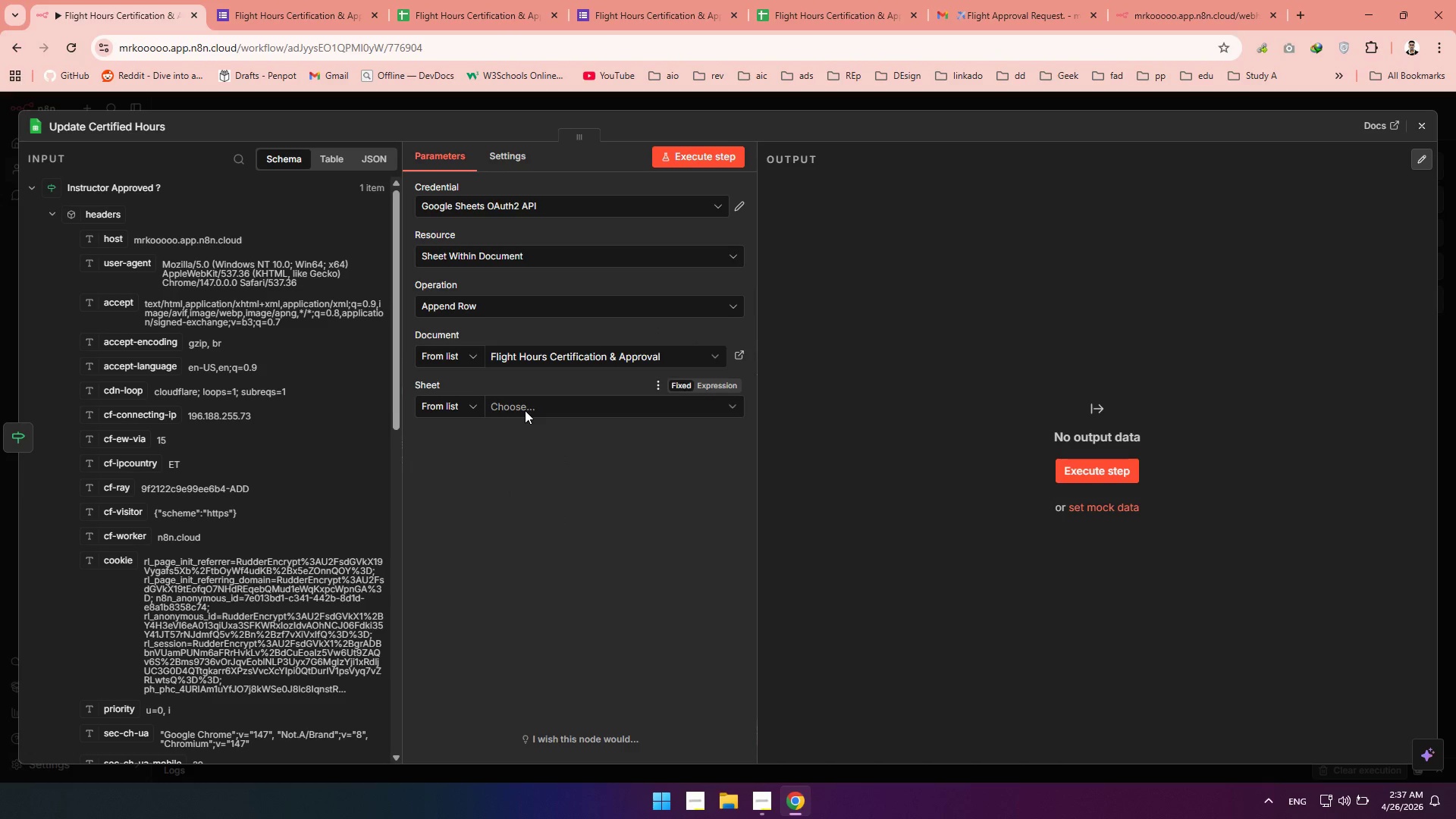 
left_click([525, 410])
 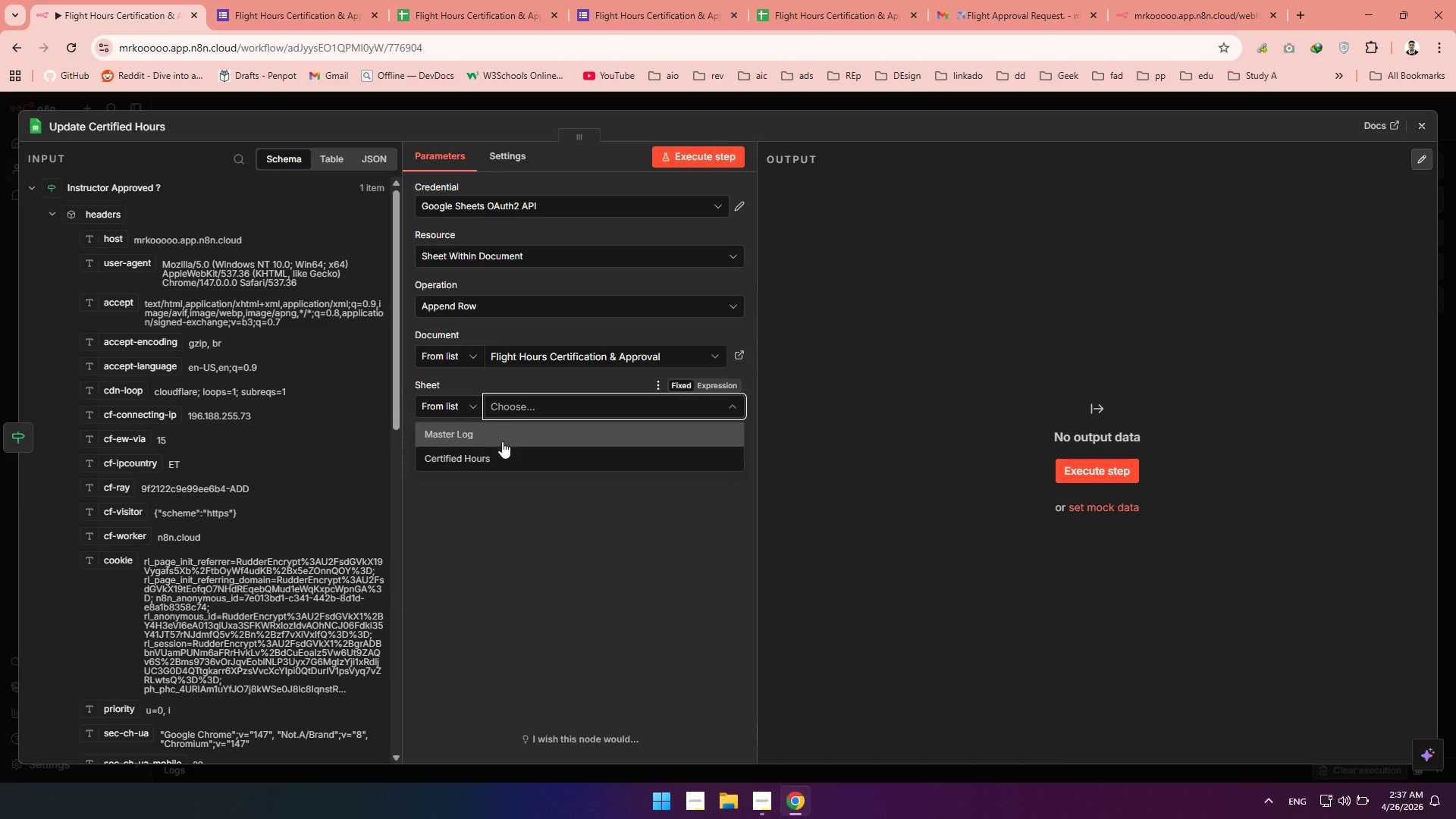 
left_click([475, 456])
 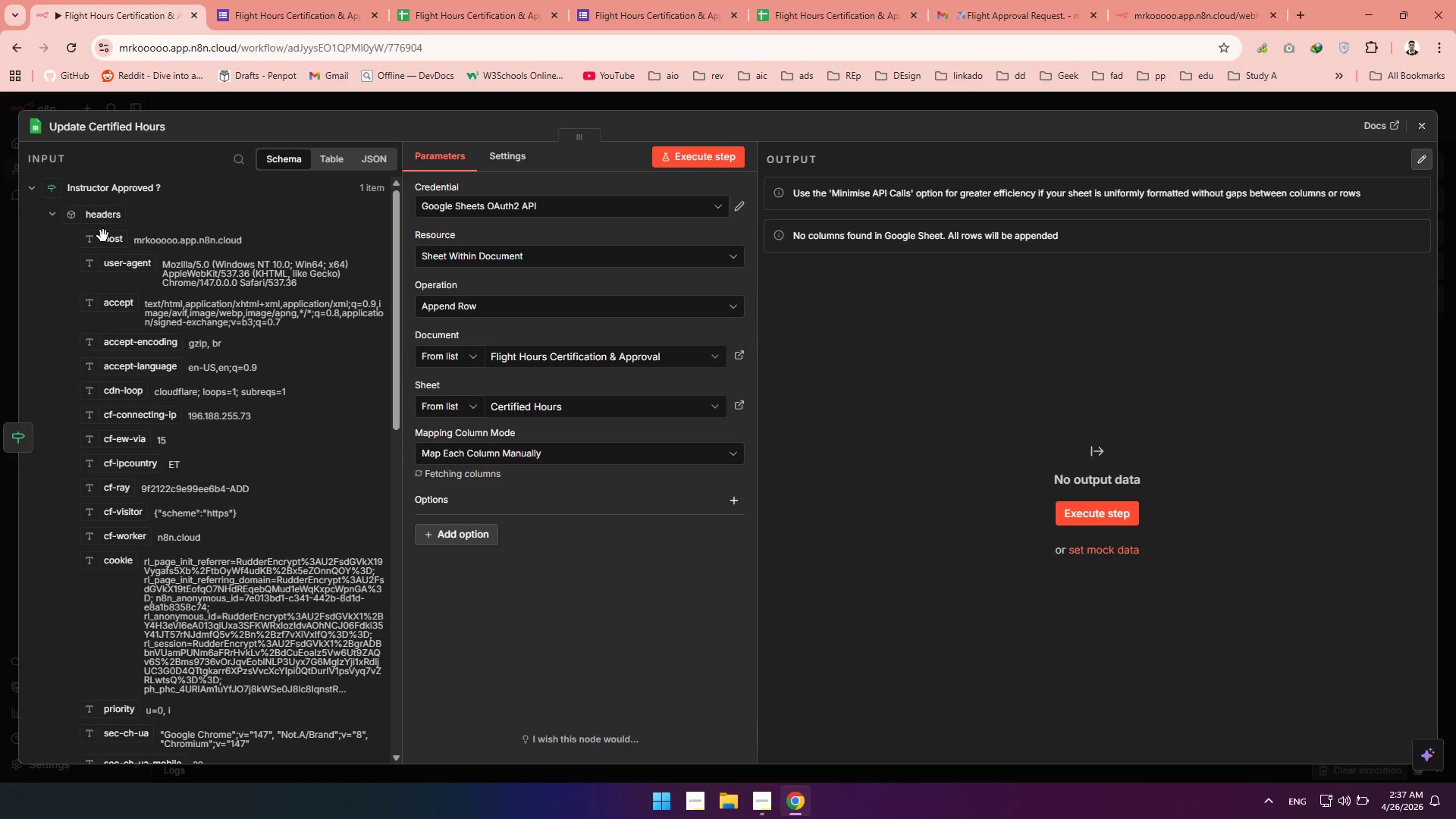 
left_click([55, 218])
 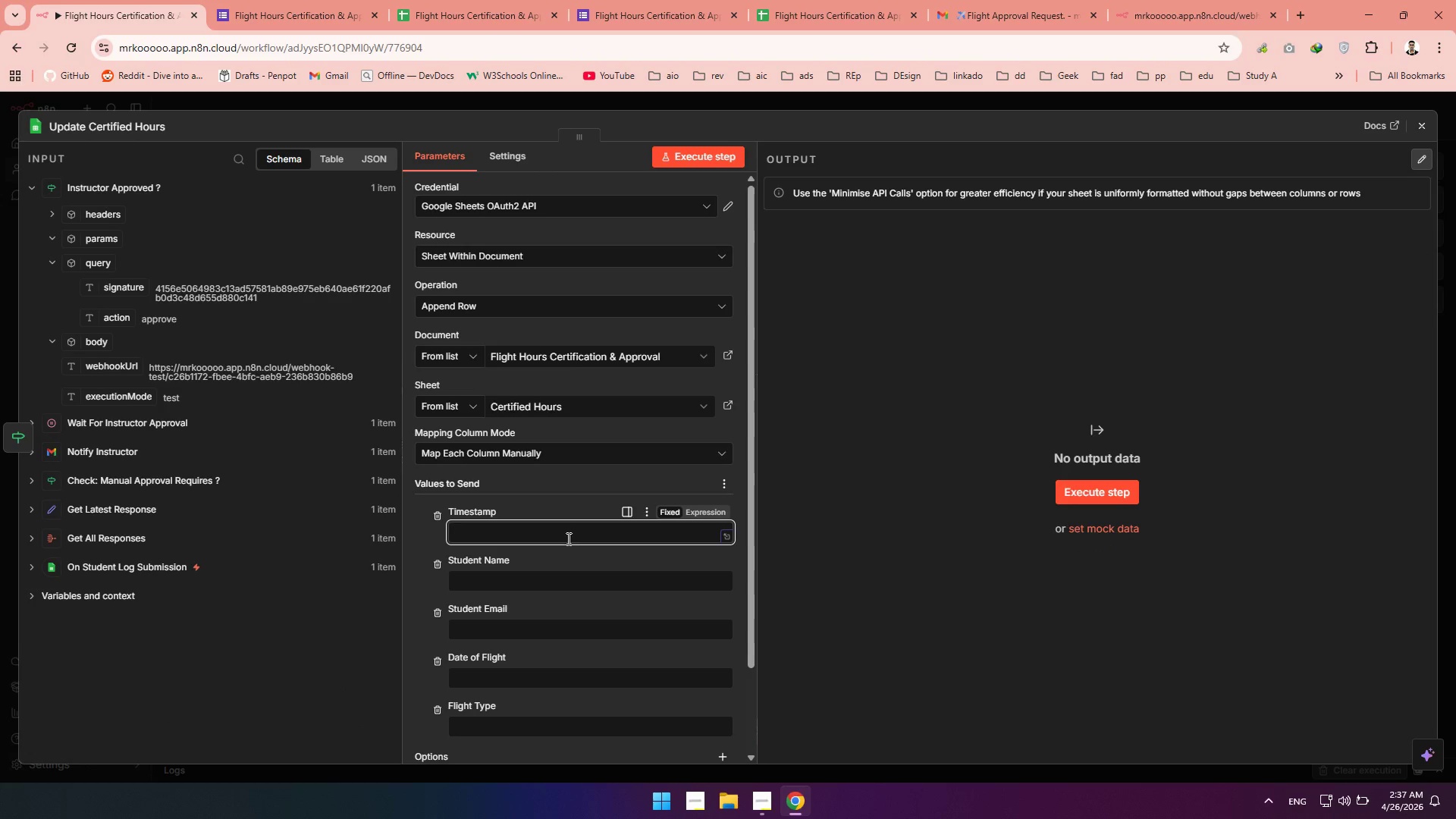 
key(Shift+BracketLeft)
 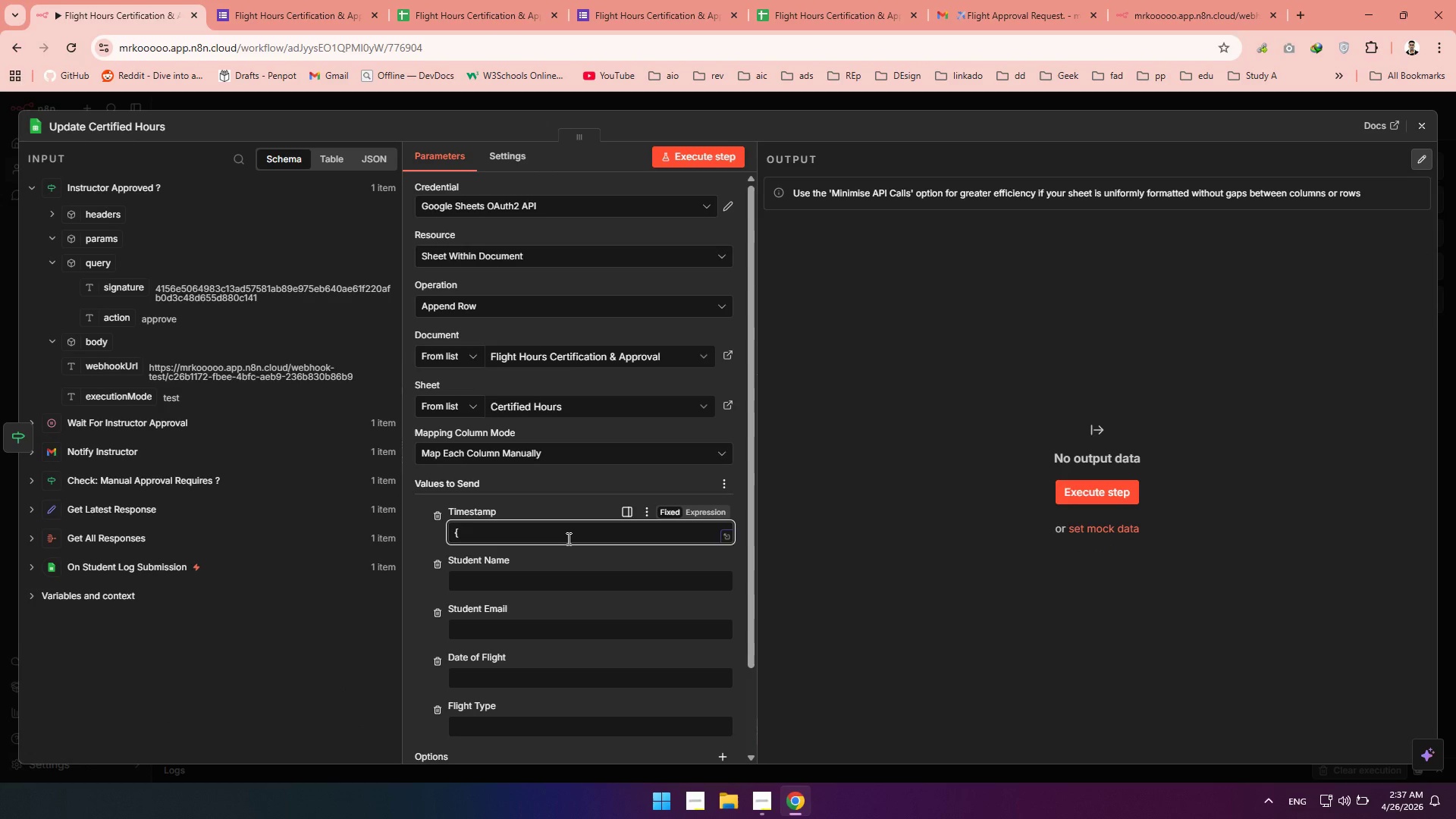 
key(Shift+BracketLeft)
 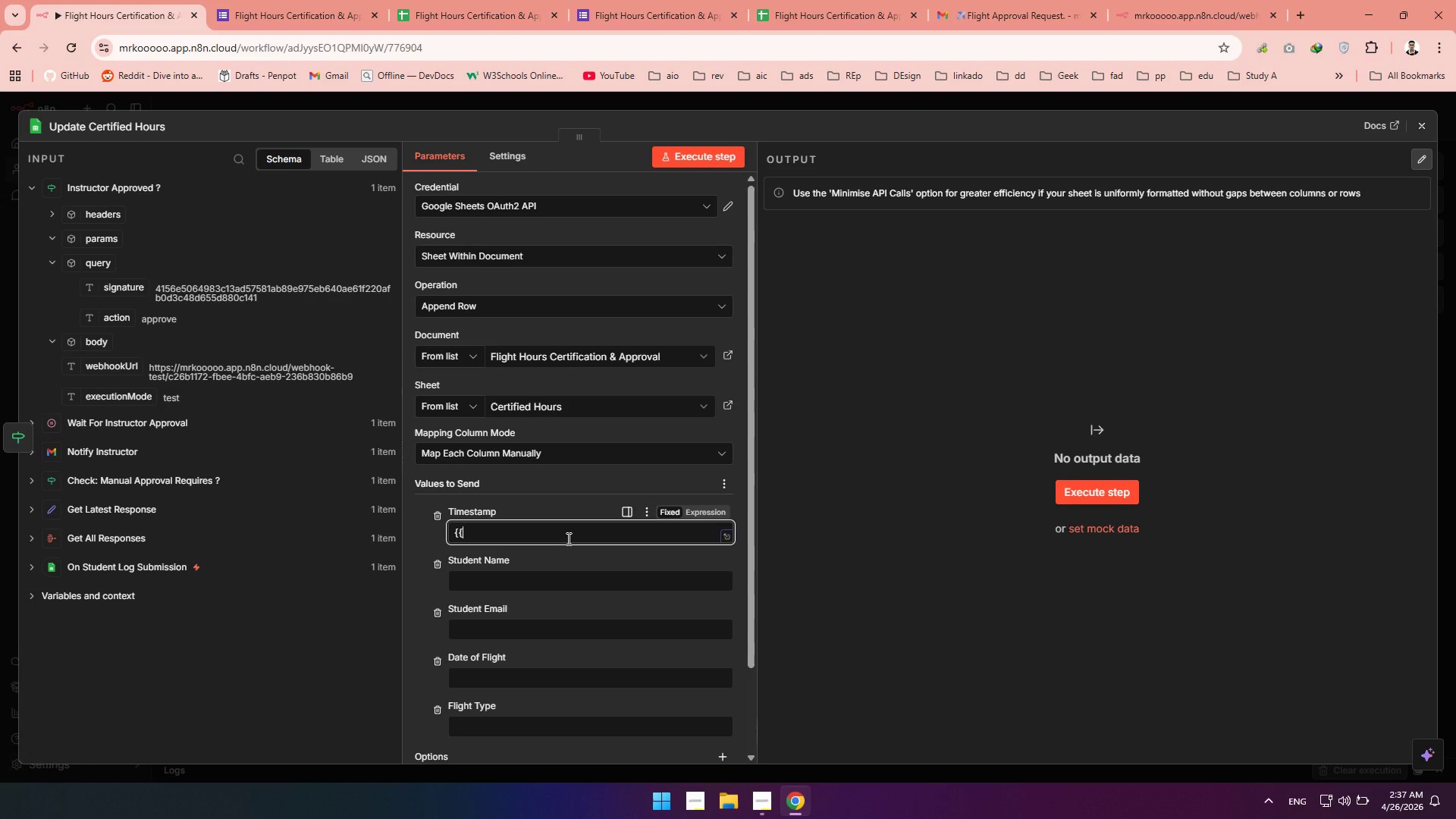 
key(Shift+BracketRight)
 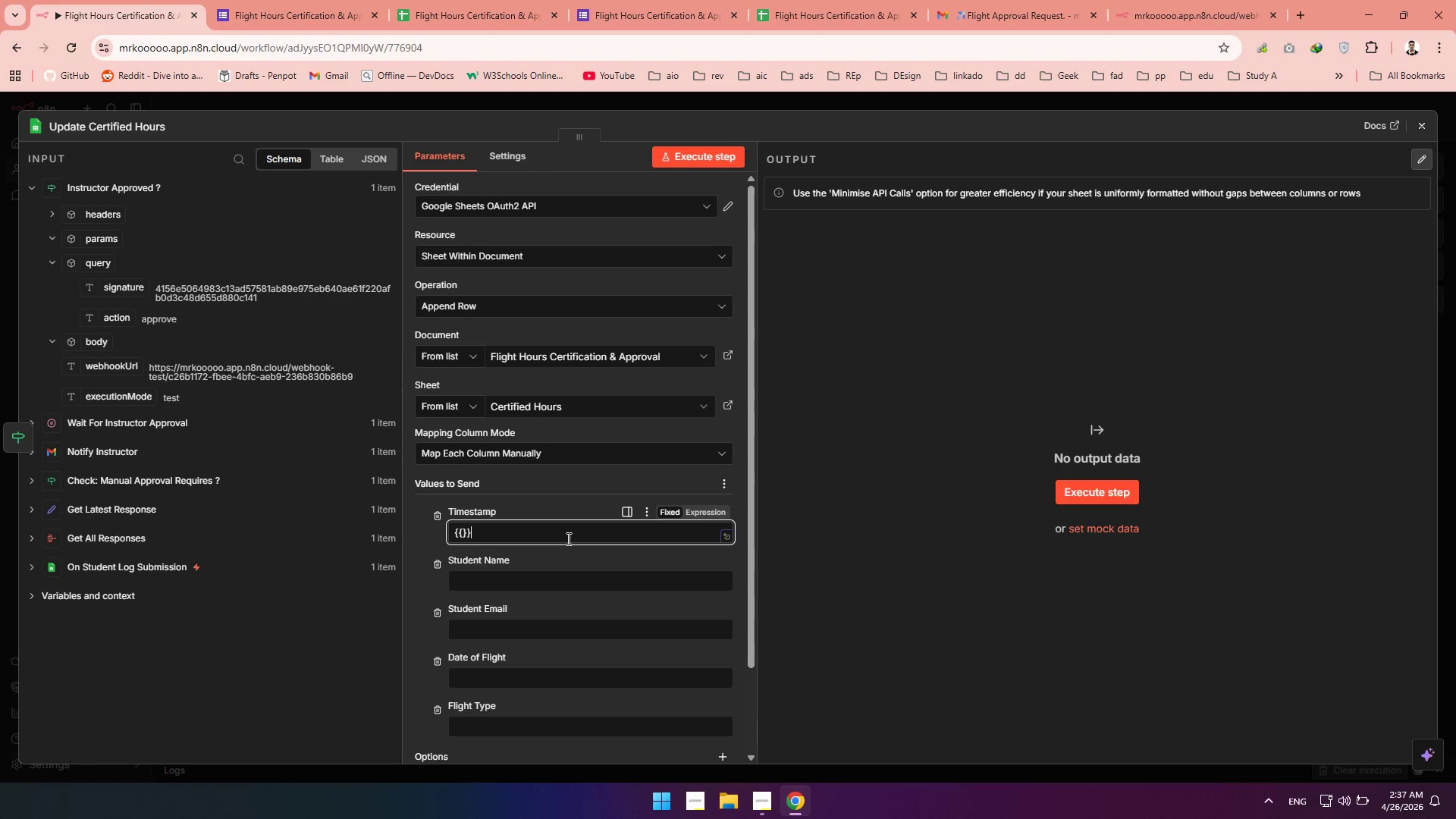 
key(Shift+BracketRight)
 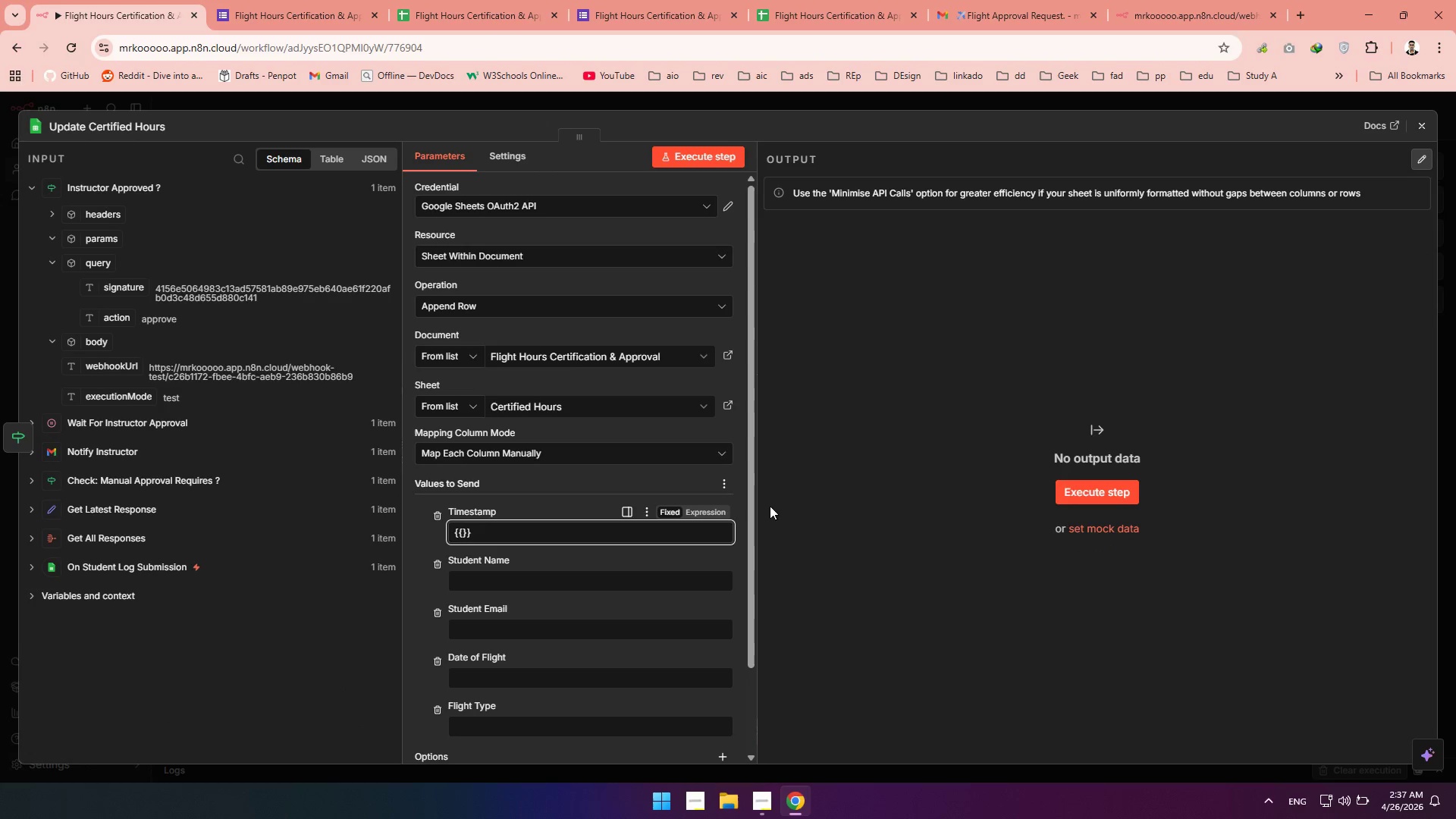 
left_click([705, 513])
 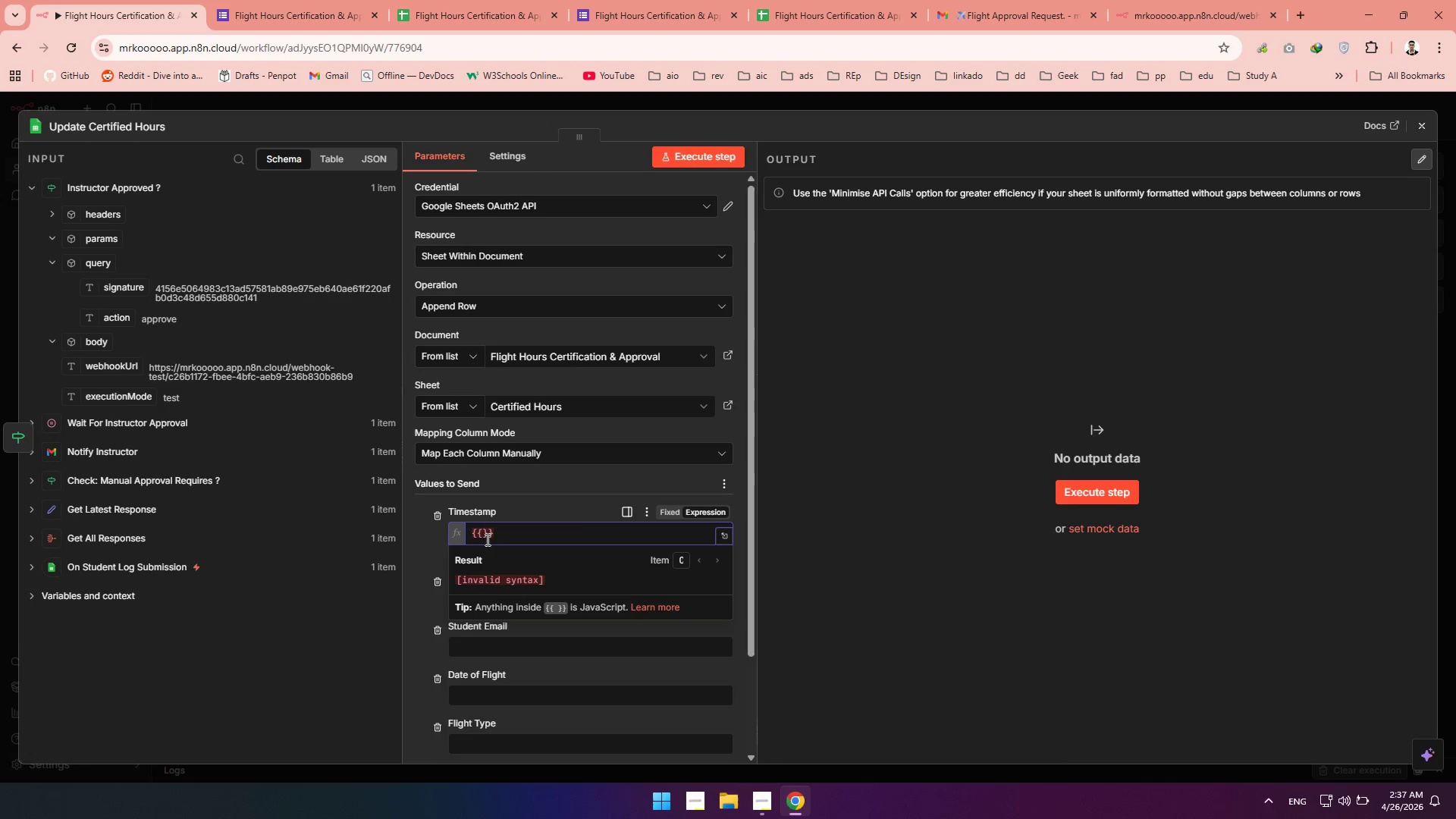 
left_click([480, 537])
 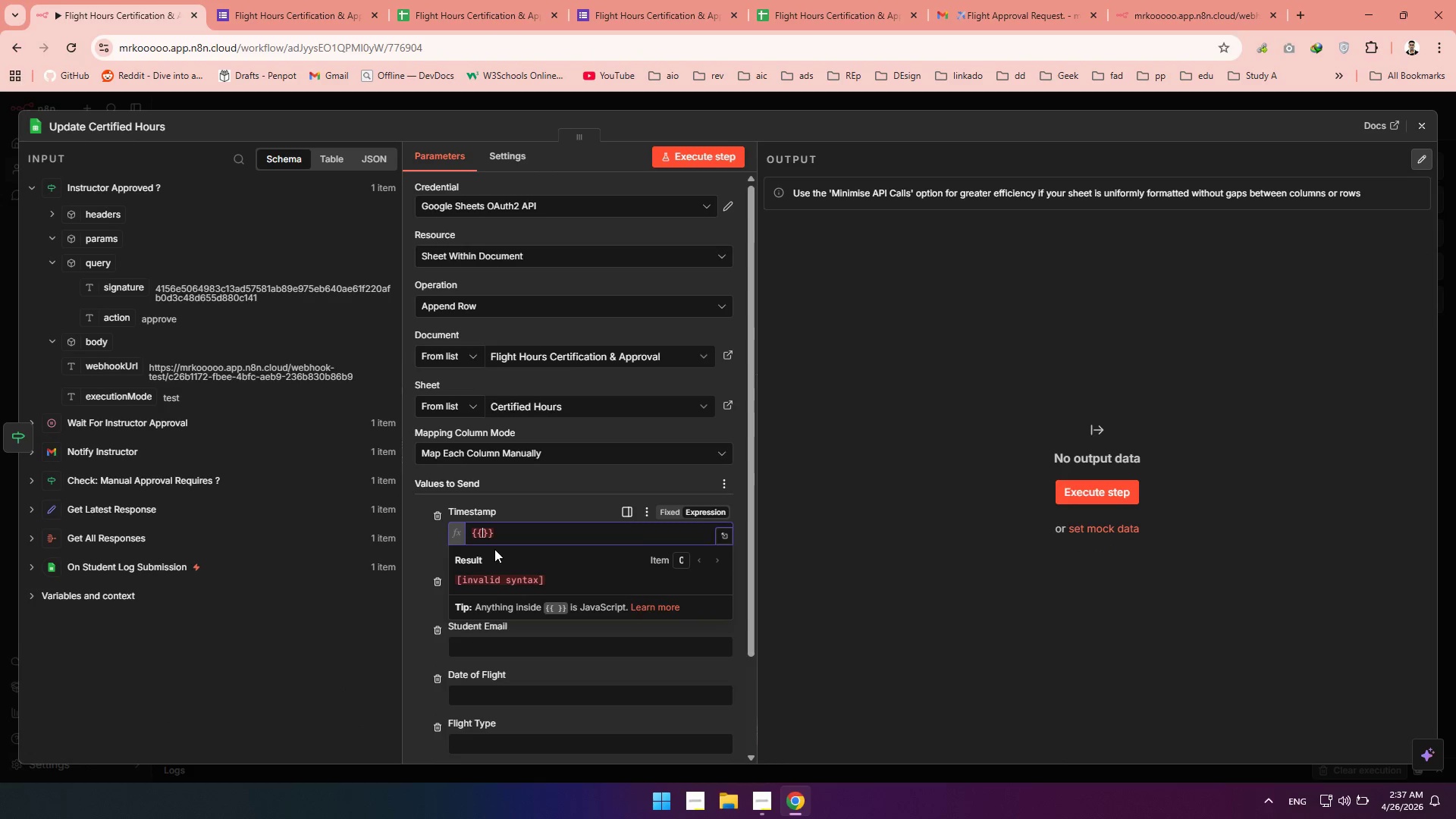 
hold_key(key=ShiftLeft, duration=1.51)
left_click([475, 574])
 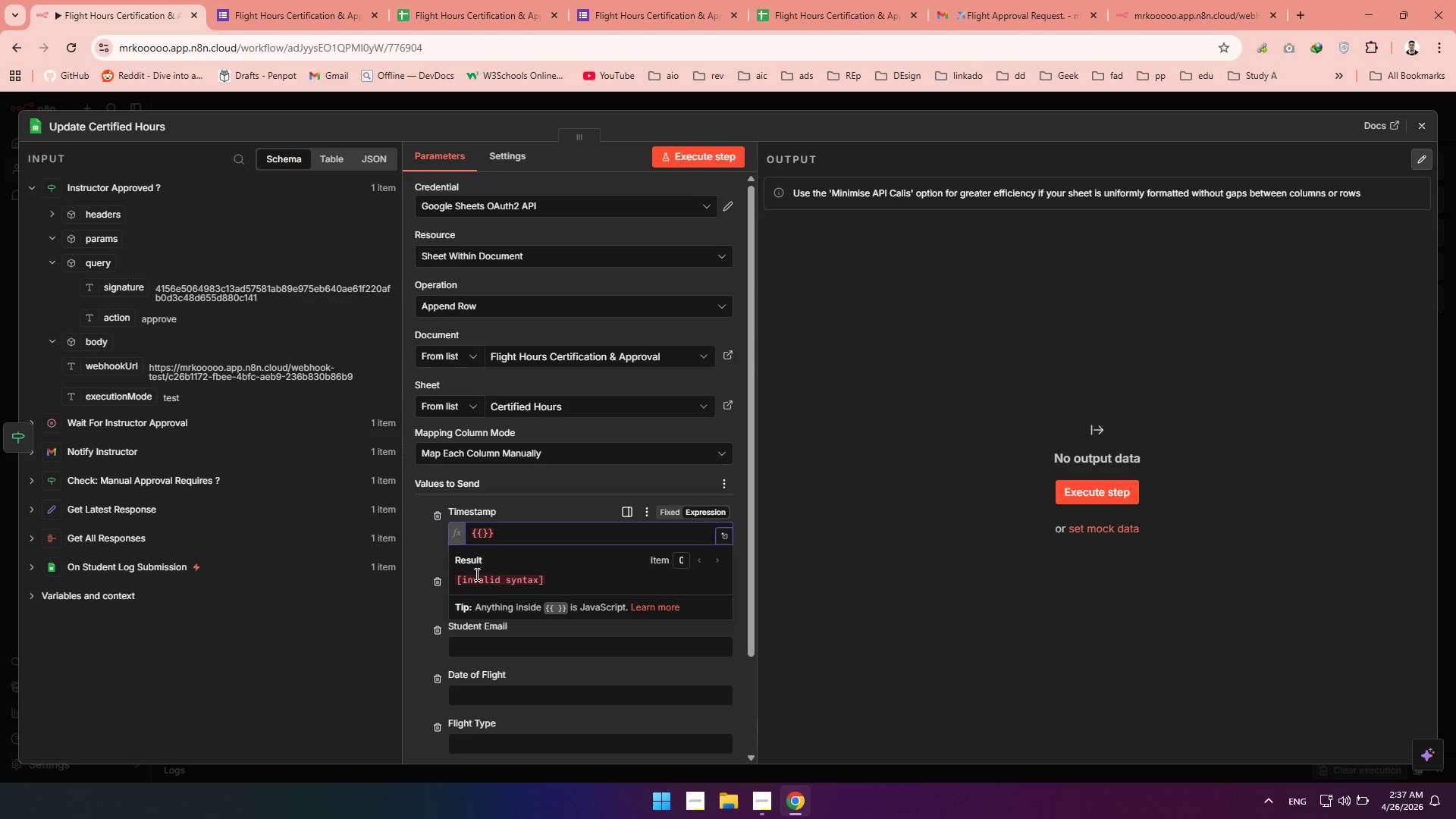 
key(Shift+4)
 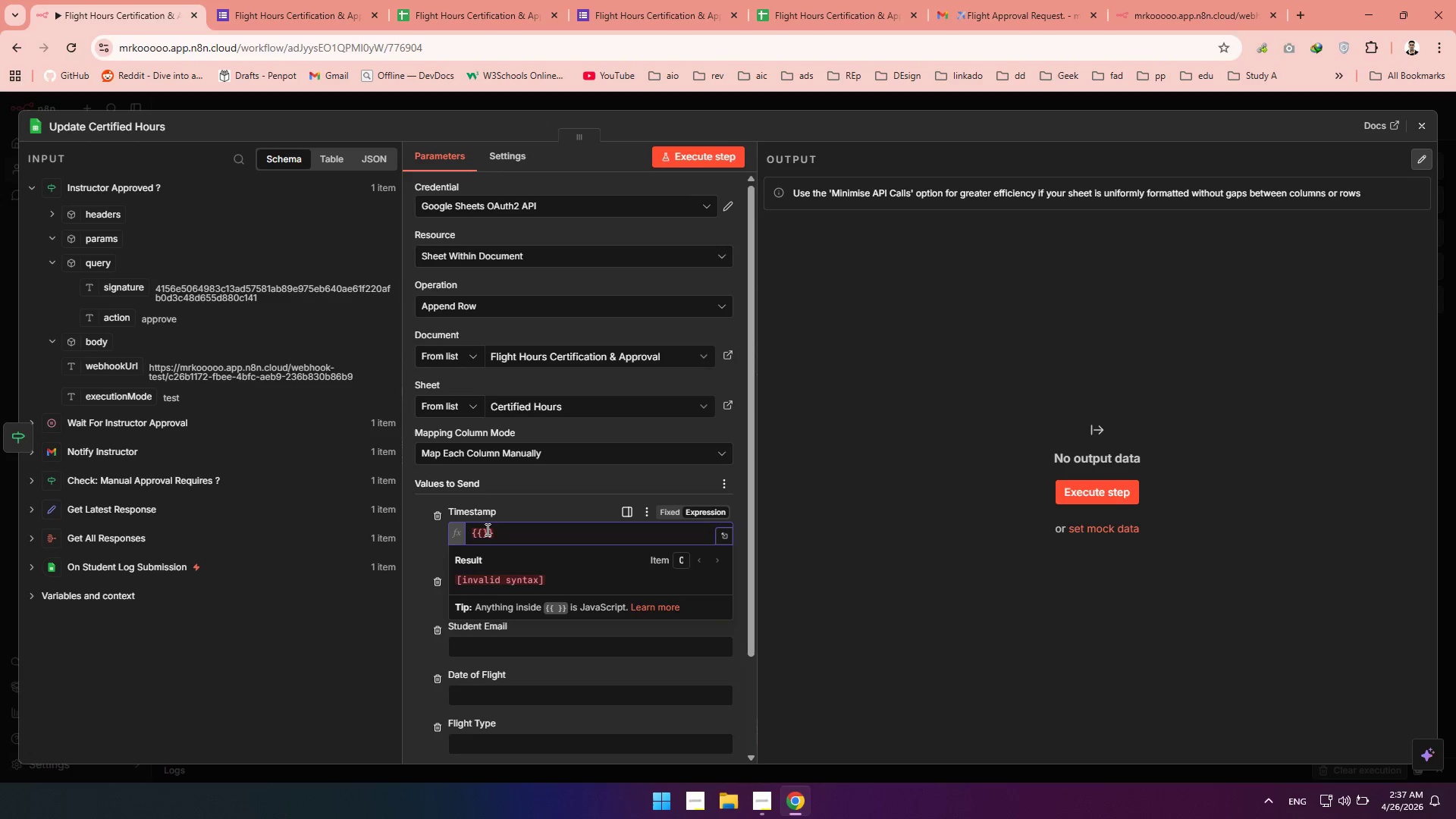 
left_click([482, 531])
 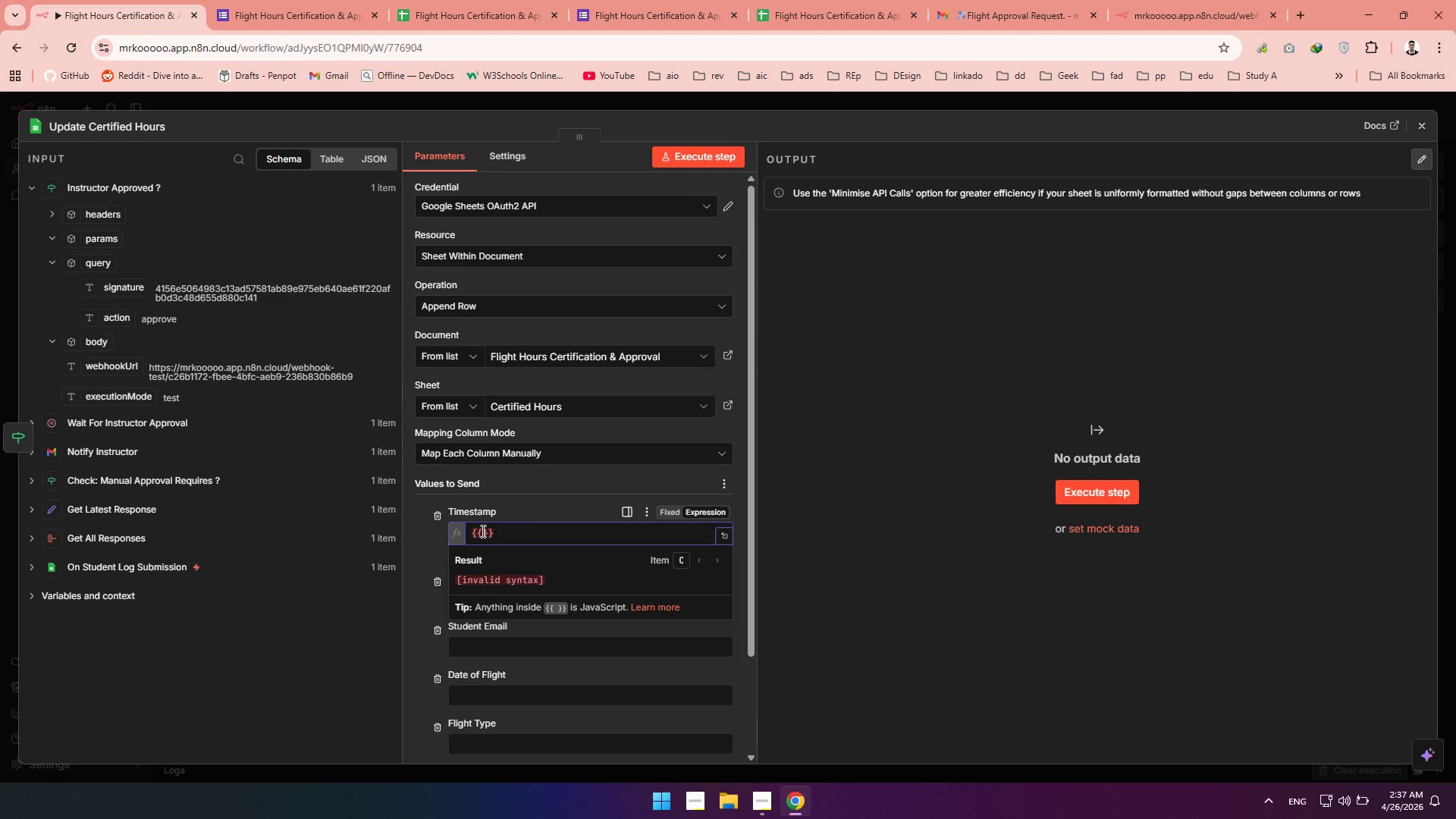 
type($now.toi)
 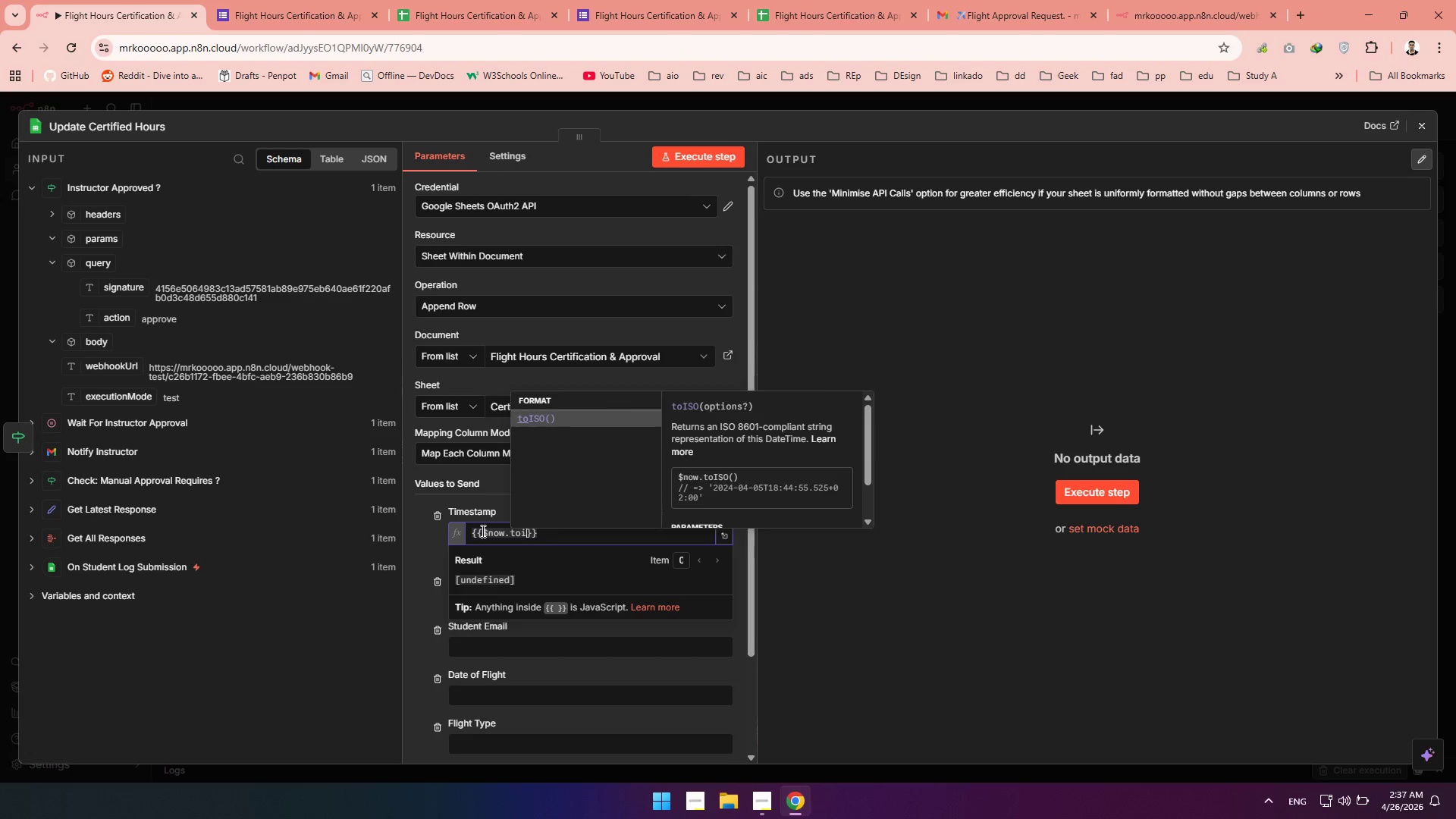 
key(Enter)
 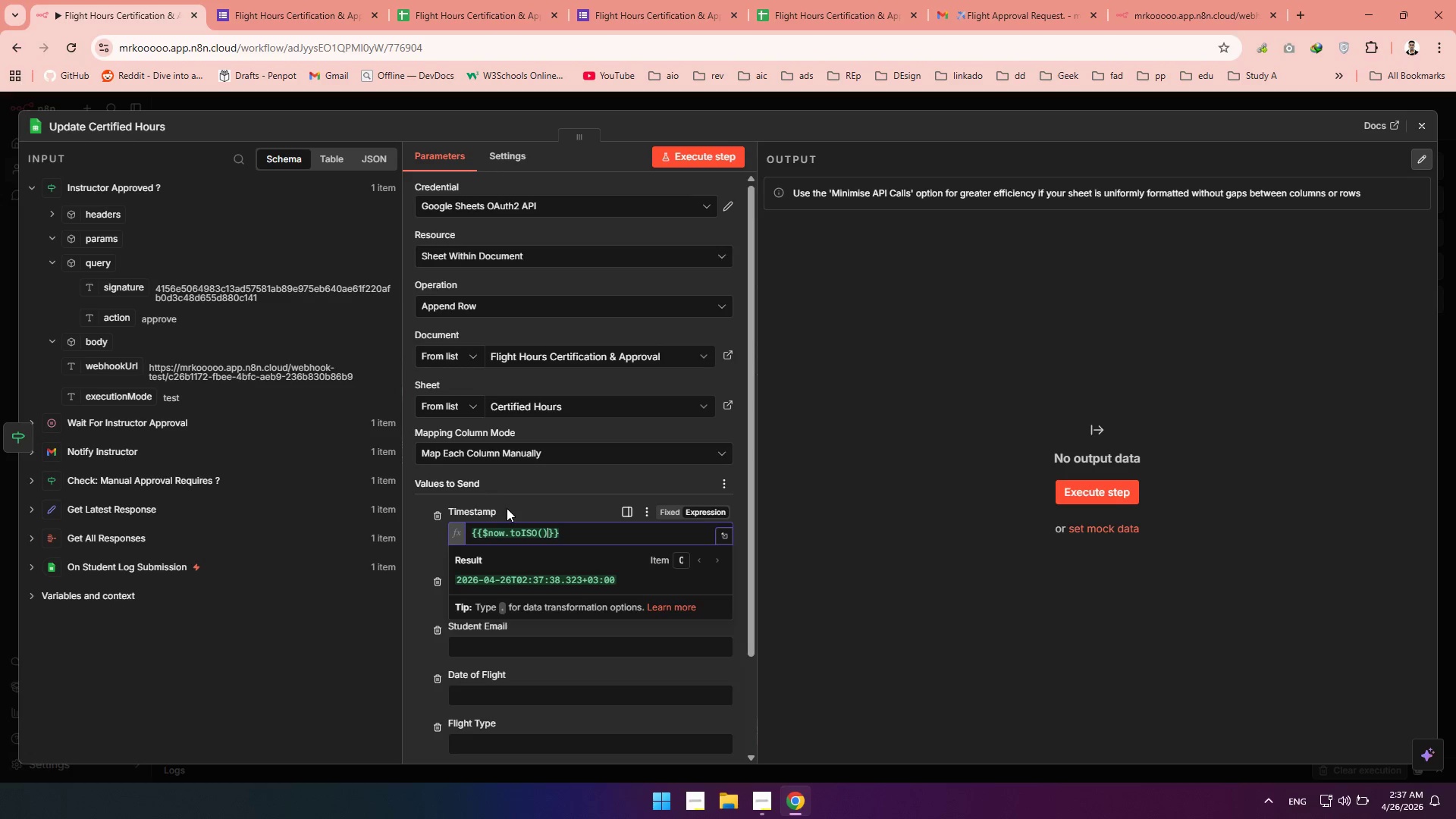 
left_click([544, 509])
 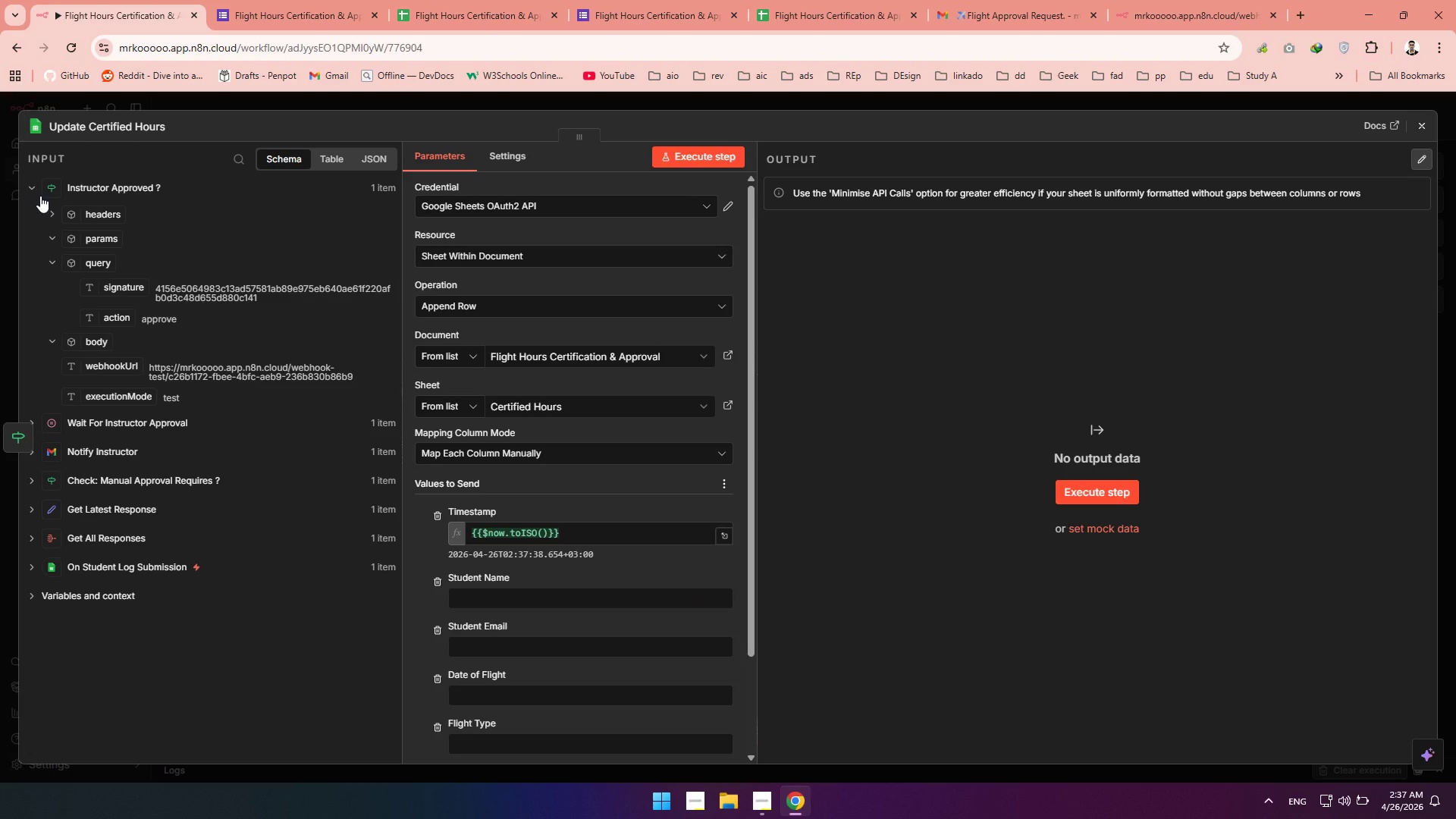 
left_click([40, 196])
 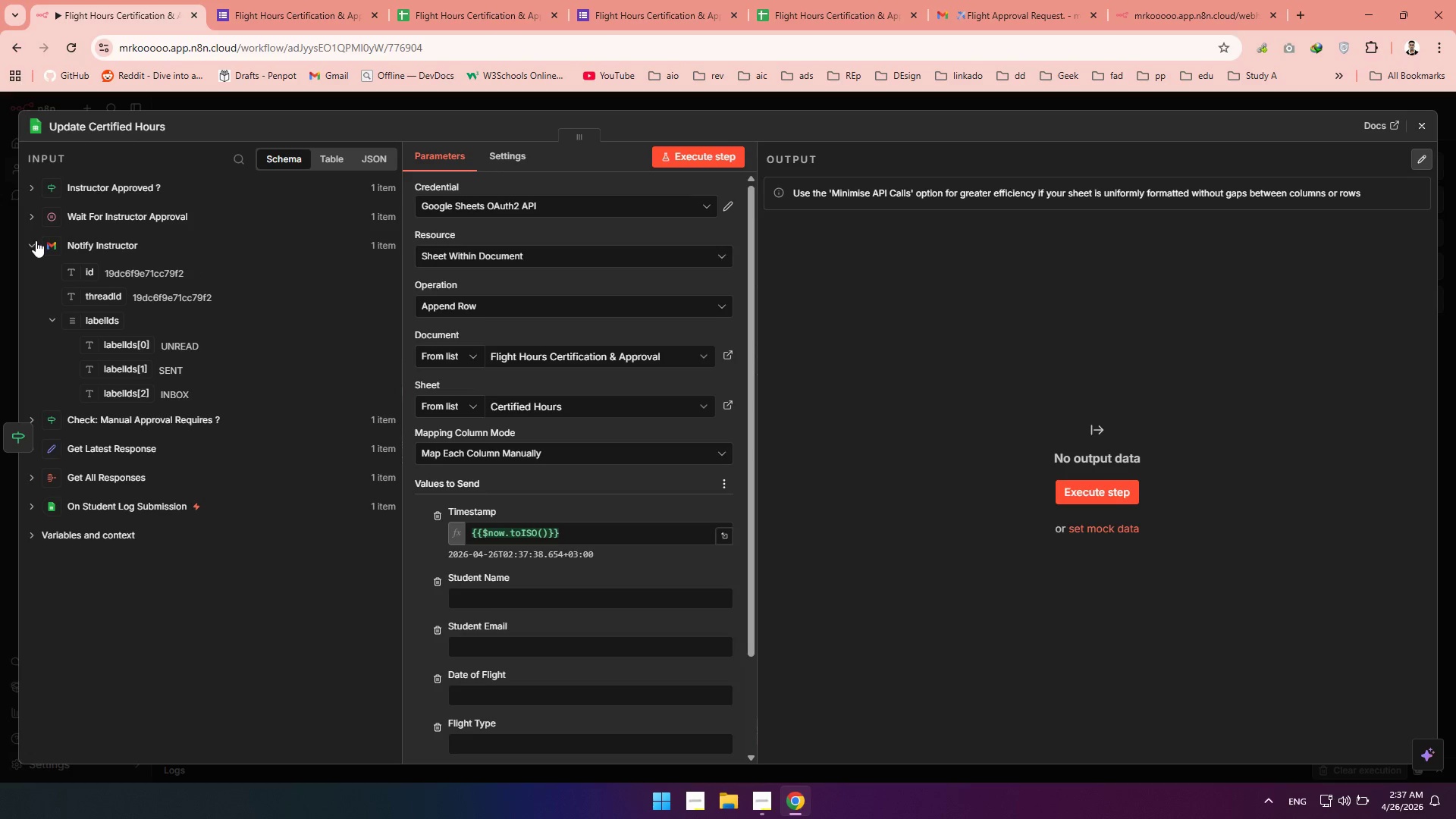 
left_click([36, 240])
 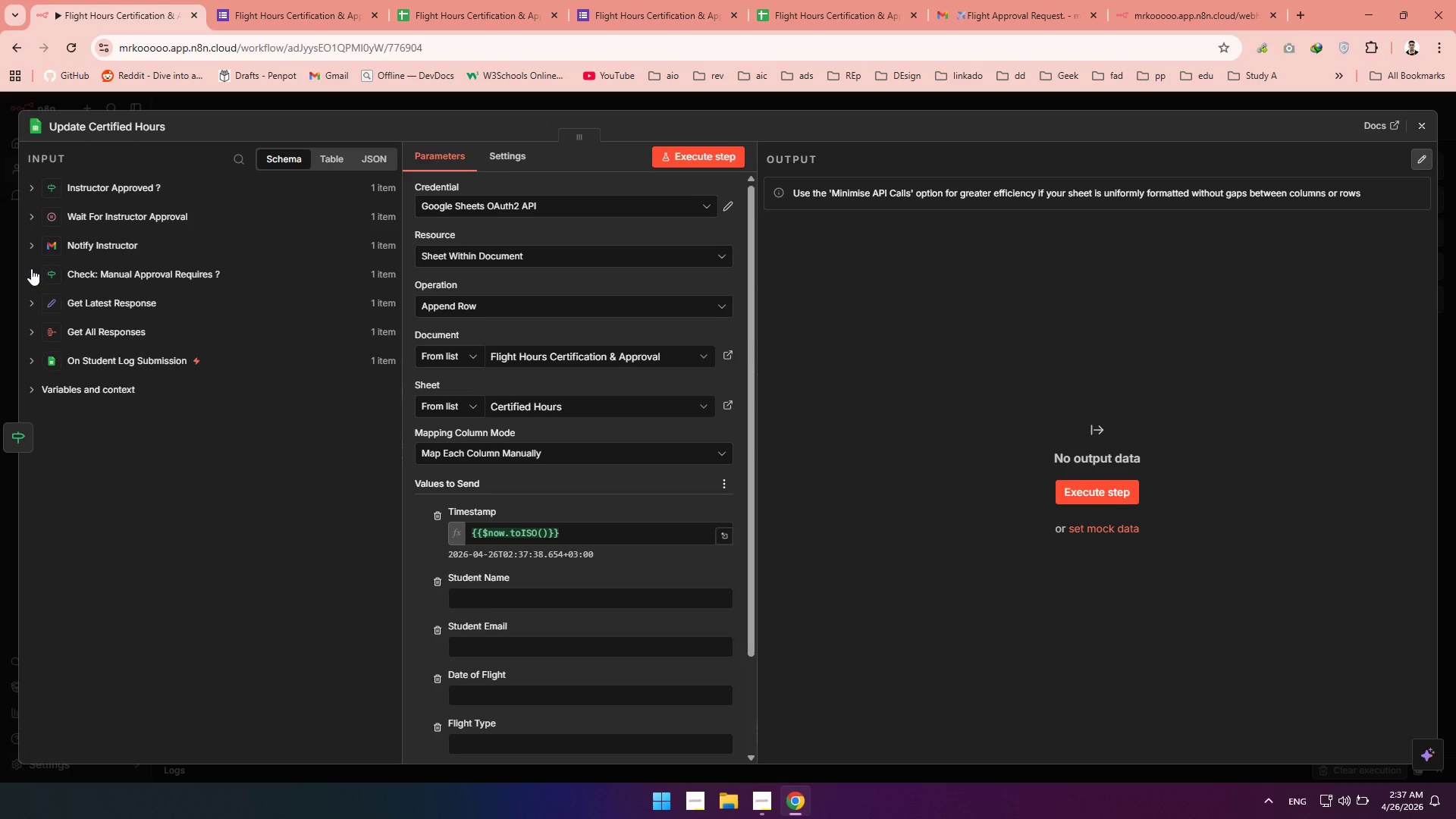 
left_click([31, 268])
 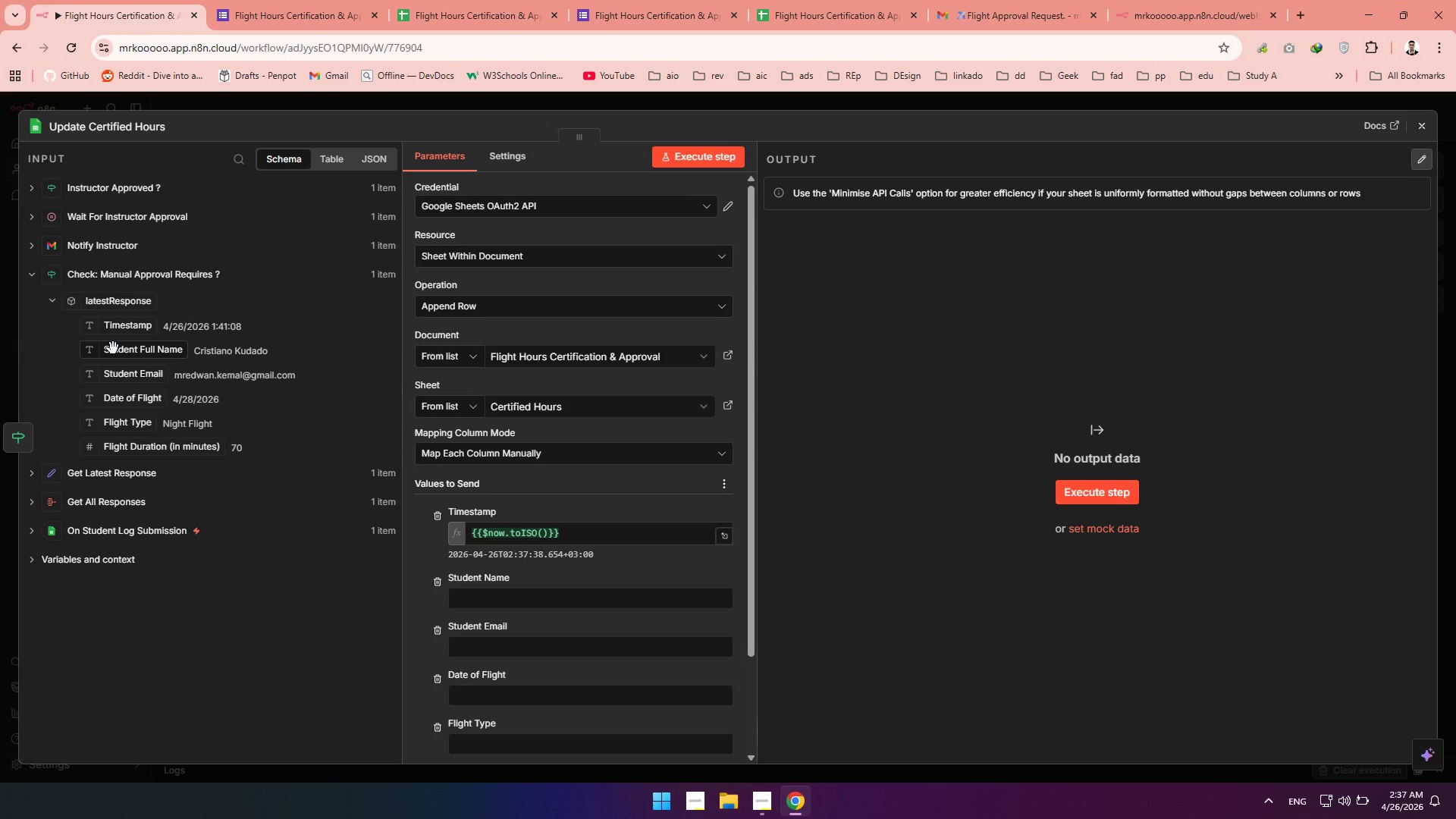 
left_click_drag(start_coordinate=[114, 355], to_coordinate=[481, 596])
 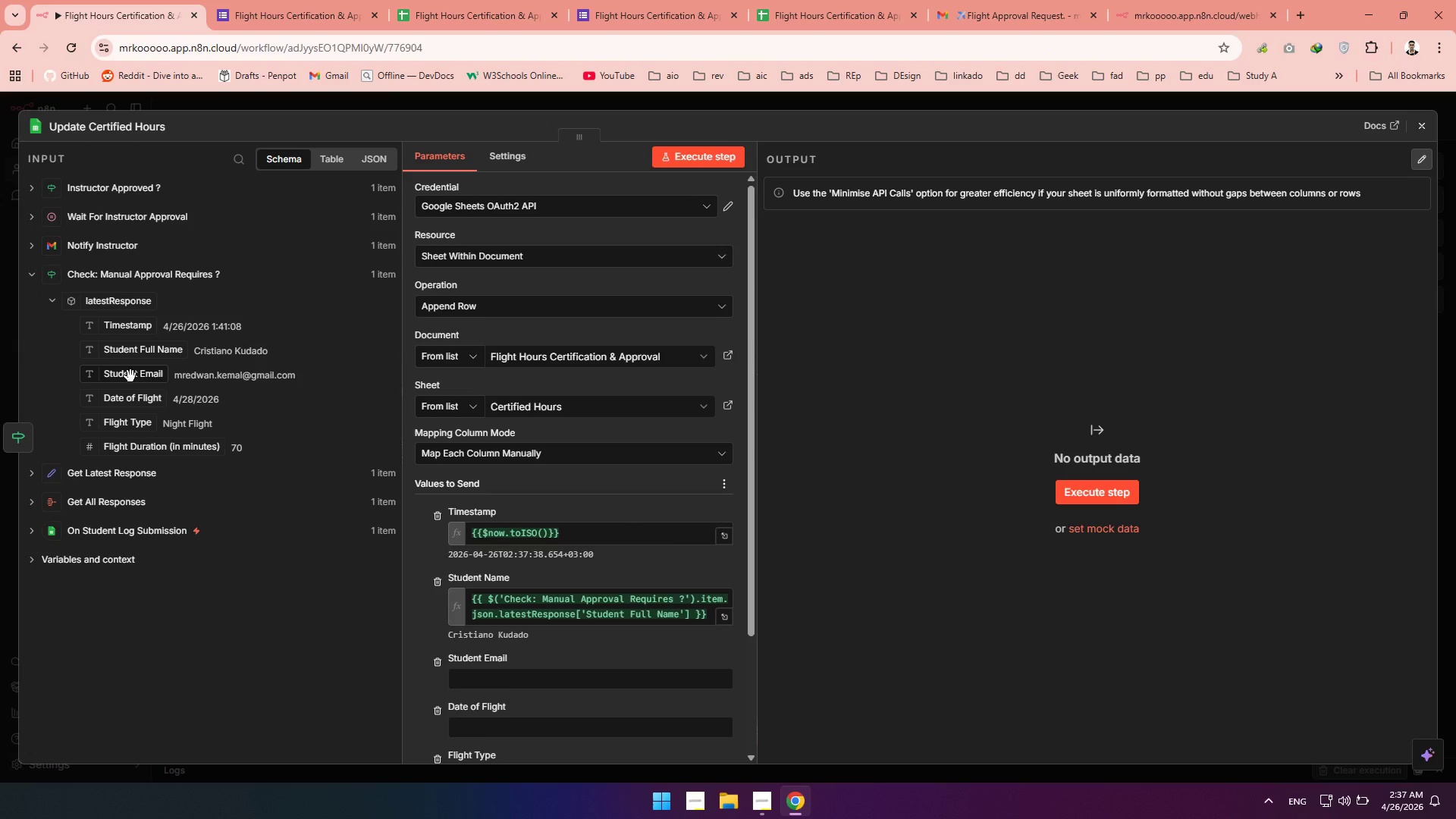 
left_click_drag(start_coordinate=[130, 376], to_coordinate=[515, 685])
 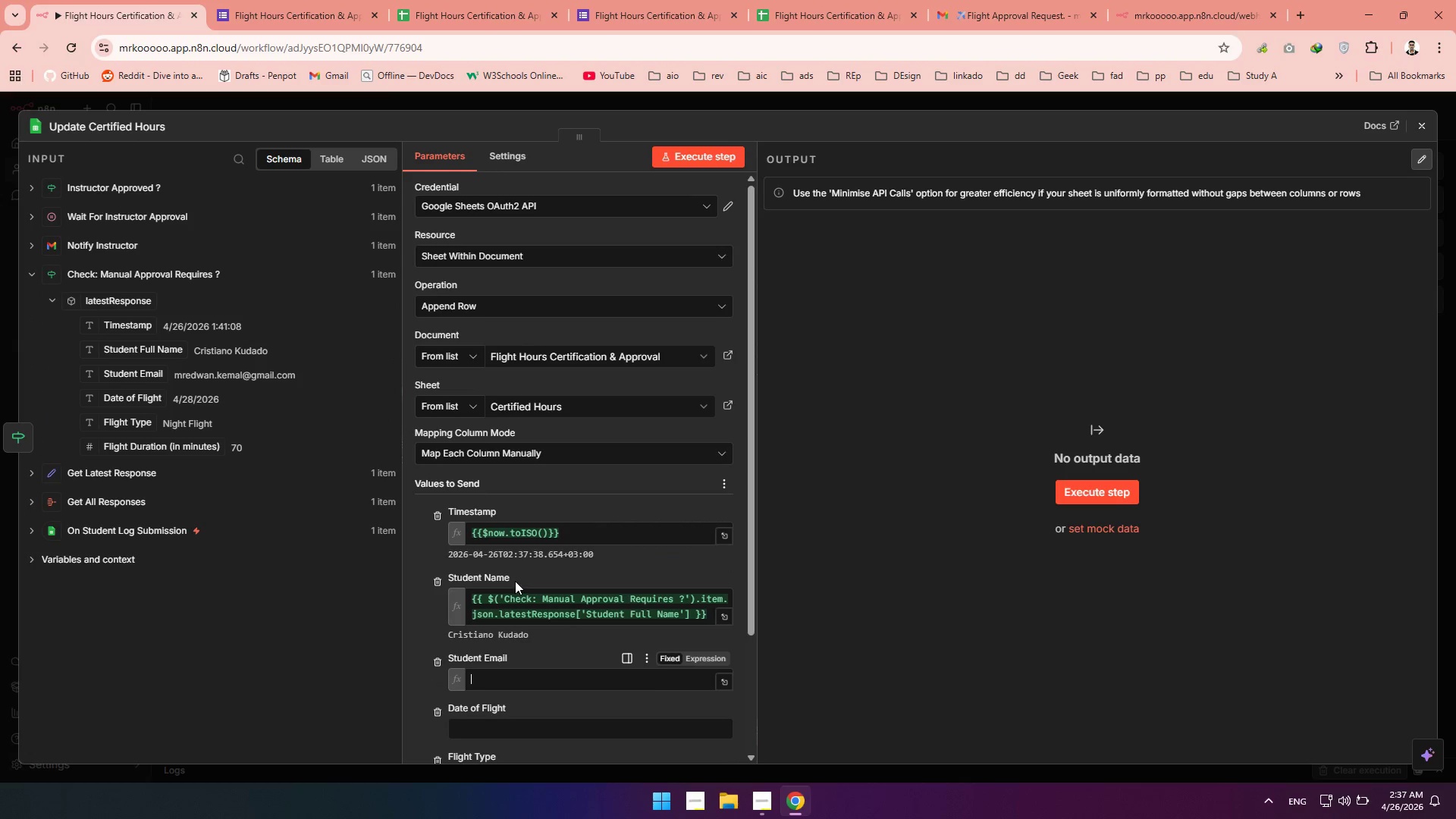 
scroll: coordinate [515, 579], scroll_direction: down, amount: 3.0
 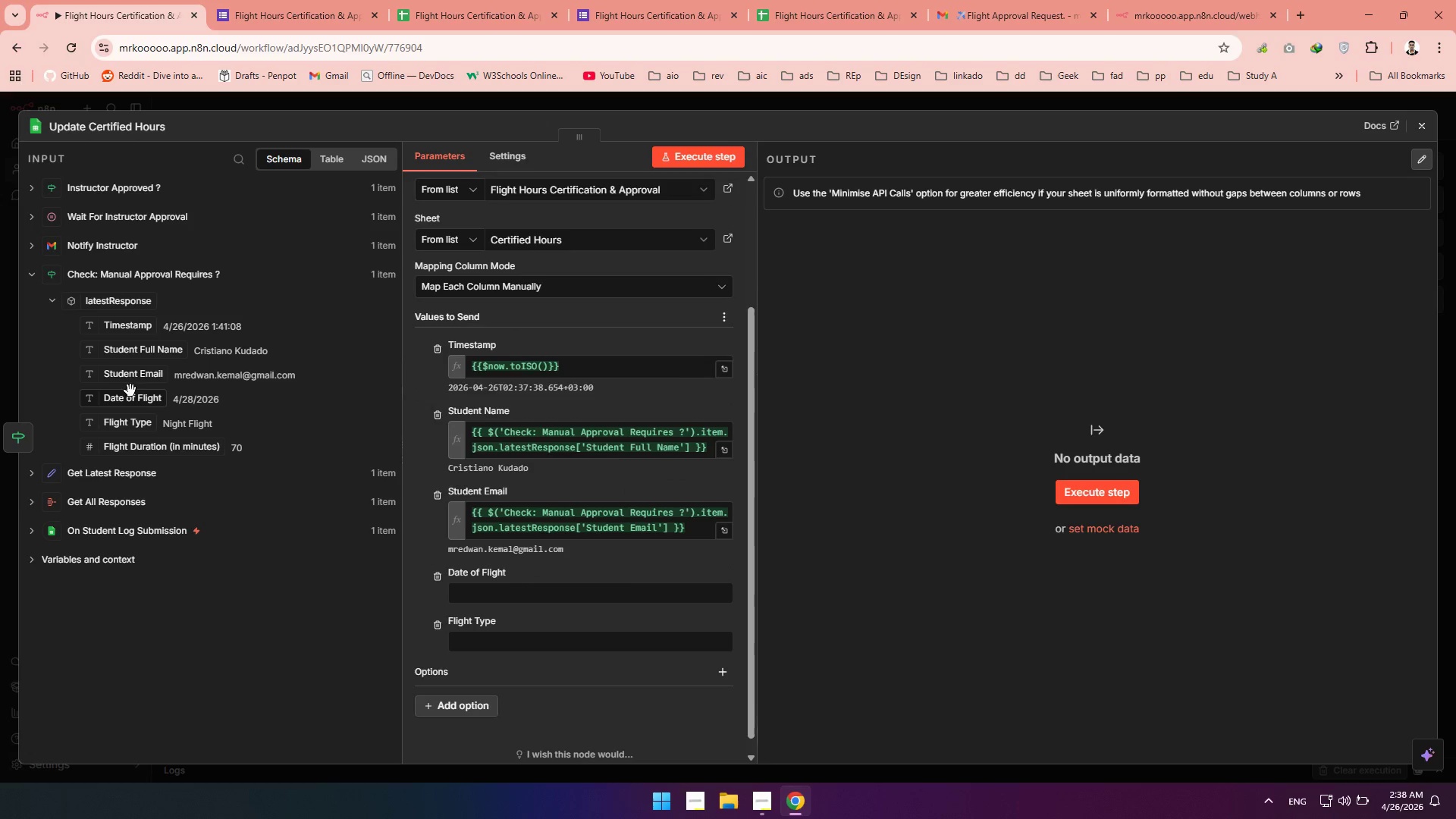 
left_click_drag(start_coordinate=[125, 394], to_coordinate=[503, 595])
 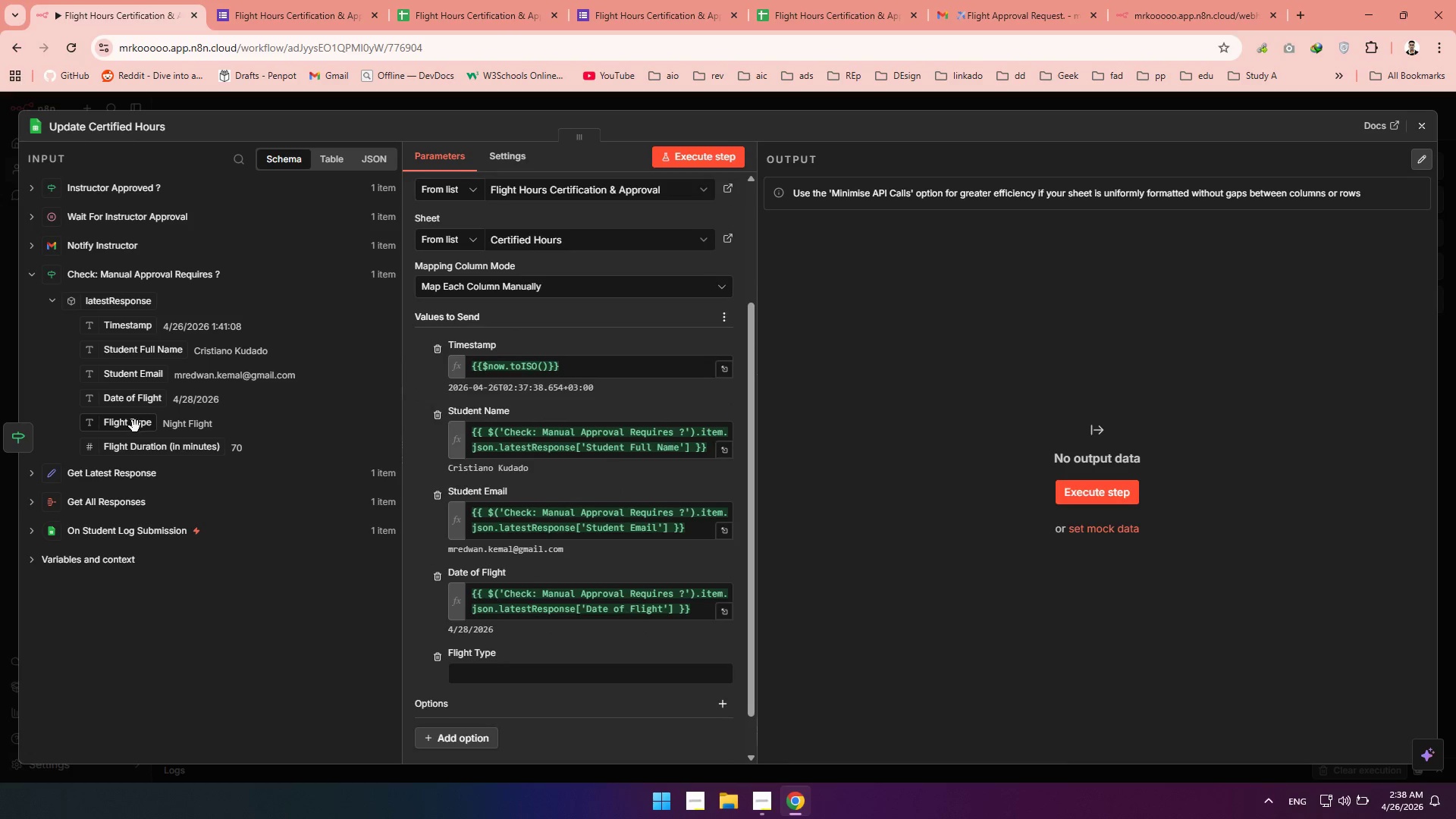 
left_click_drag(start_coordinate=[134, 426], to_coordinate=[535, 668])
 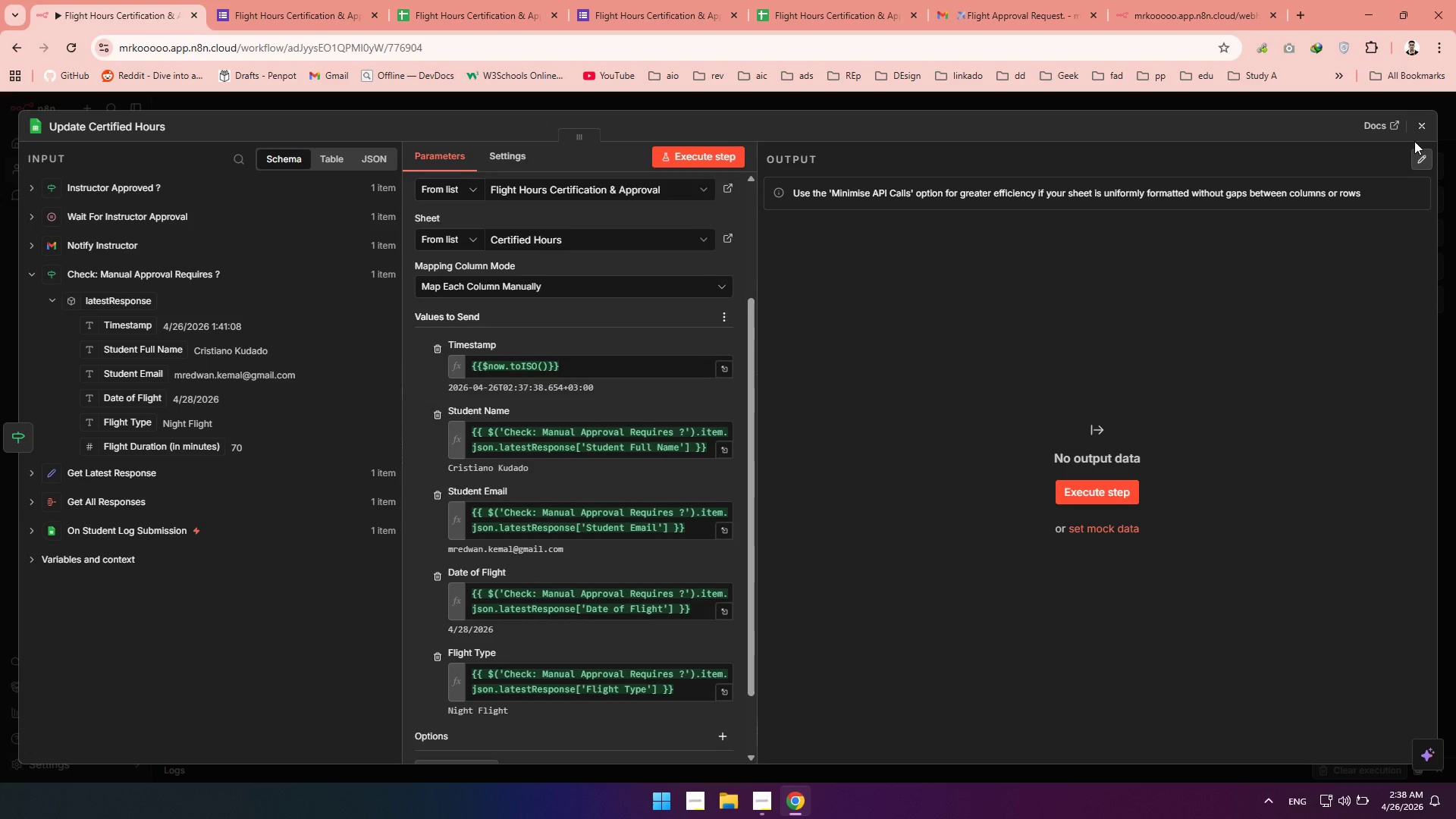 
scroll: coordinate [885, 378], scroll_direction: up, amount: 3.0
 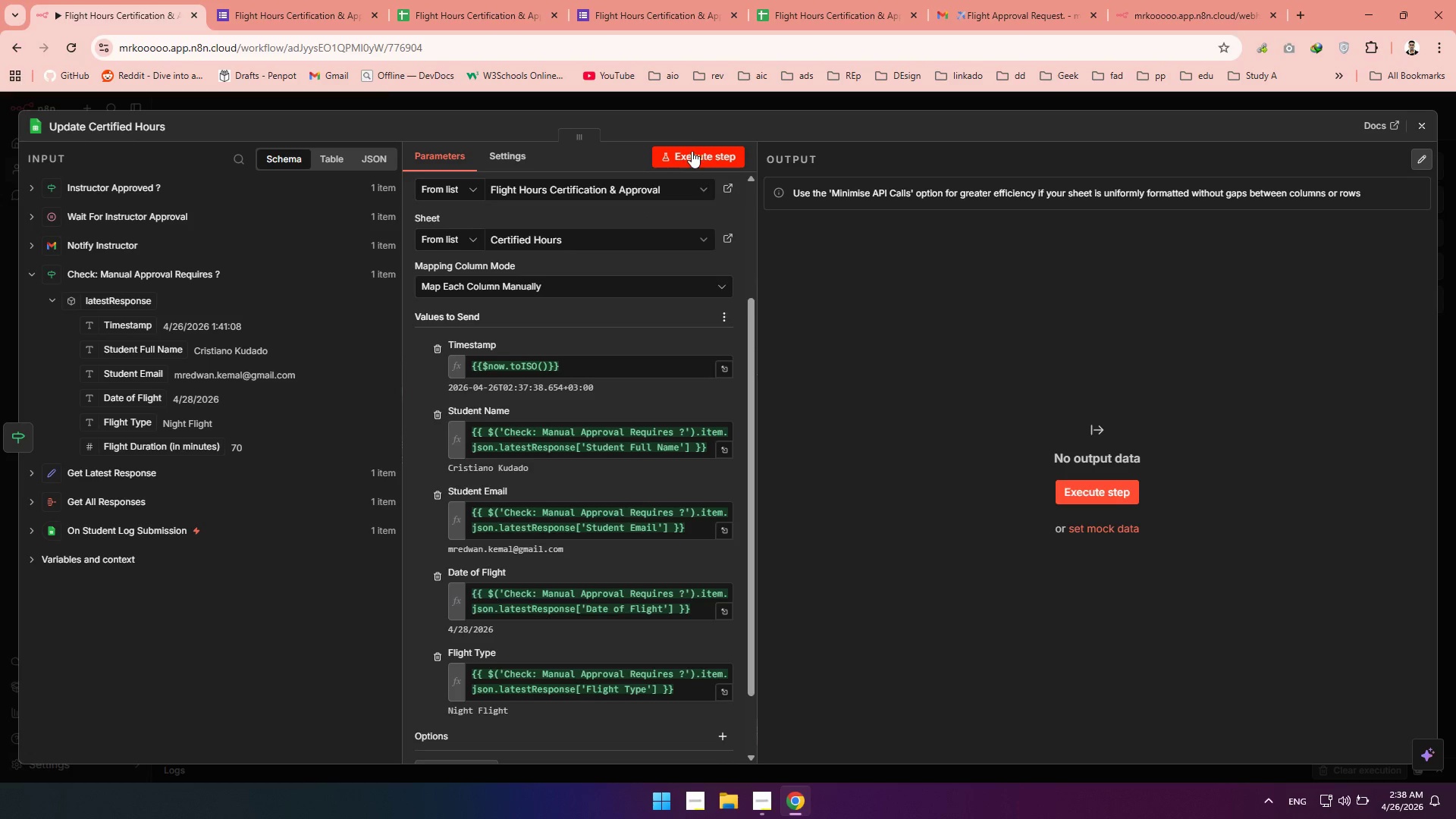 
left_click([691, 152])
 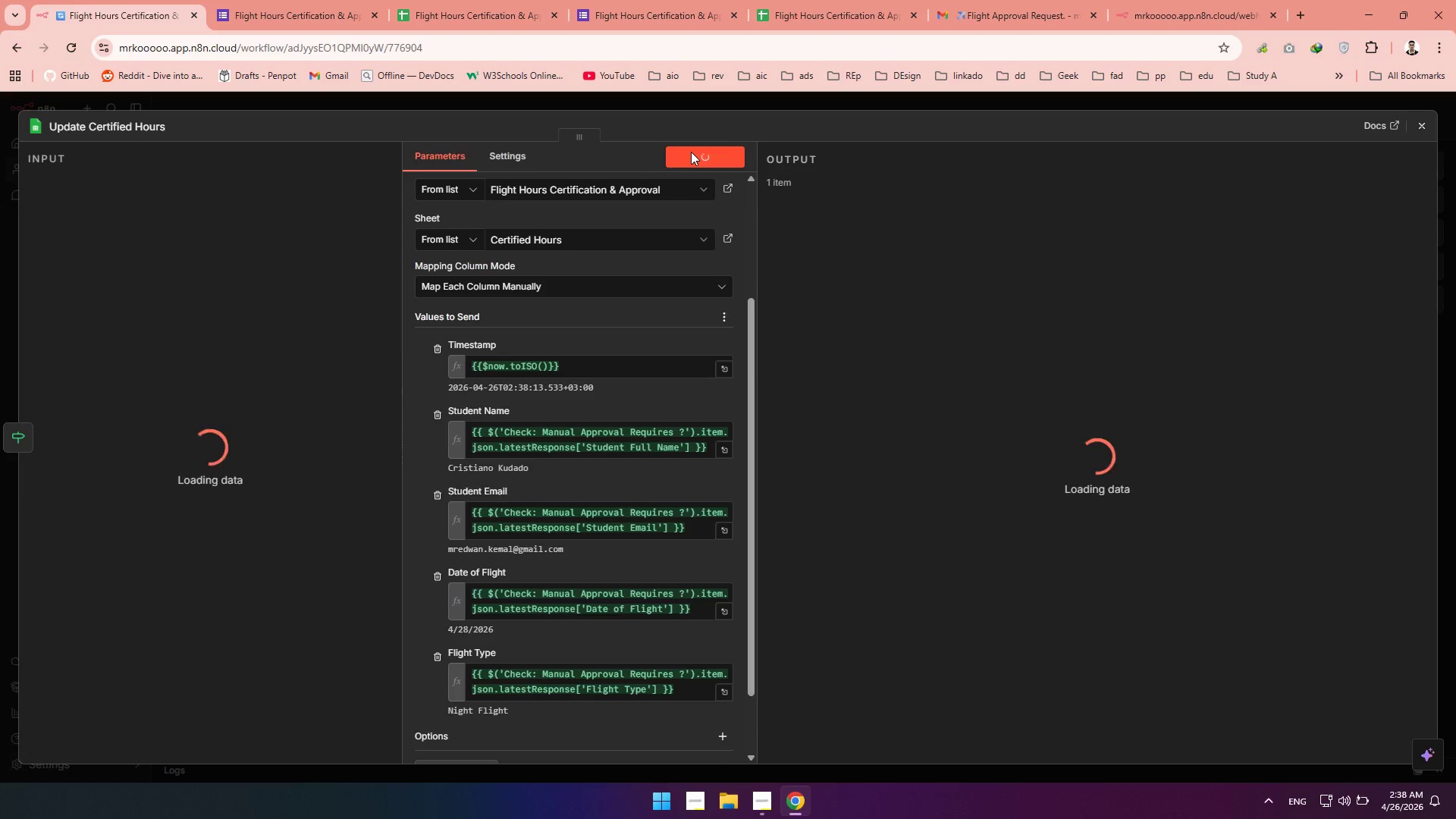 
wait(9.11)
 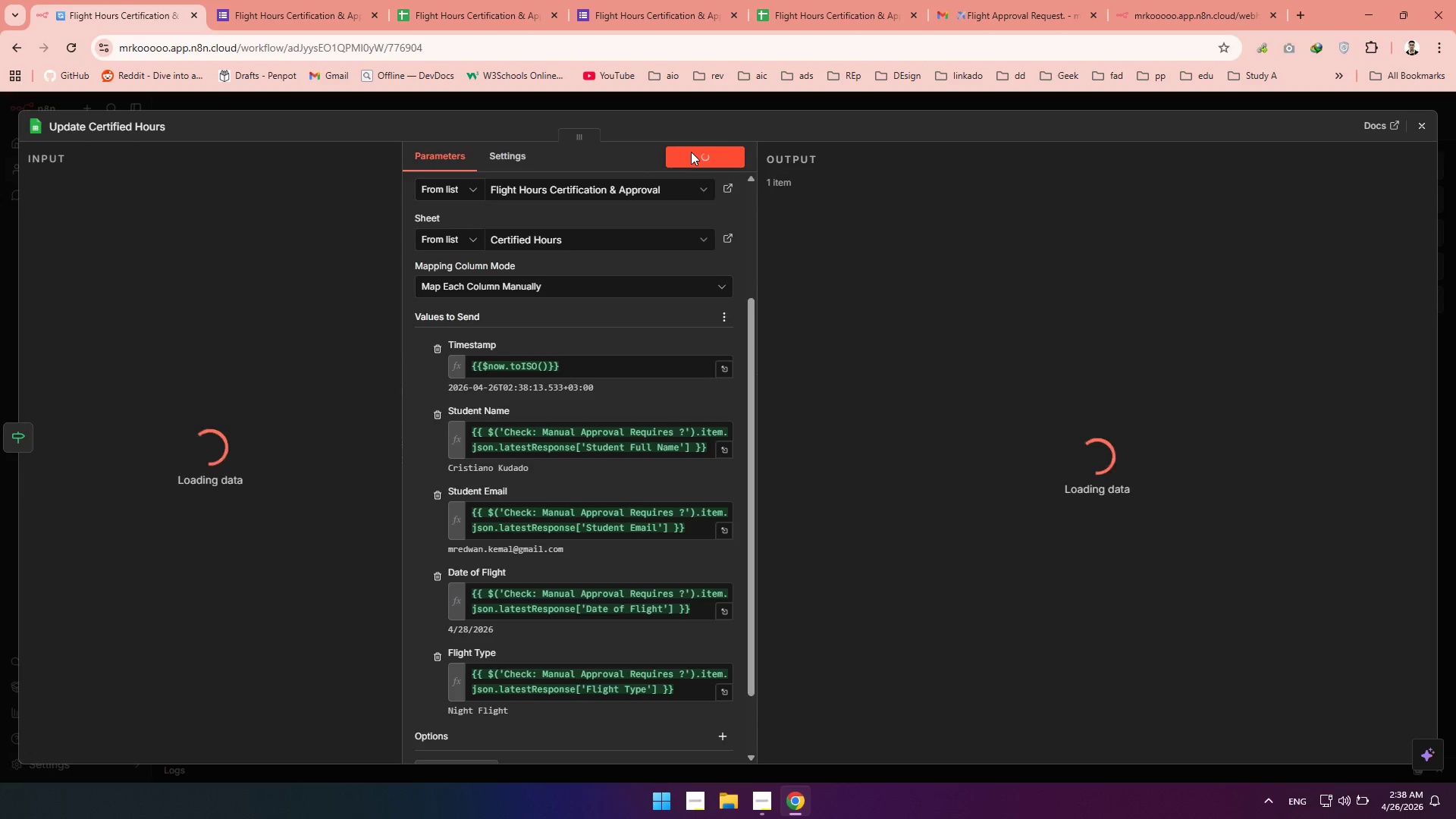 
left_click([472, 14])
 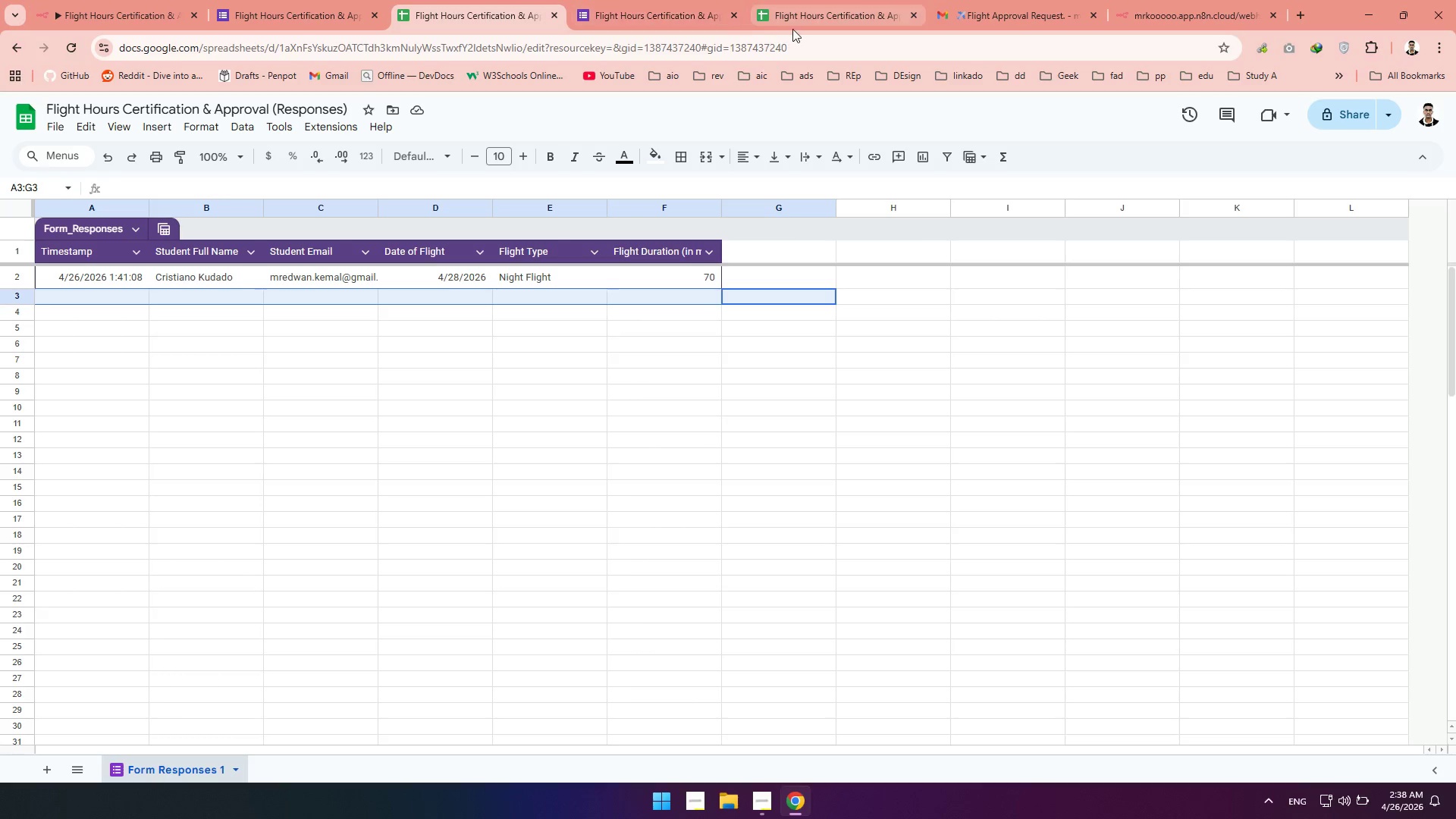 
left_click([792, 24])
 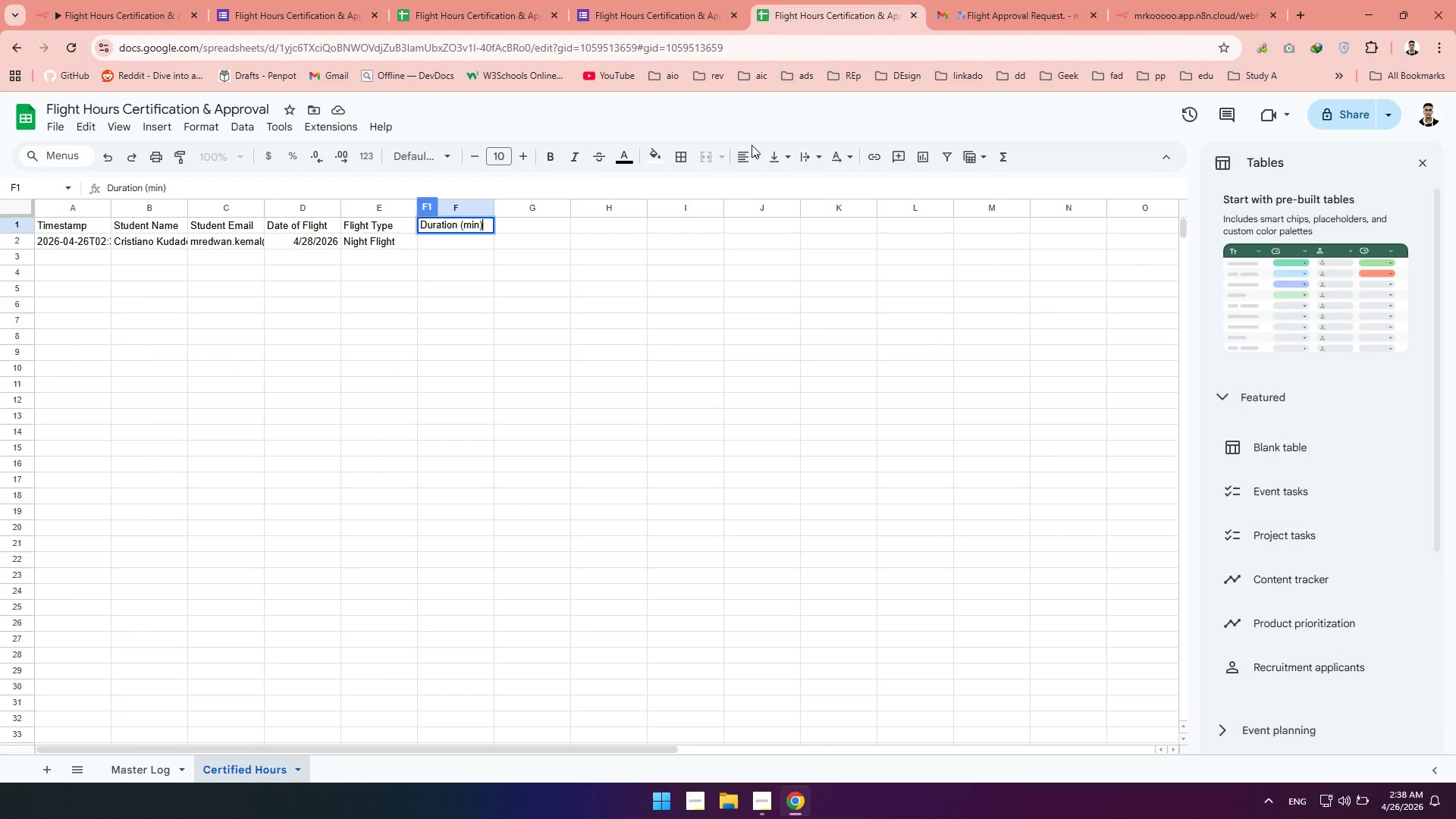 
left_click([90, 1])
 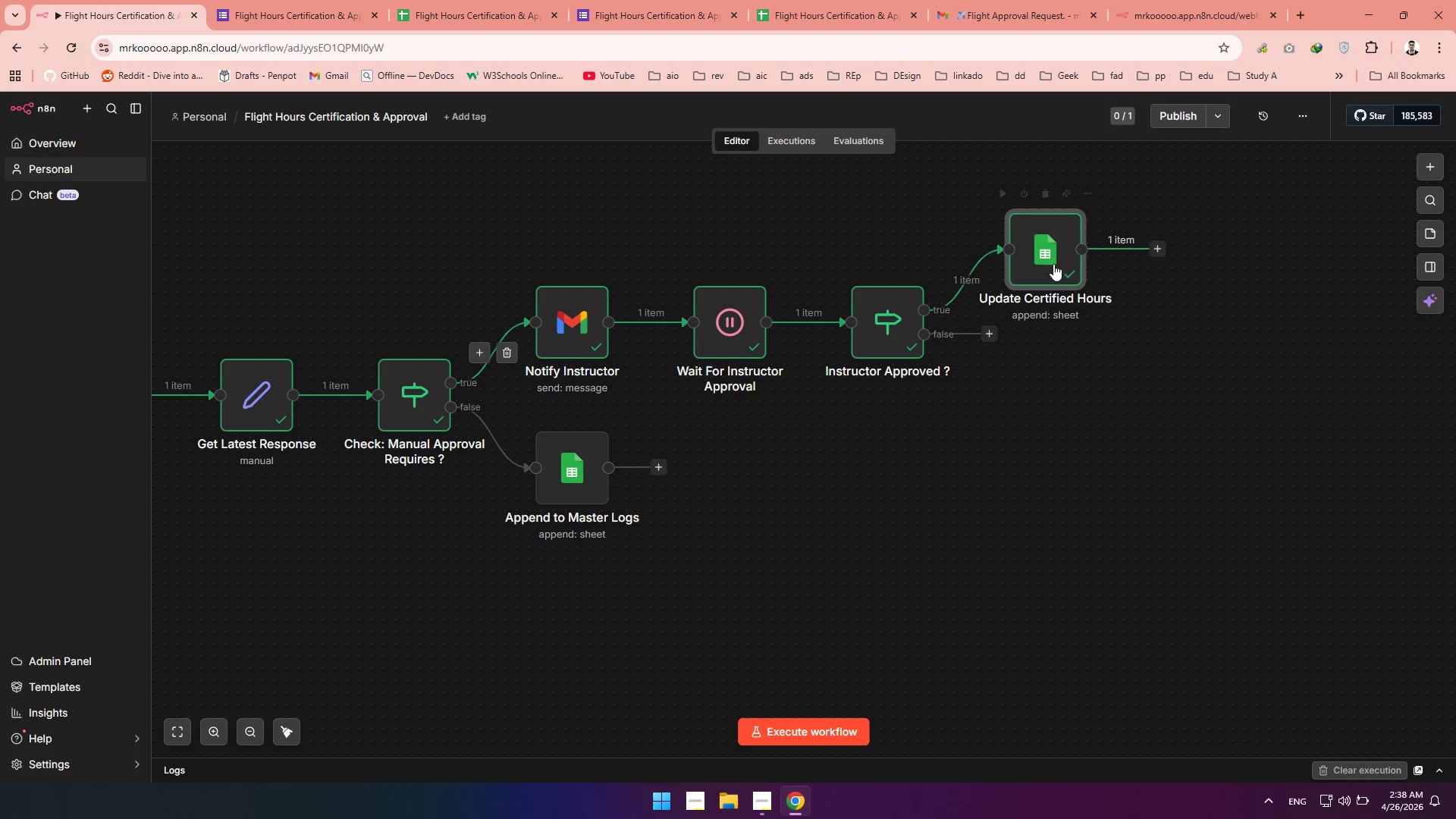 
double_click([1052, 256])
 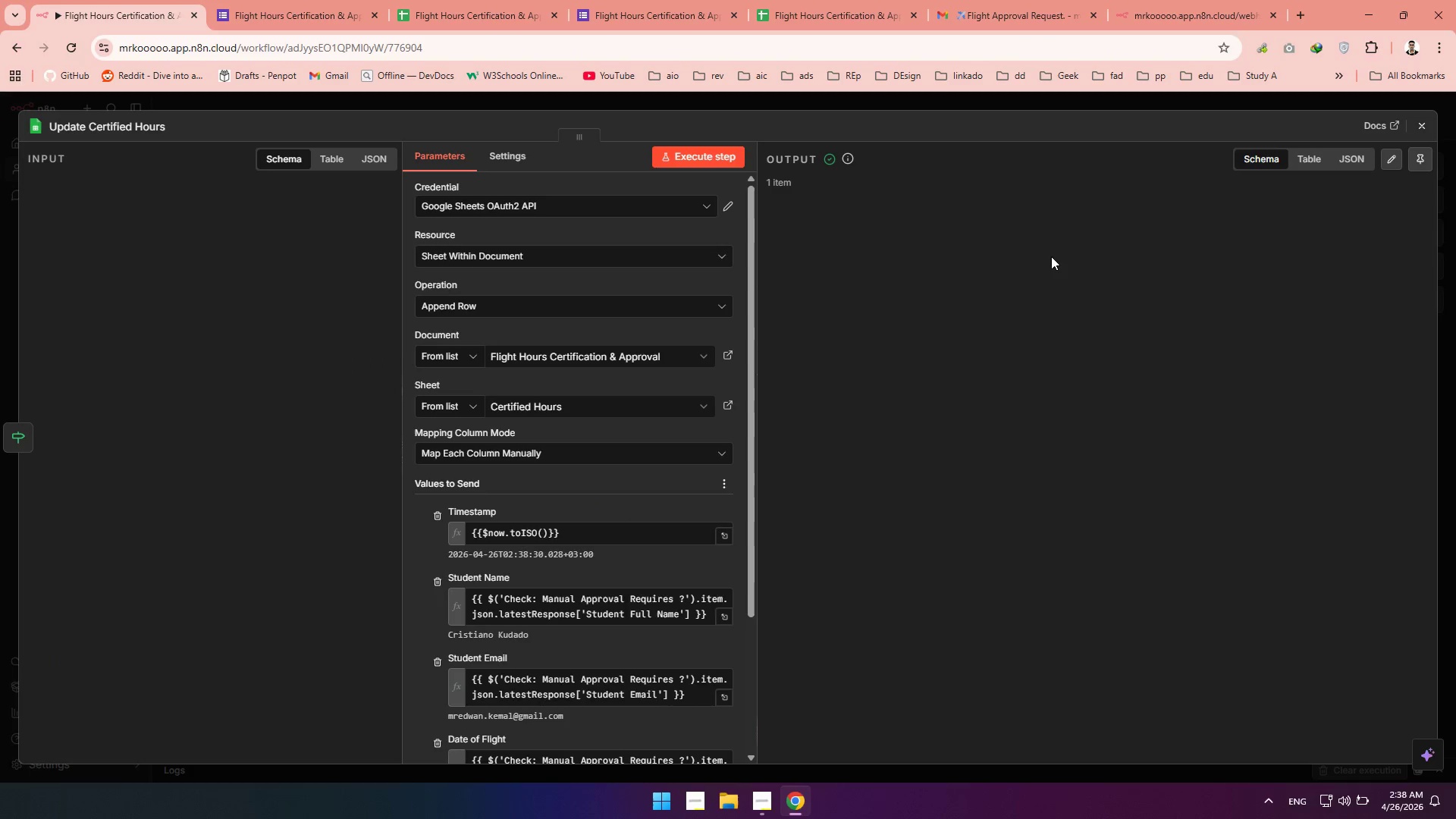 
scroll: coordinate [557, 526], scroll_direction: down, amount: 8.0
 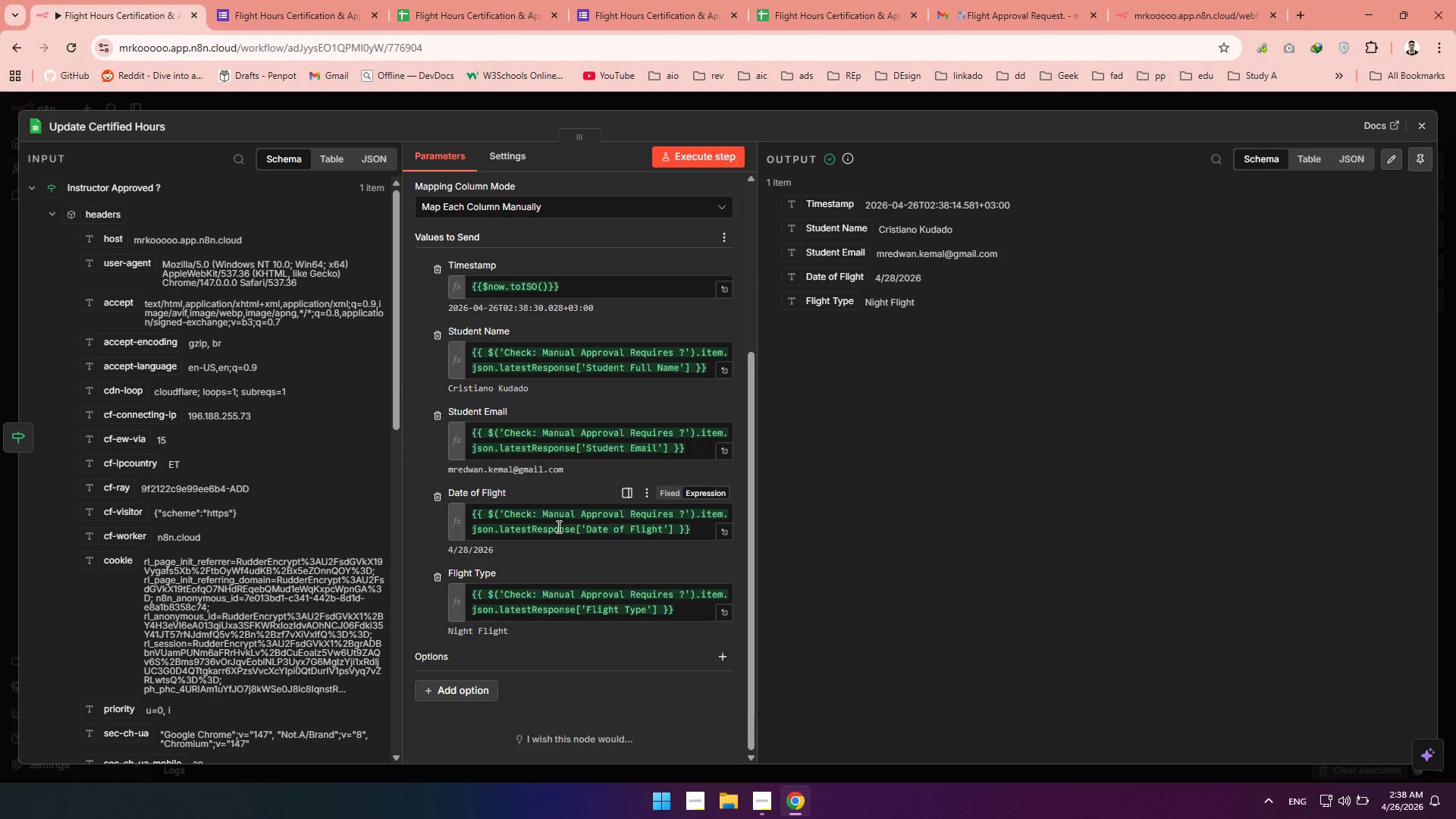 
scroll: coordinate [557, 526], scroll_direction: up, amount: 3.0
 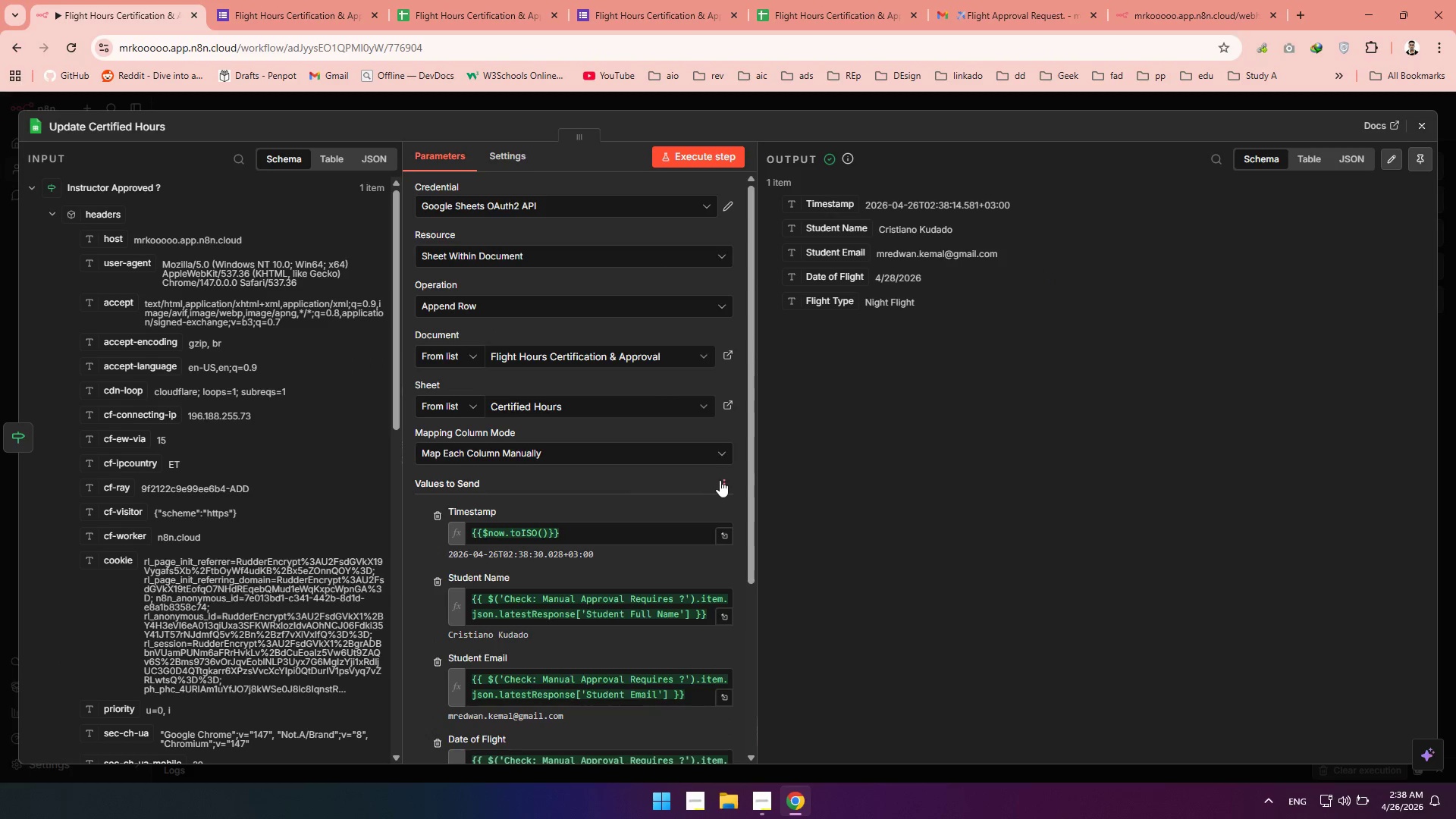 
left_click([720, 480])
 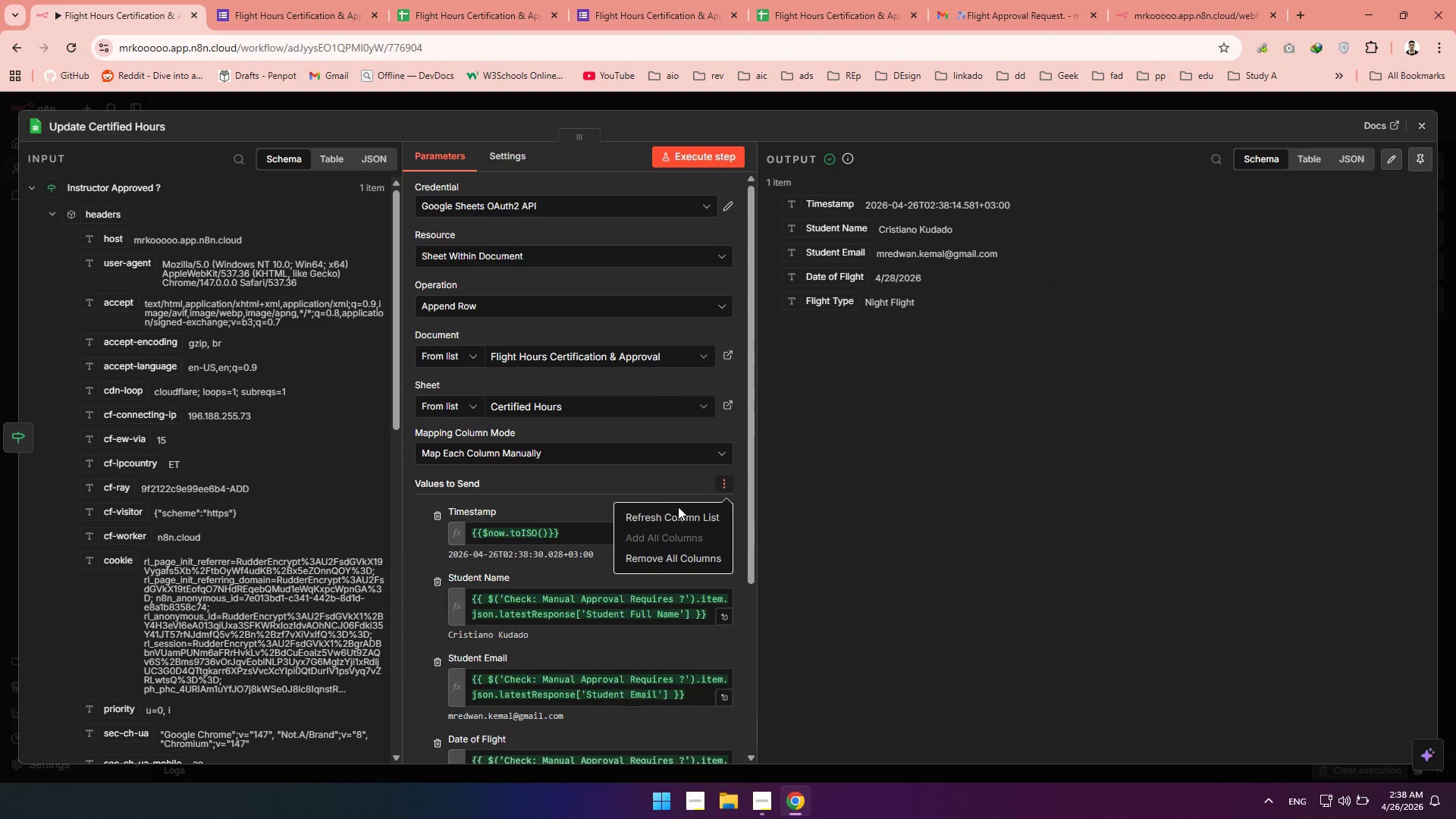 
left_click([670, 513])
 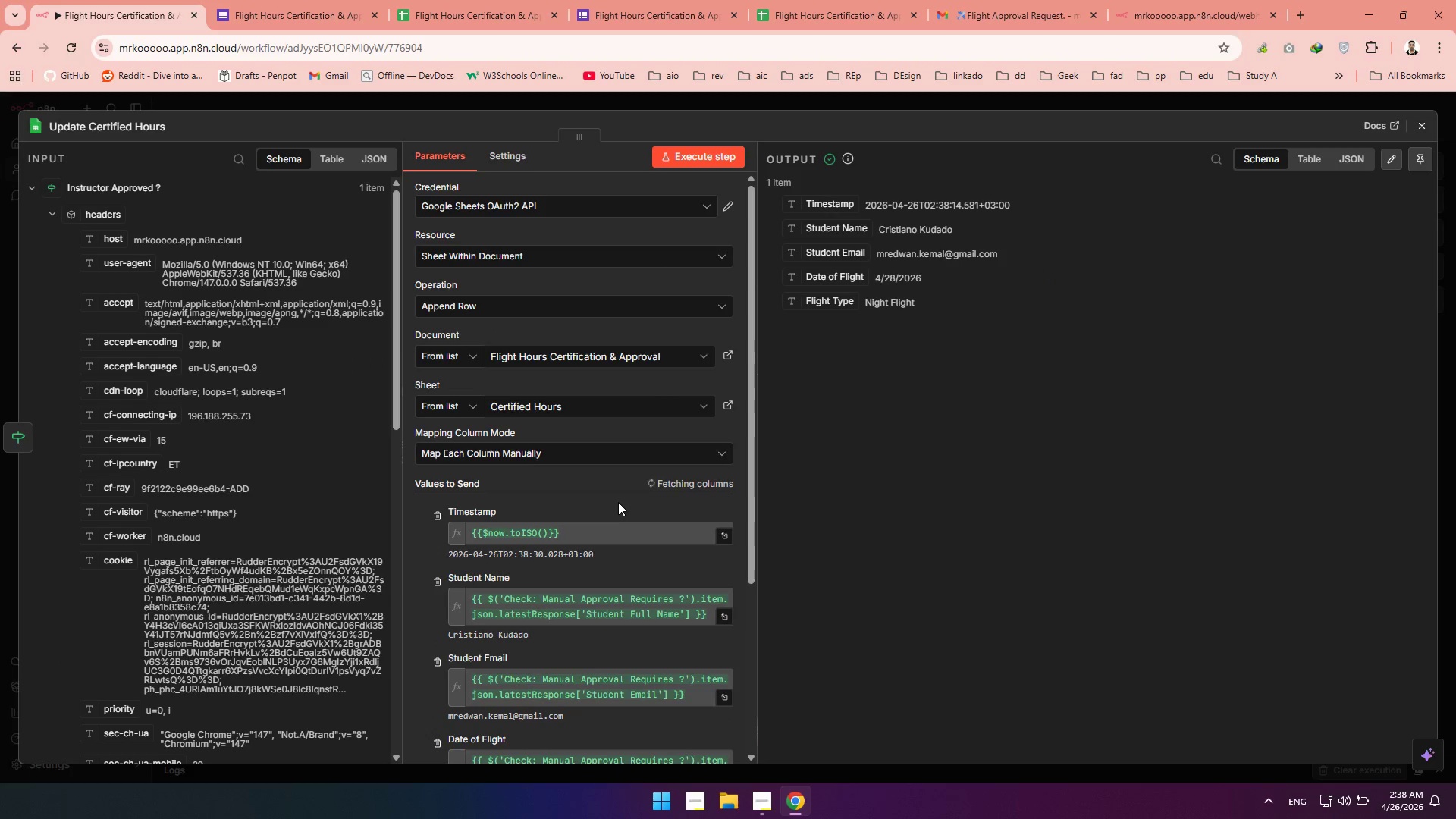 
scroll: coordinate [617, 501], scroll_direction: up, amount: 2.0
 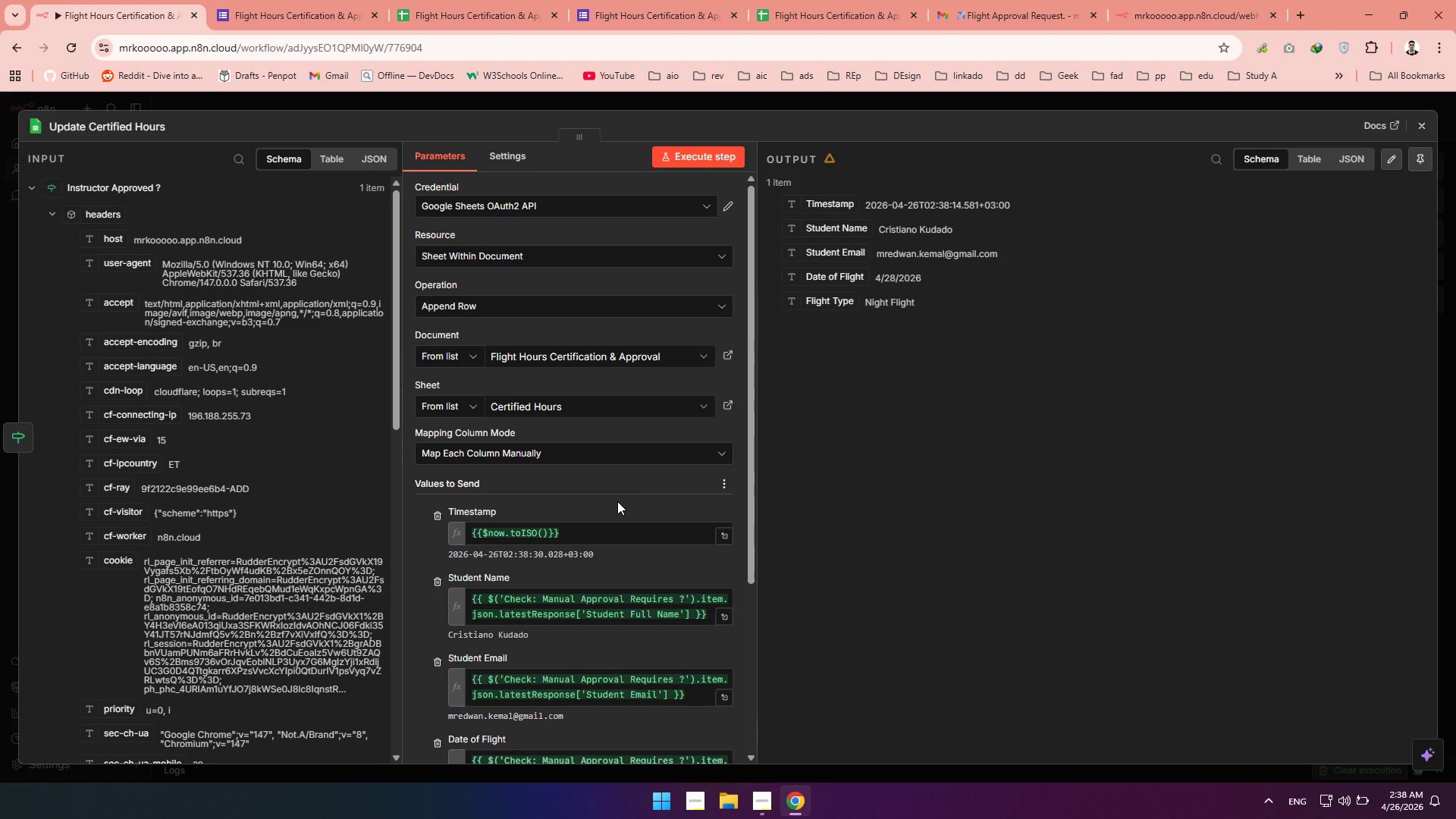 
scroll: coordinate [617, 501], scroll_direction: down, amount: 4.0
 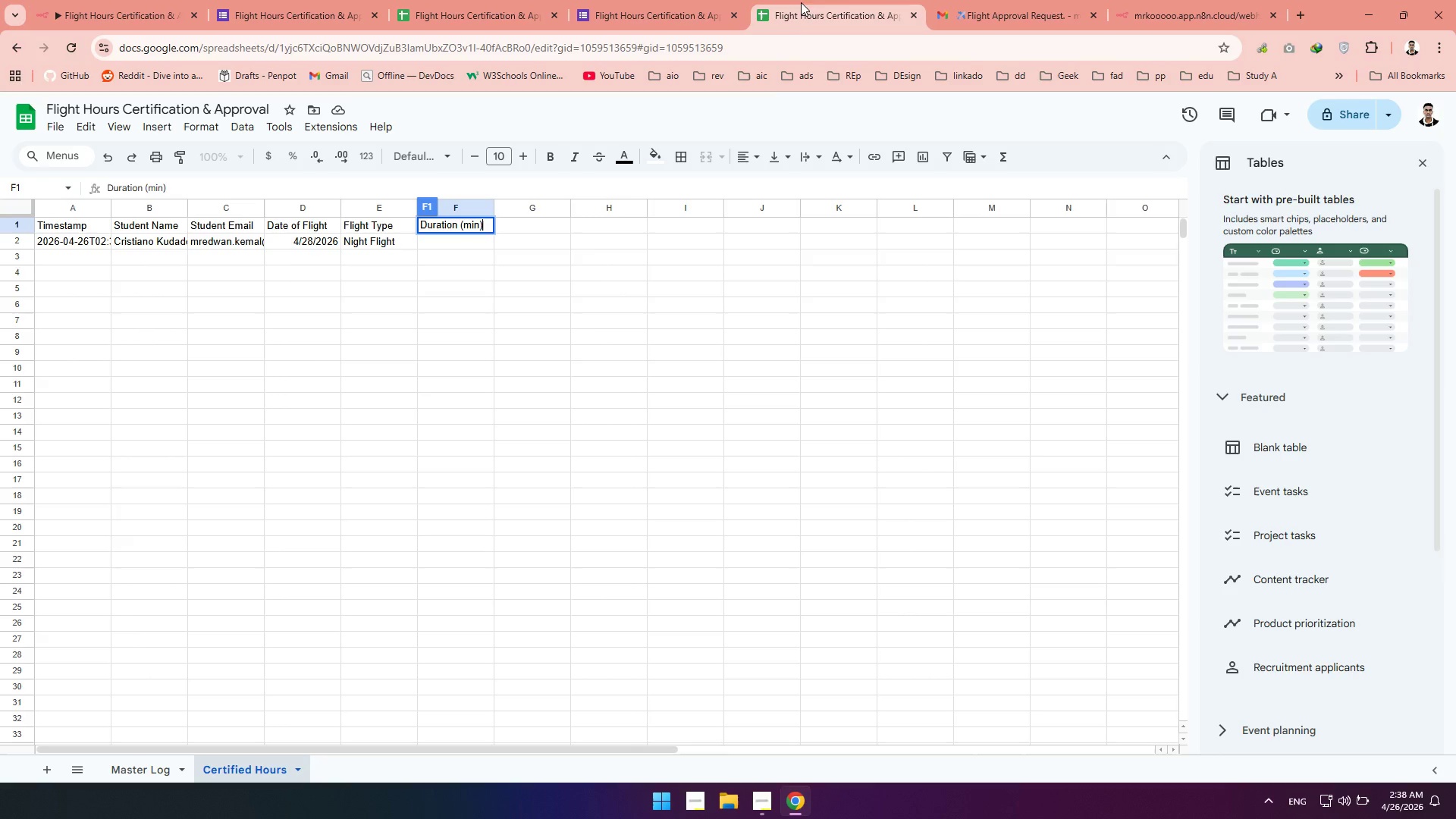 
left_click([581, 324])
 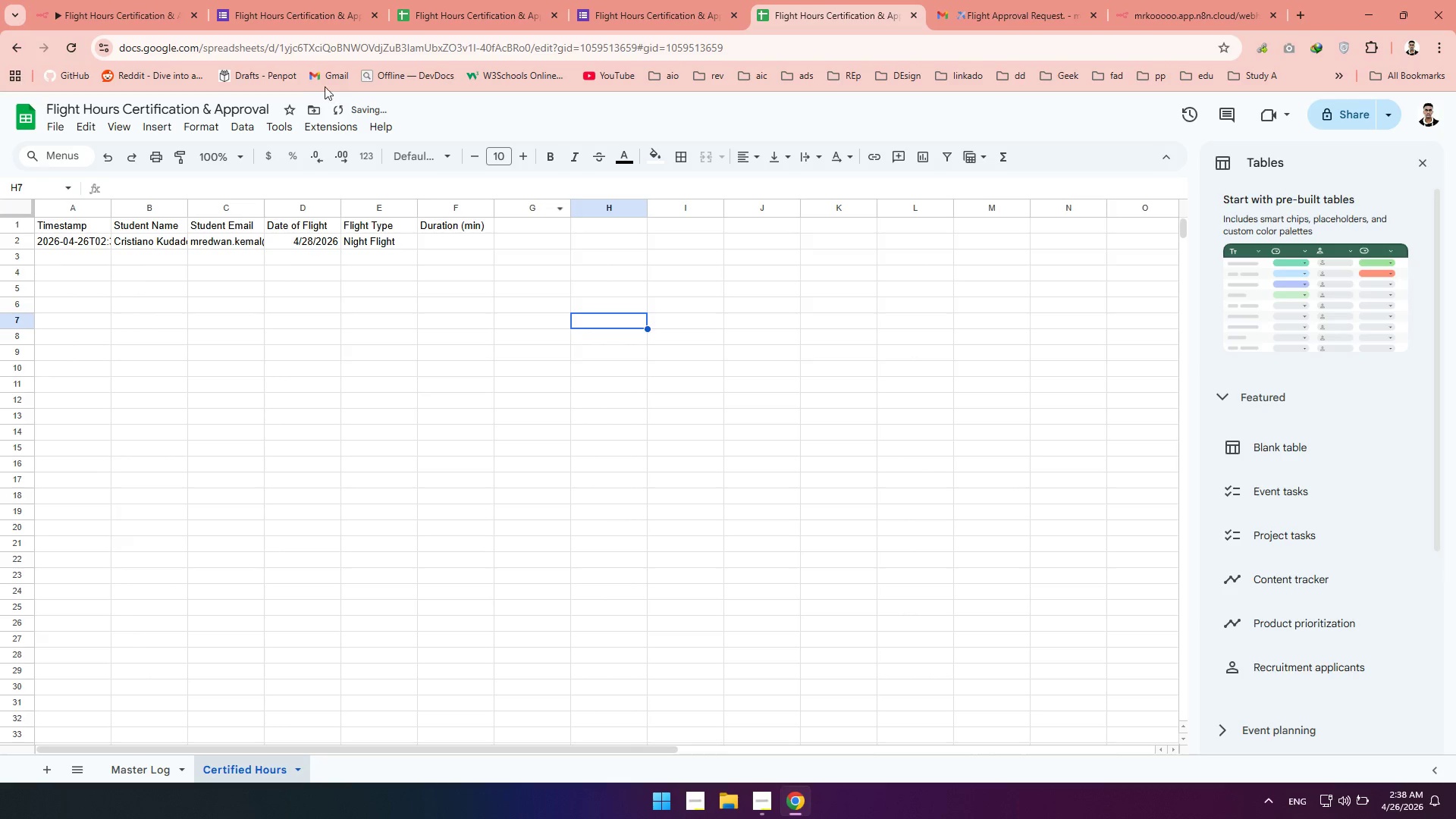 
left_click([42, 17])
 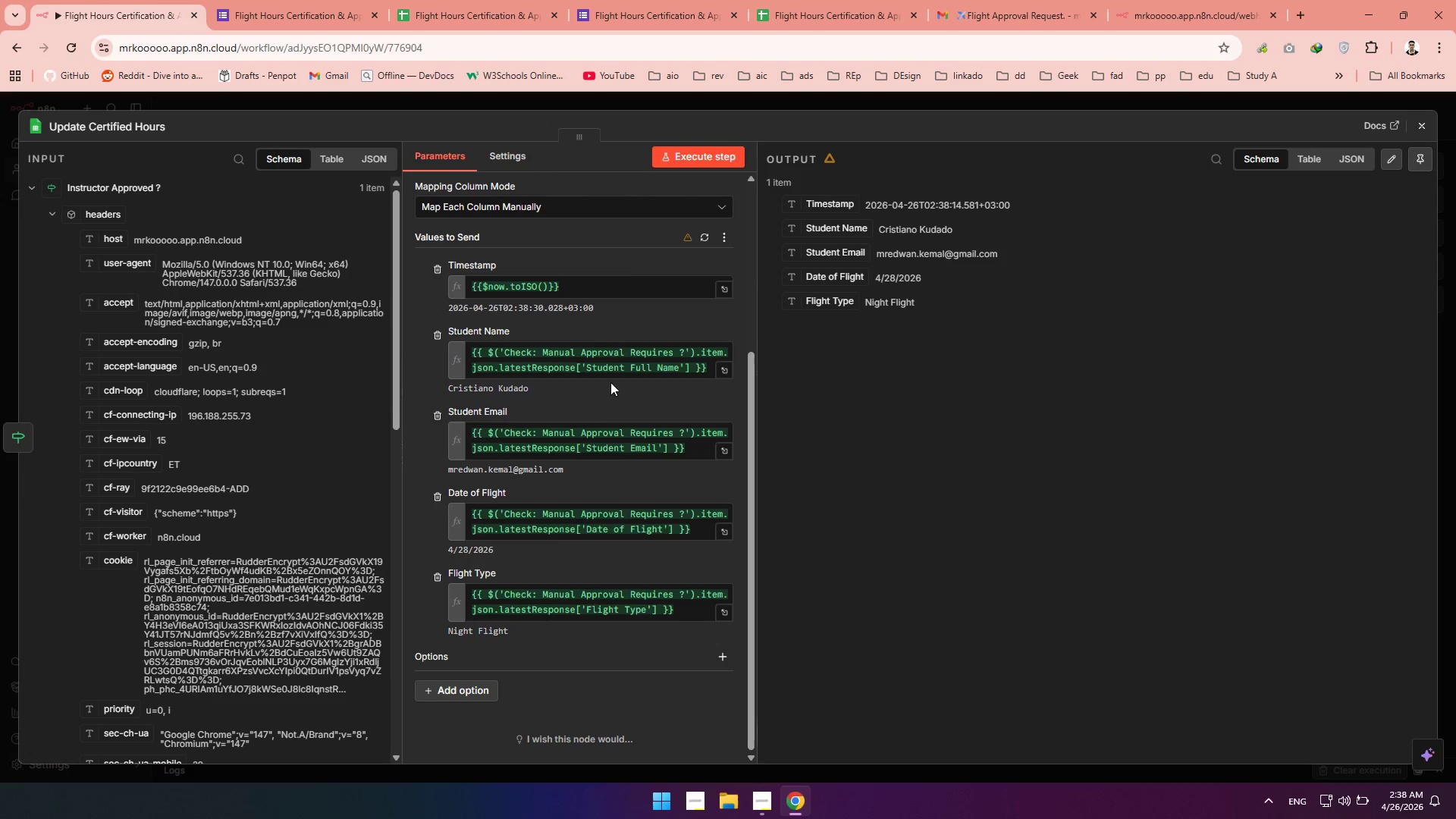 
left_click([695, 238])
 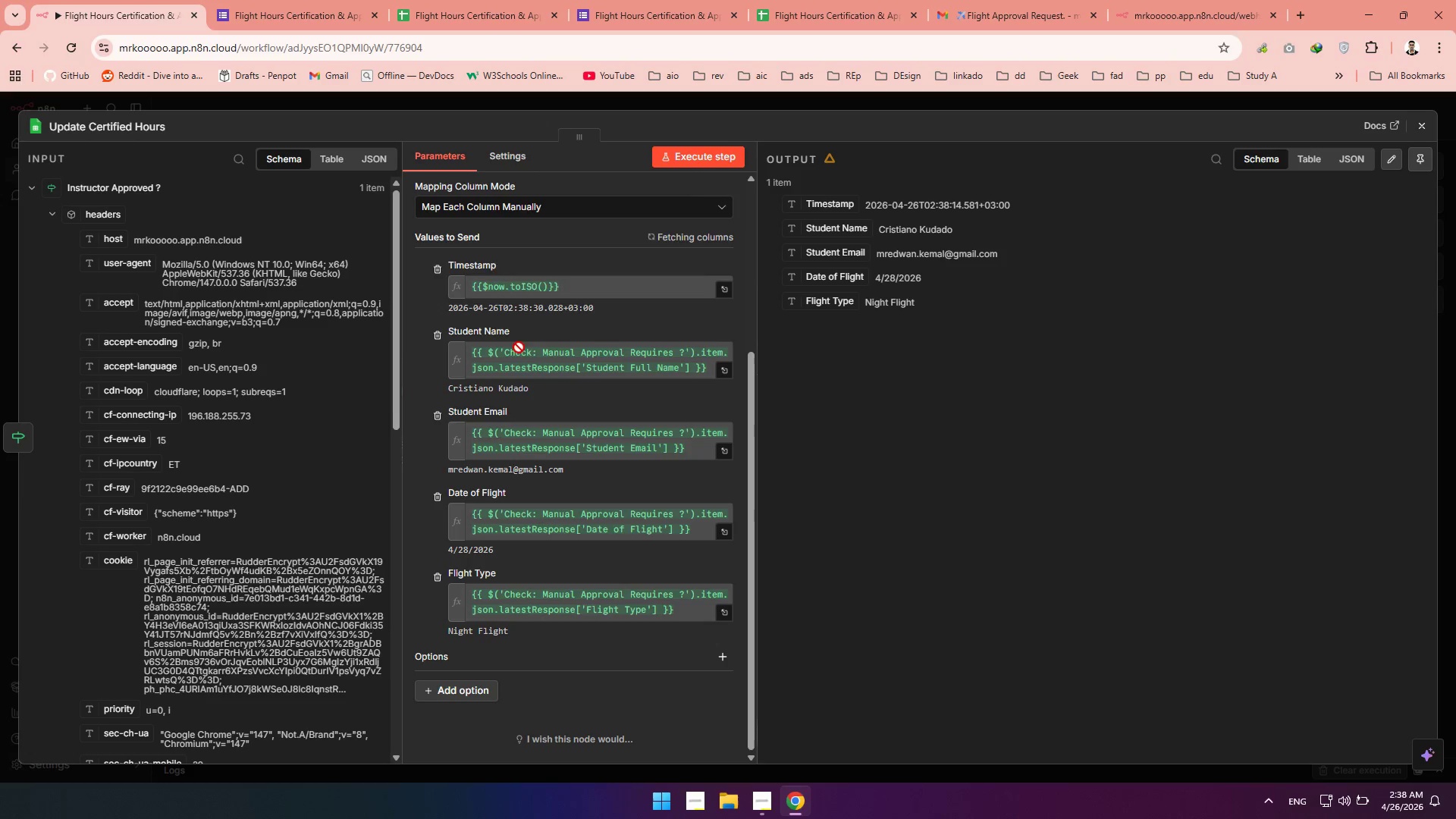 
scroll: coordinate [183, 367], scroll_direction: down, amount: 13.0
 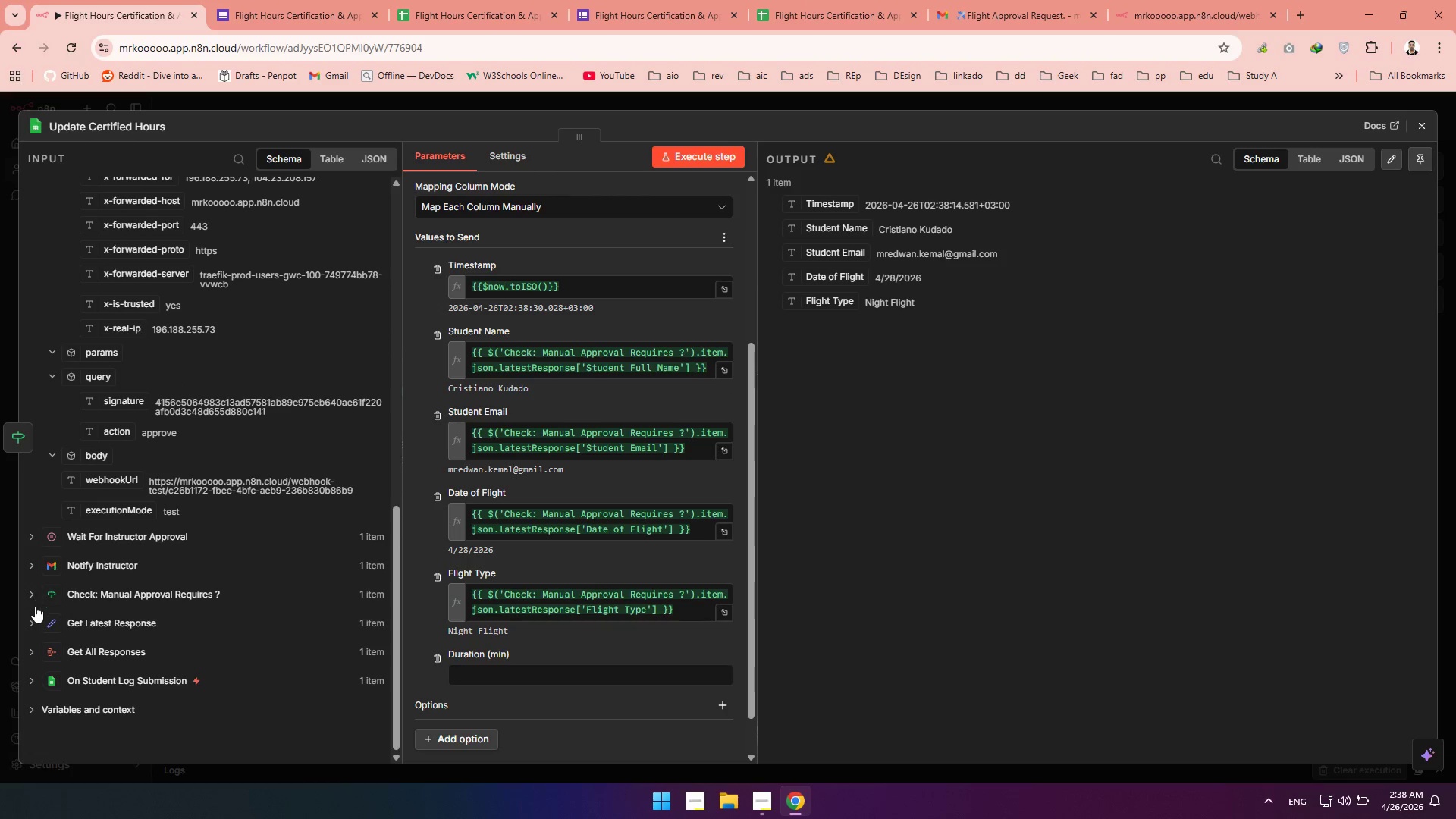 
left_click([36, 616])
 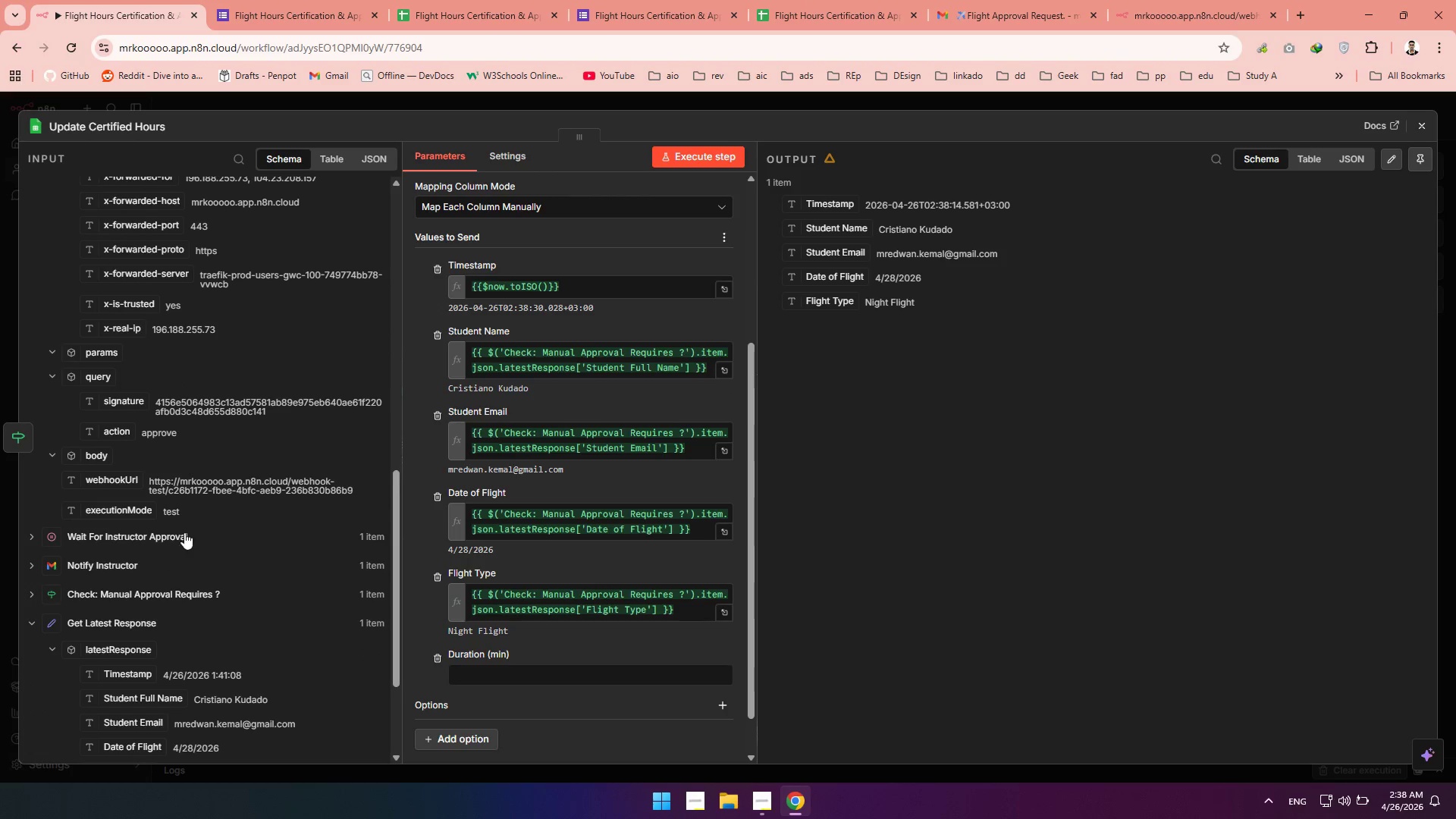 
scroll: coordinate [185, 525], scroll_direction: down, amount: 1.0
 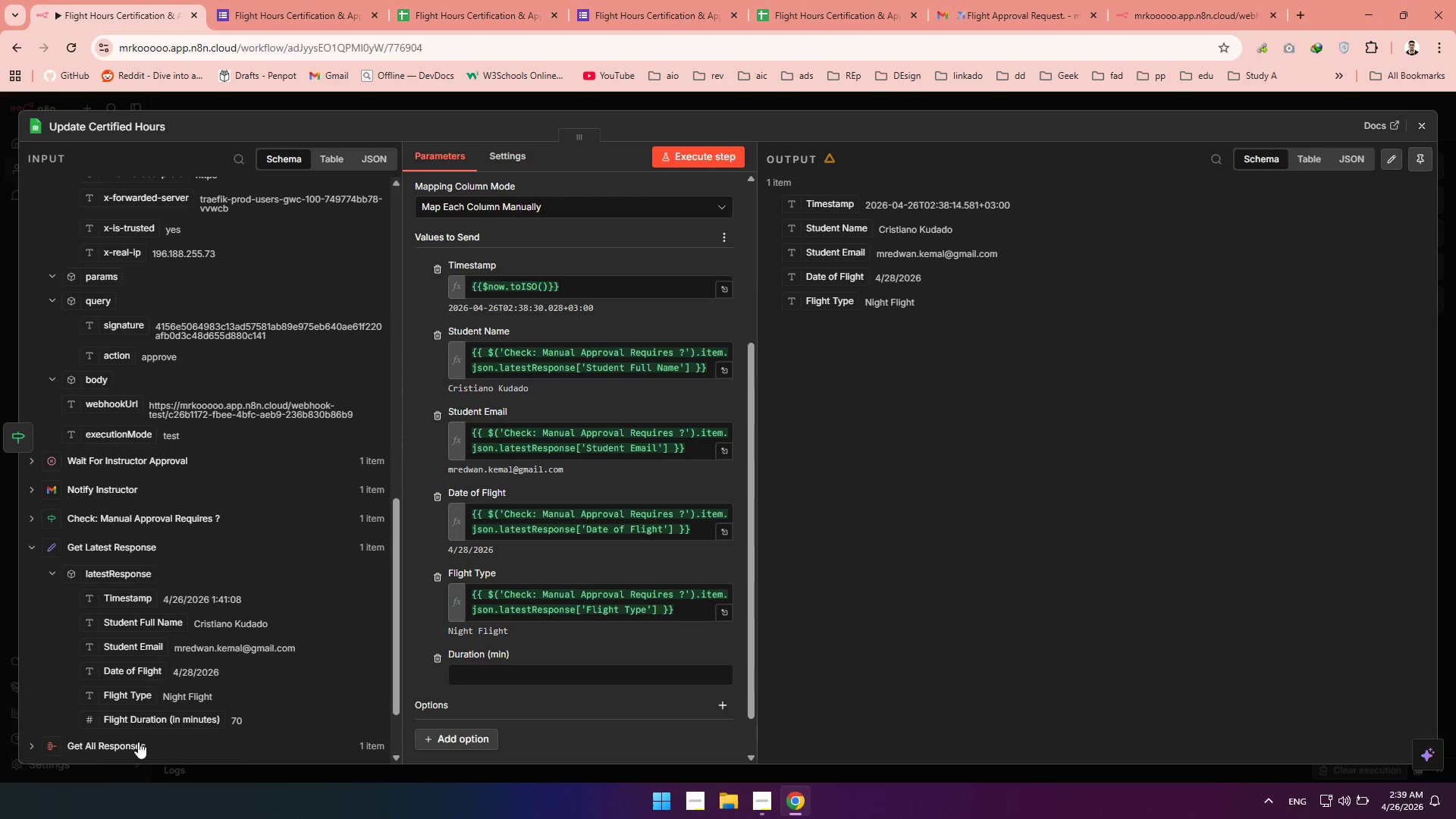 
left_click_drag(start_coordinate=[126, 726], to_coordinate=[544, 667])
 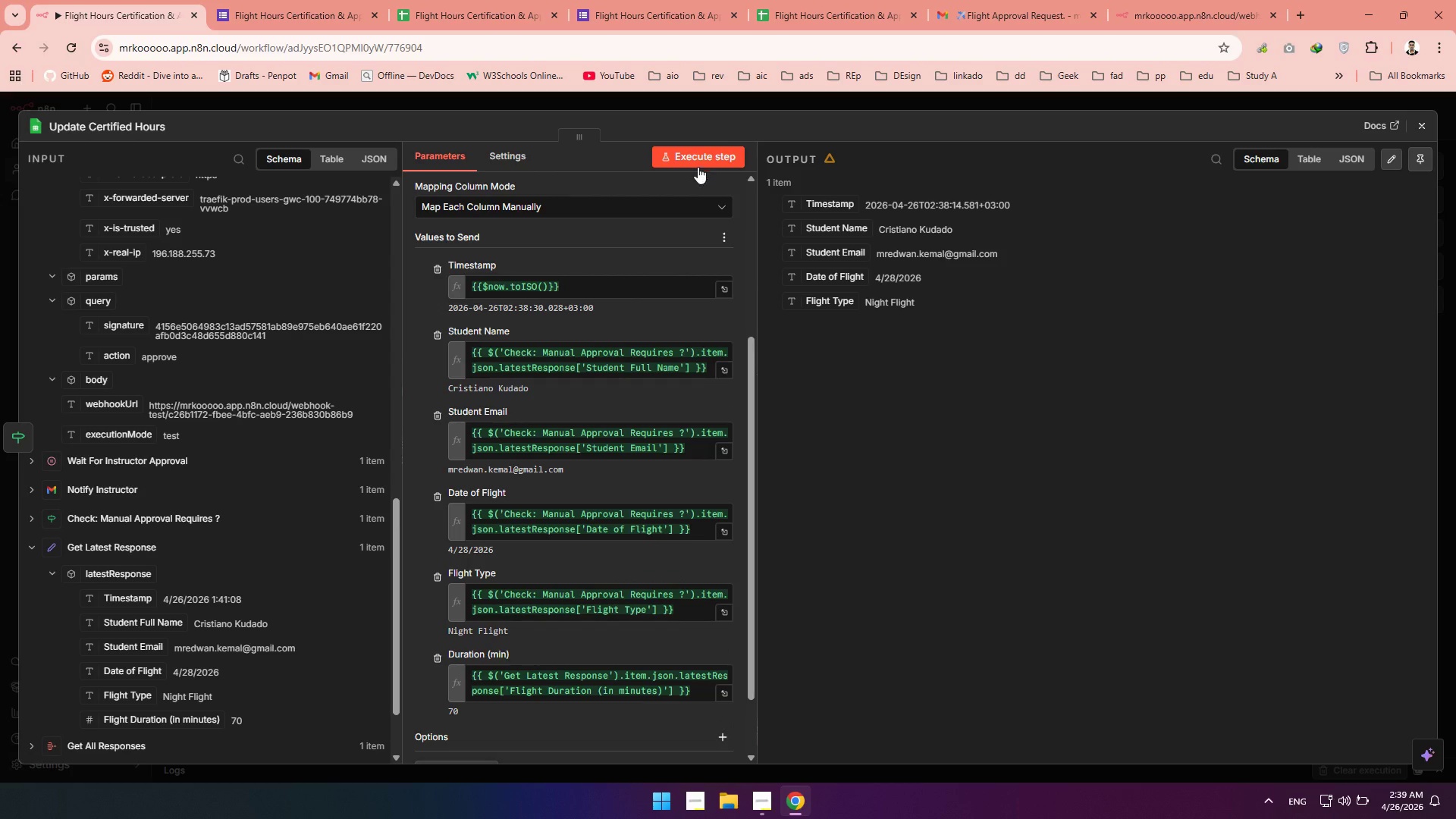 
left_click([692, 157])
 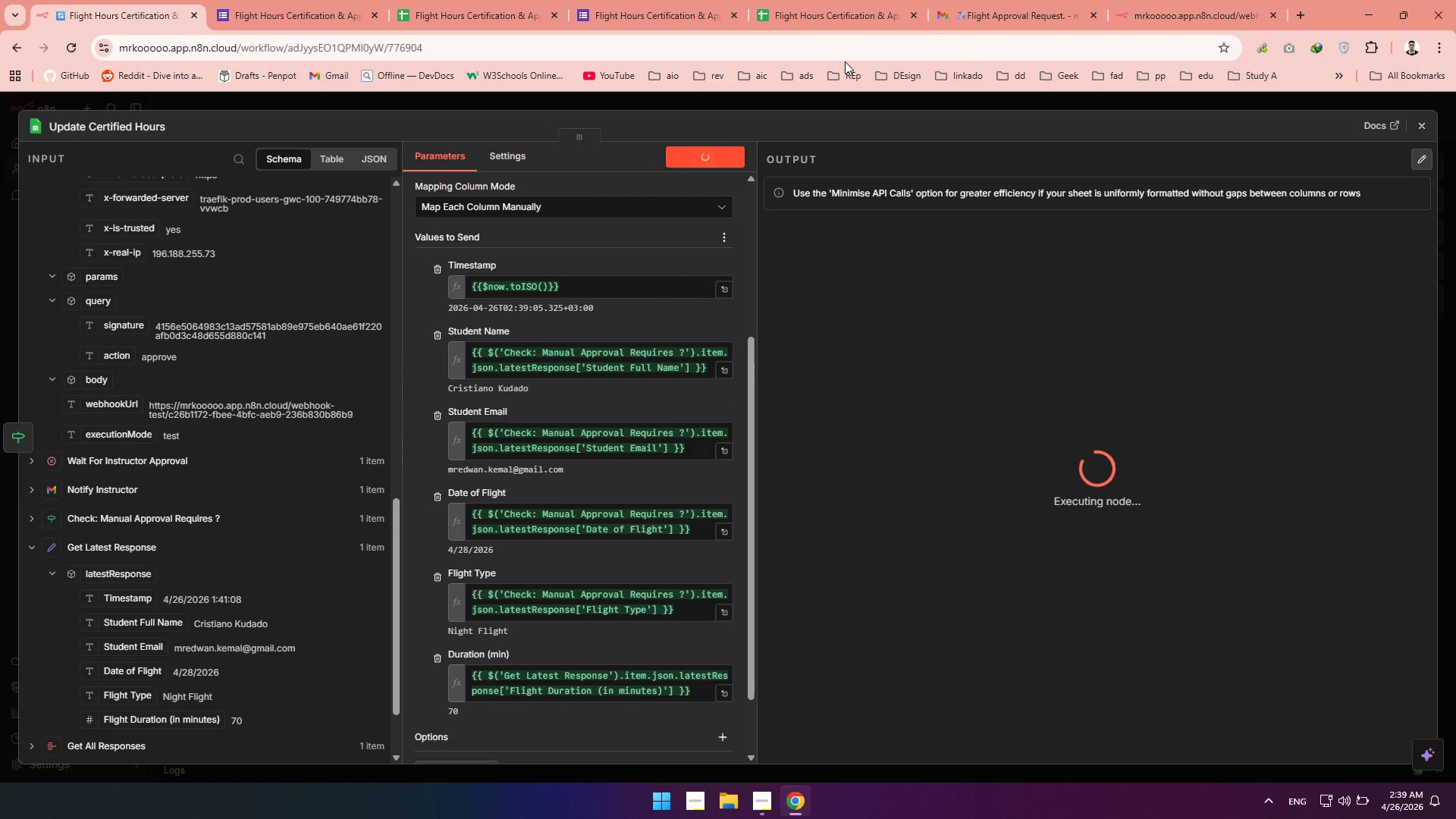 
left_click([784, 11])
 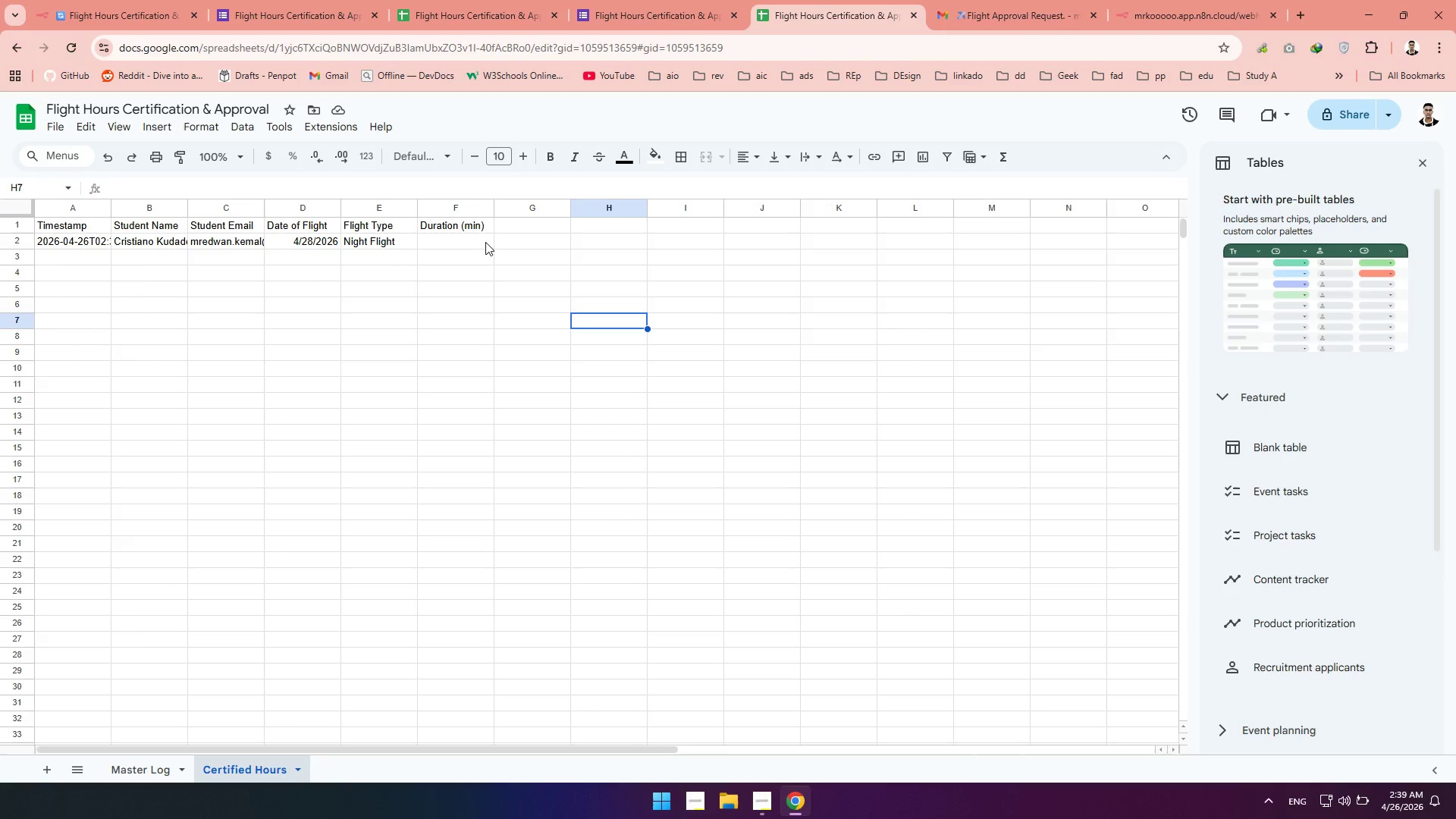 
left_click_drag(start_coordinate=[485, 242], to_coordinate=[47, 240])
 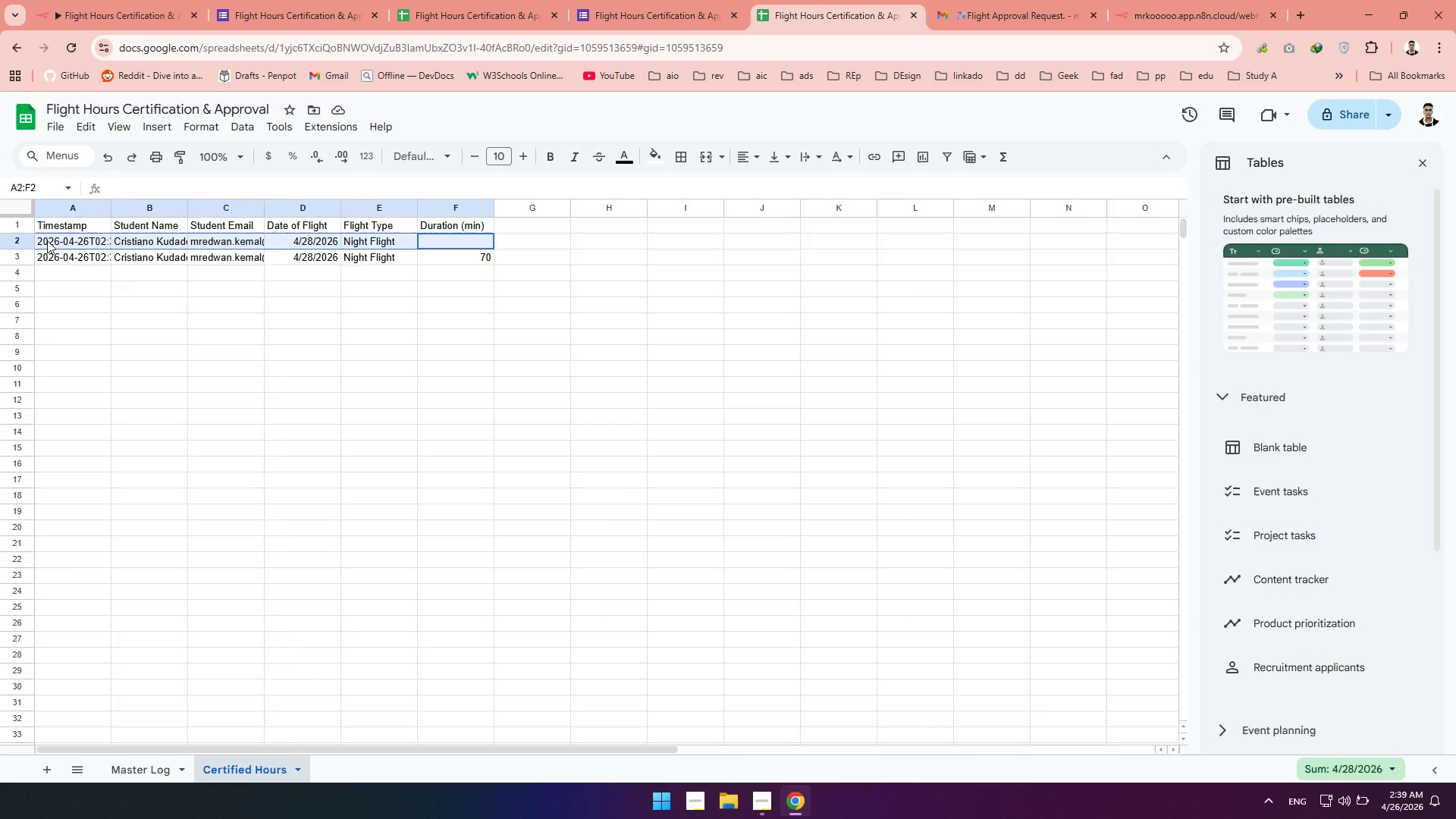 
right_click([47, 240])
 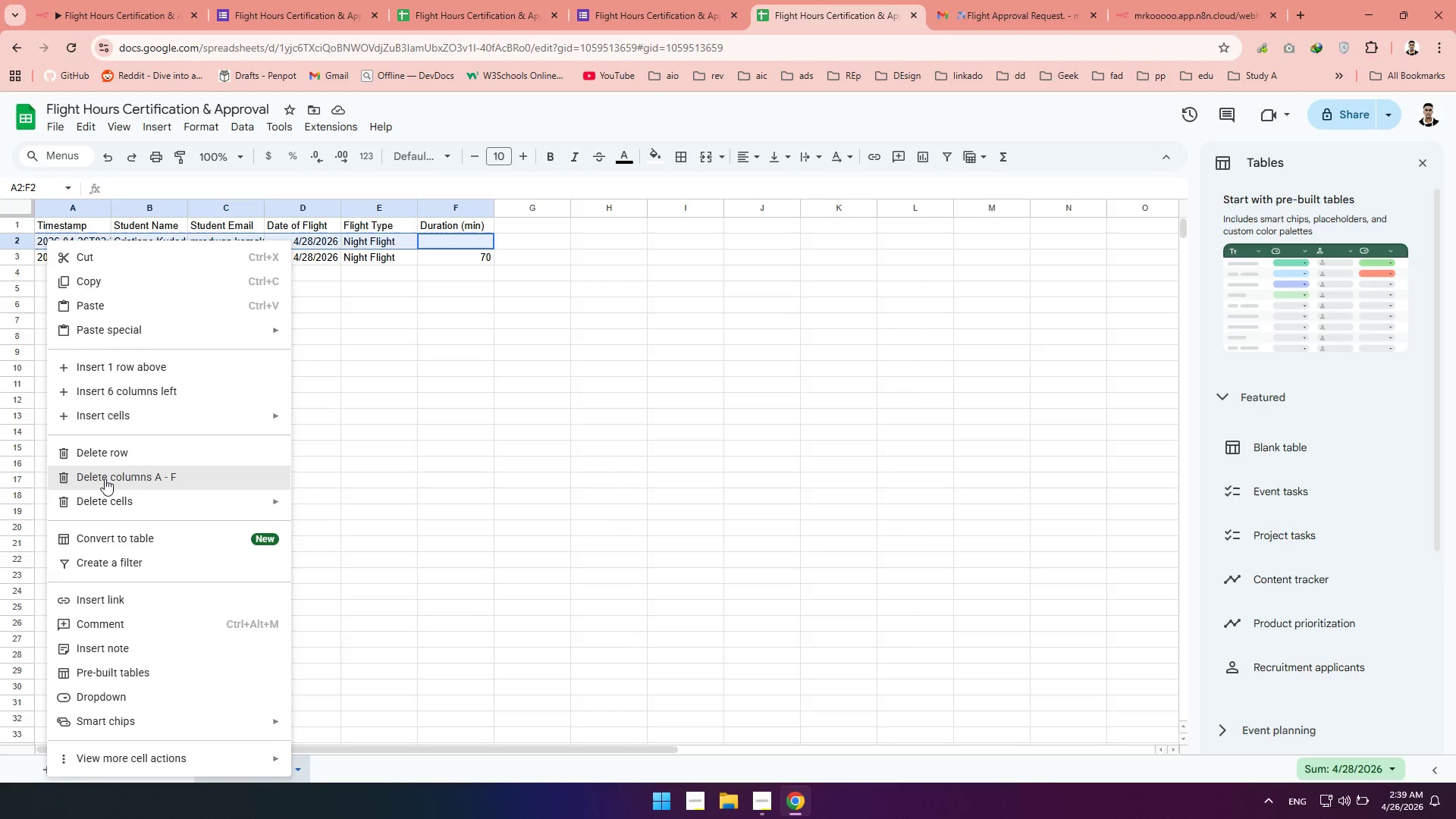 
left_click([100, 448])
 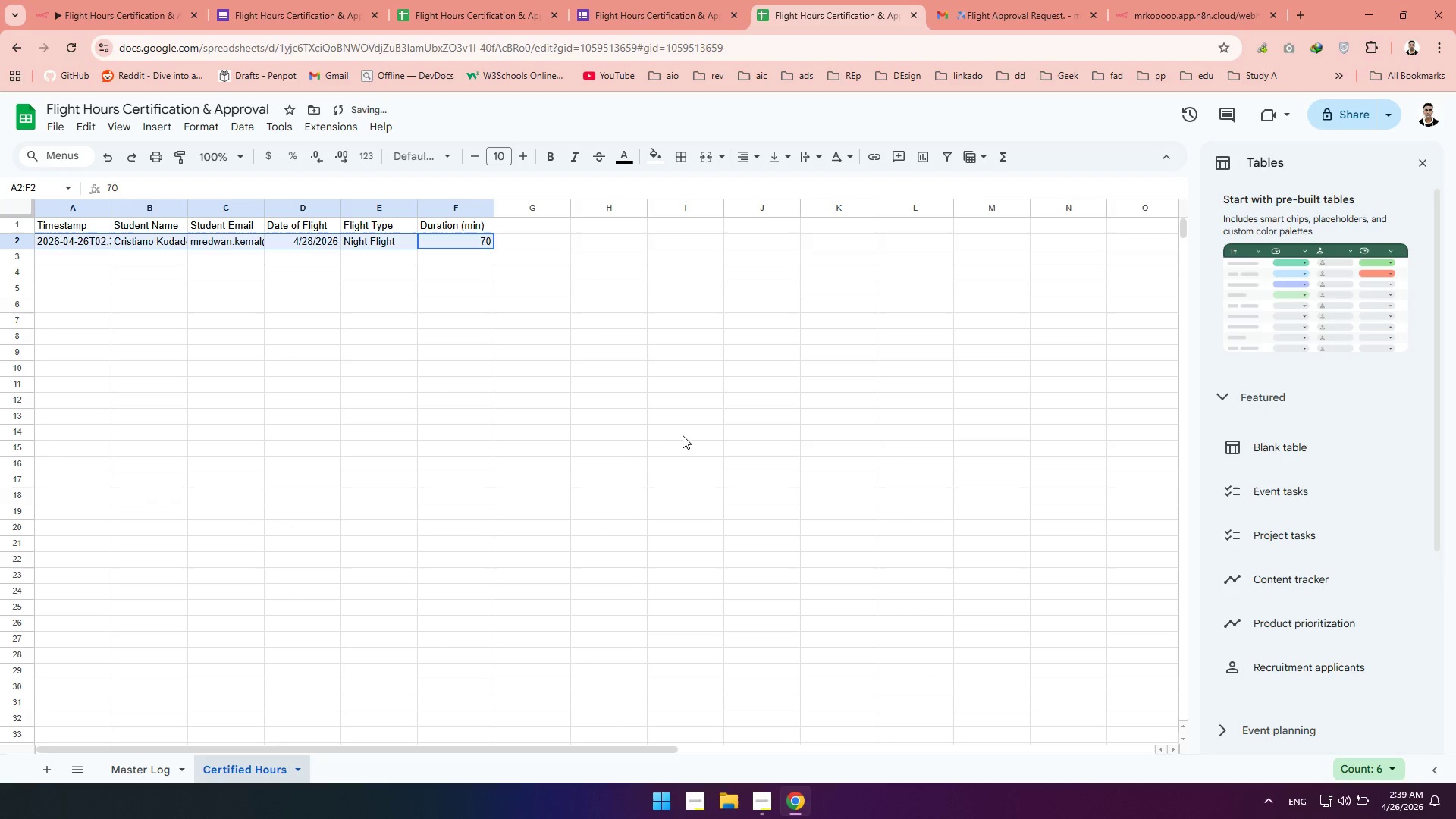 
left_click([686, 436])
 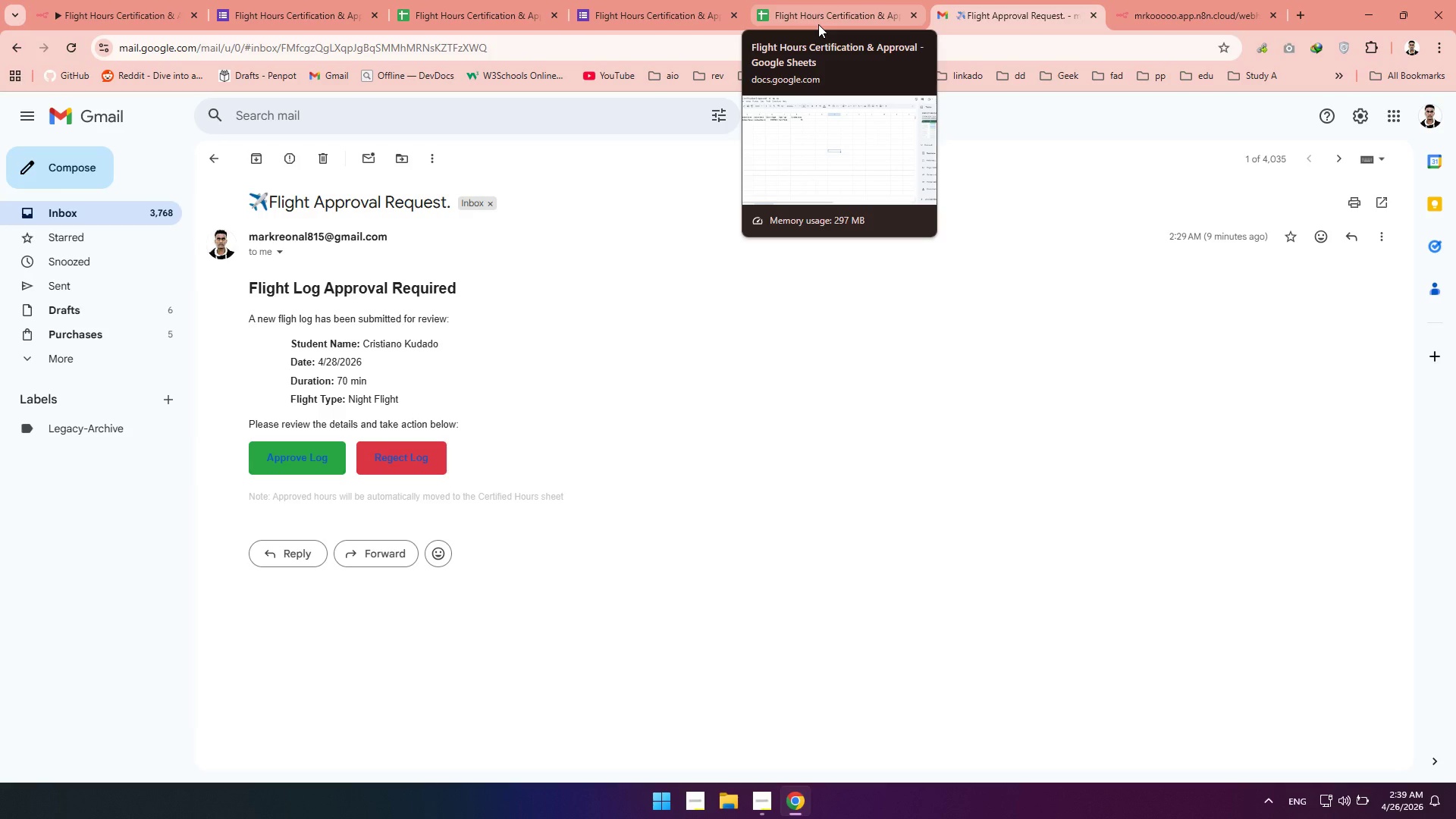 
wait(17.84)
 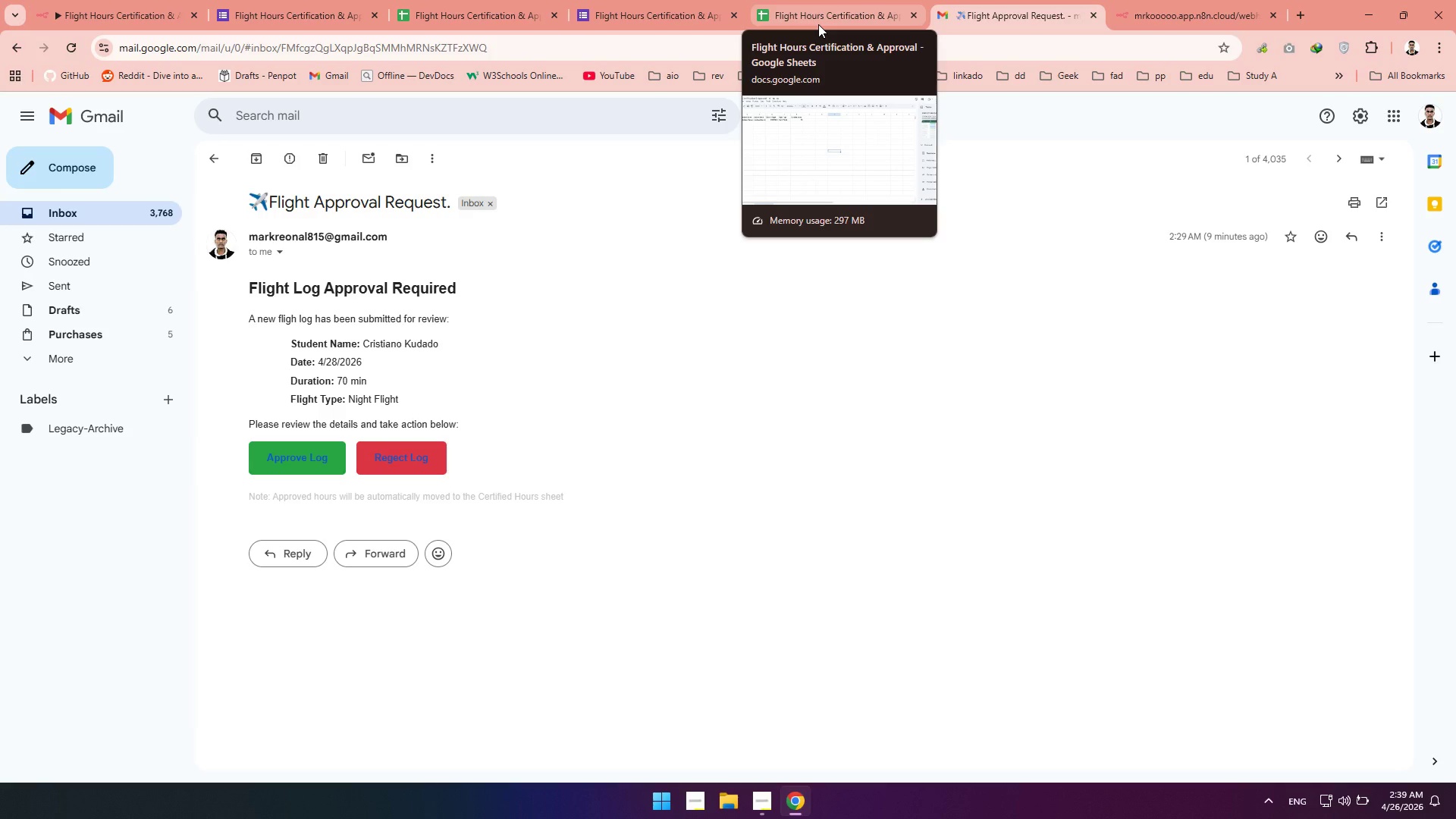 
left_click([64, 13])
 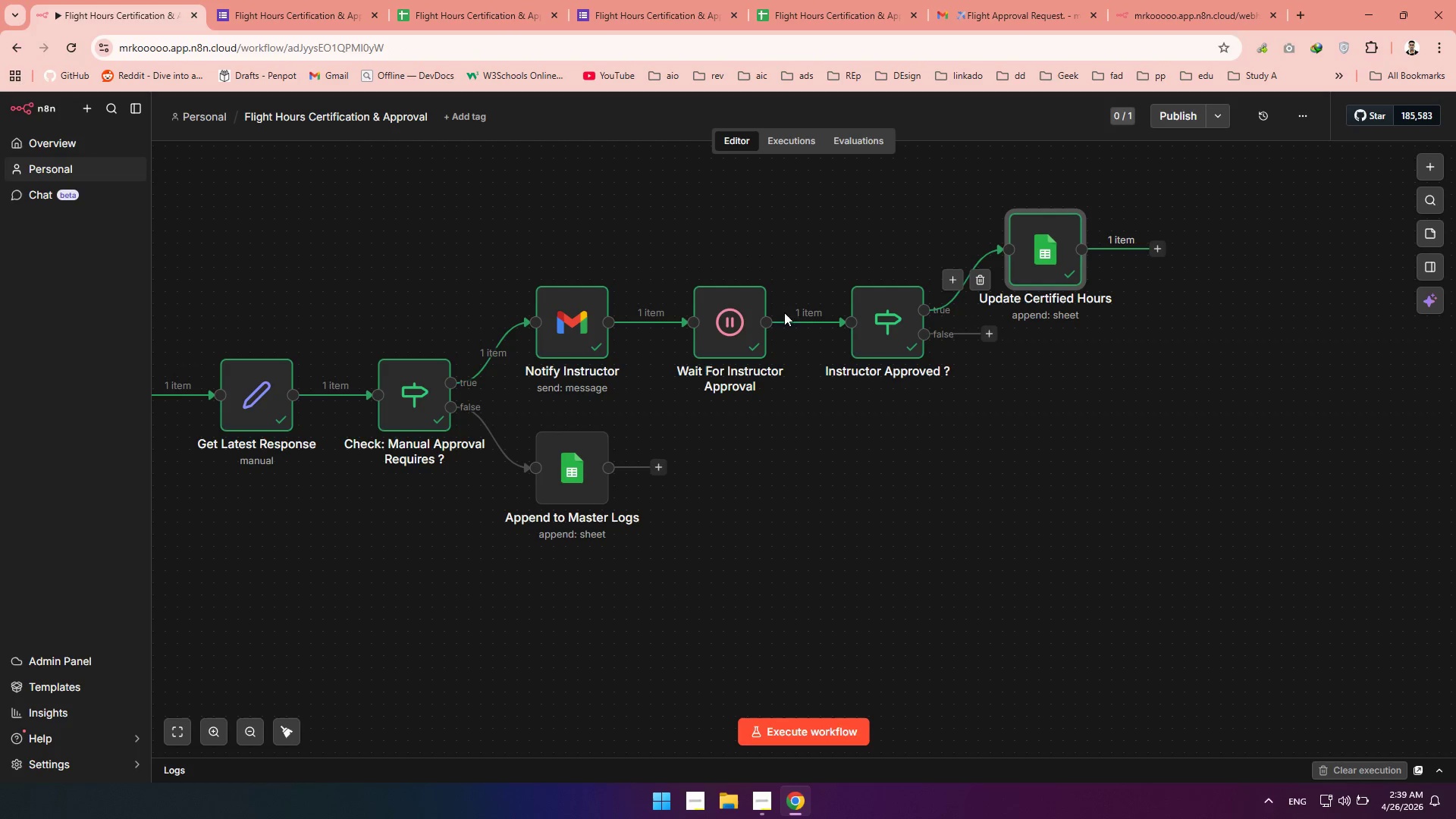 
double_click([576, 330])
 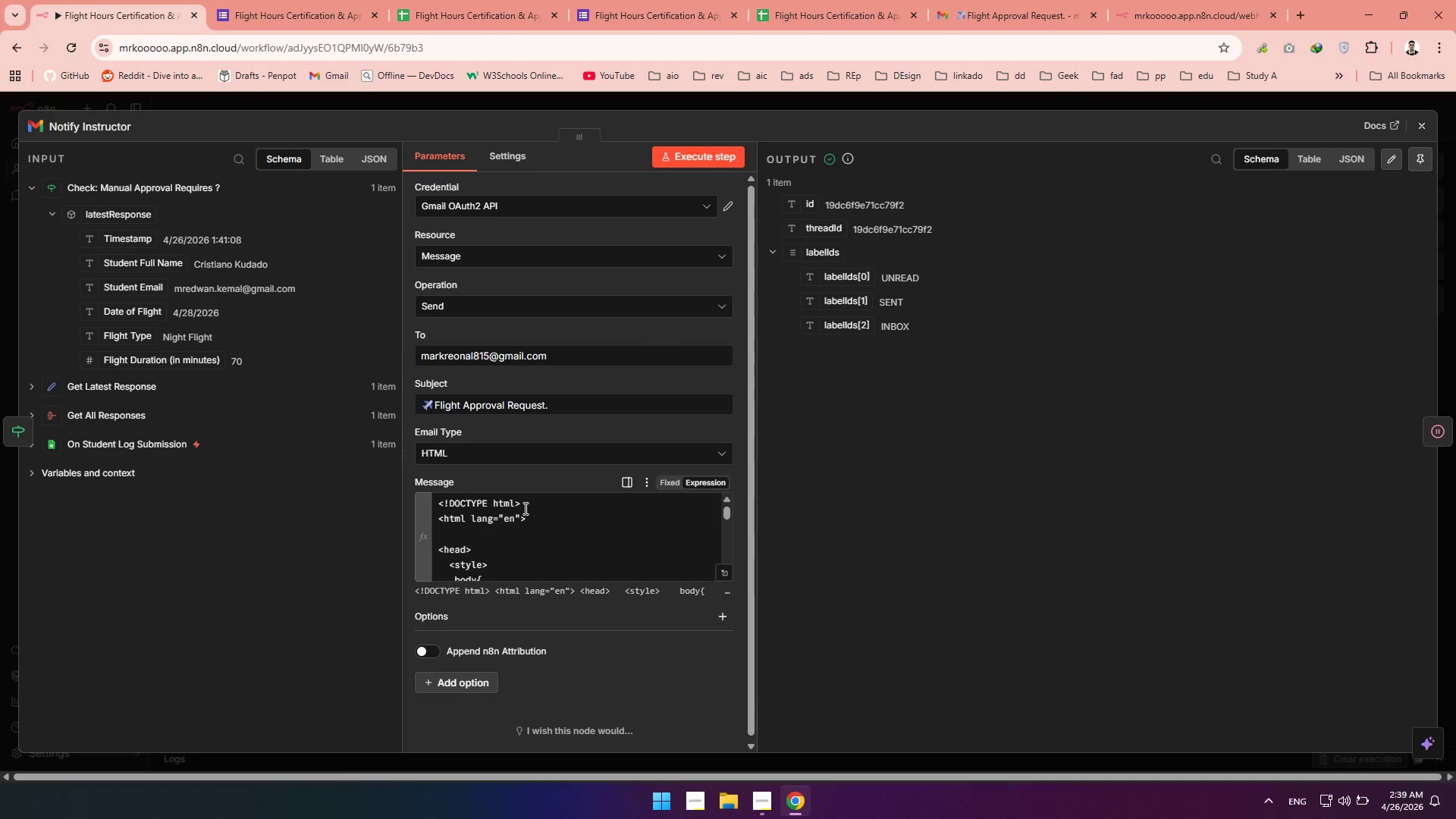 
wait(5.12)
 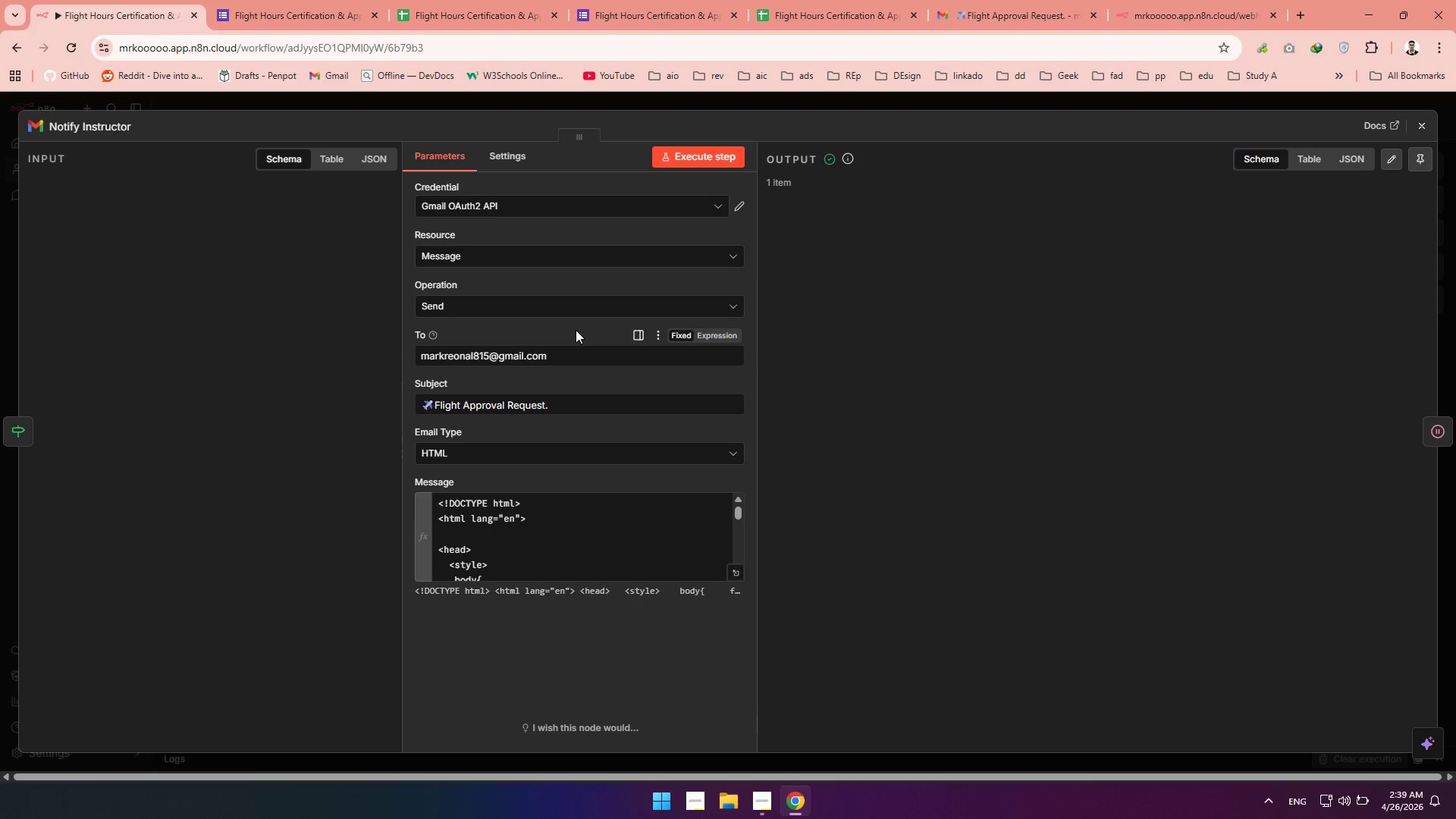 
left_click([728, 579])
 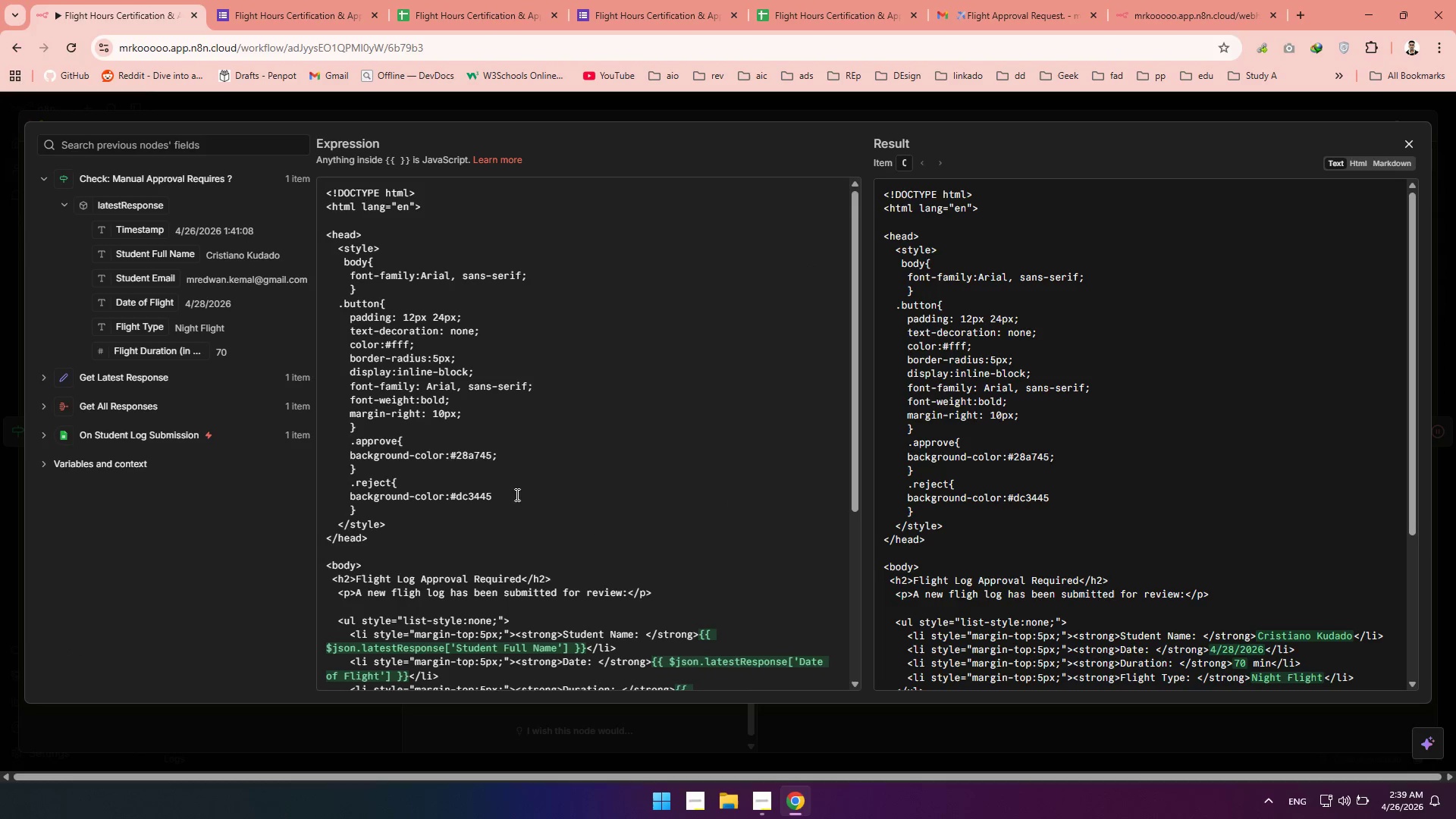 
scroll: coordinate [508, 471], scroll_direction: down, amount: 2.0
 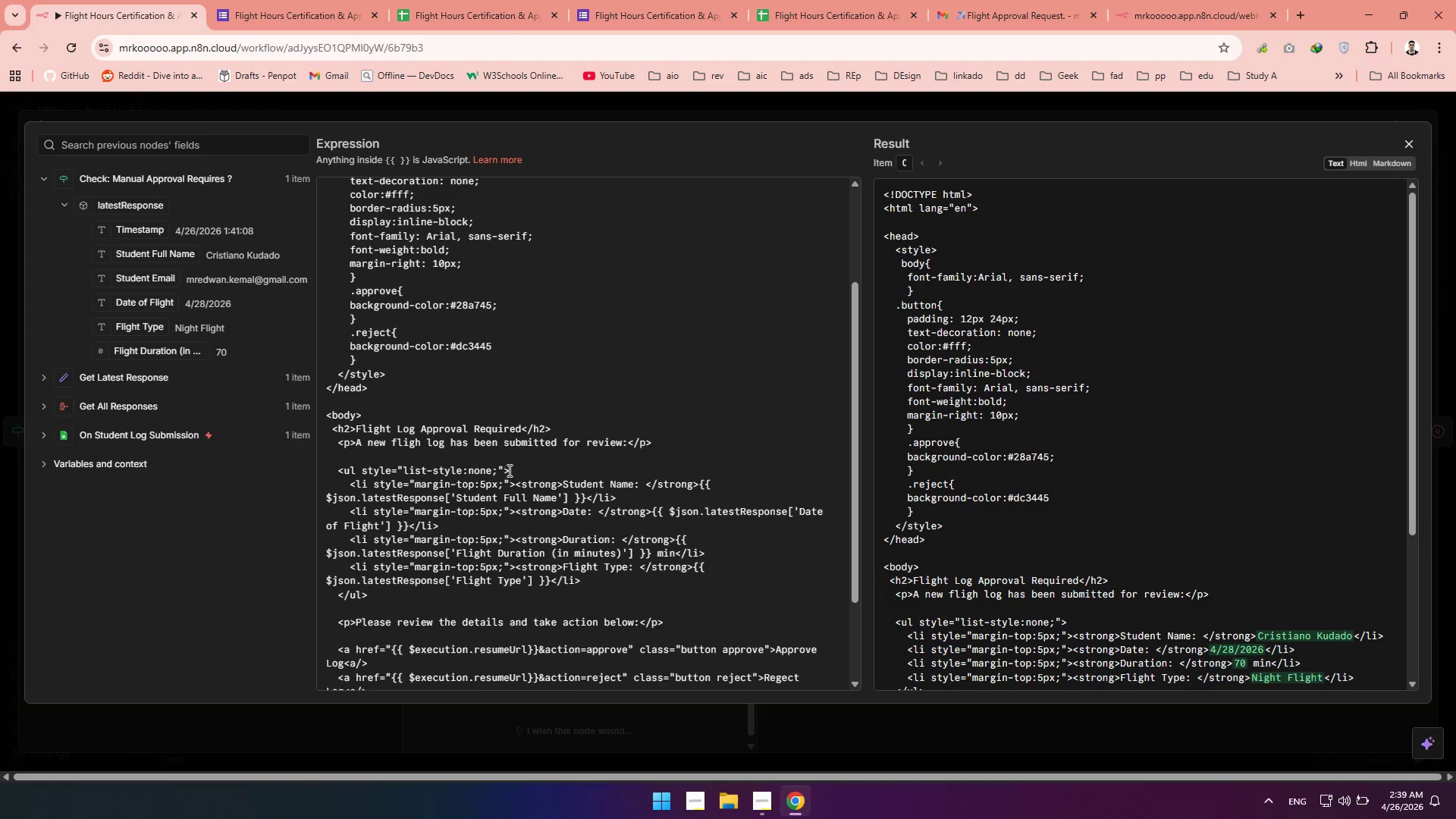 
scroll: coordinate [508, 470], scroll_direction: up, amount: 1.0
 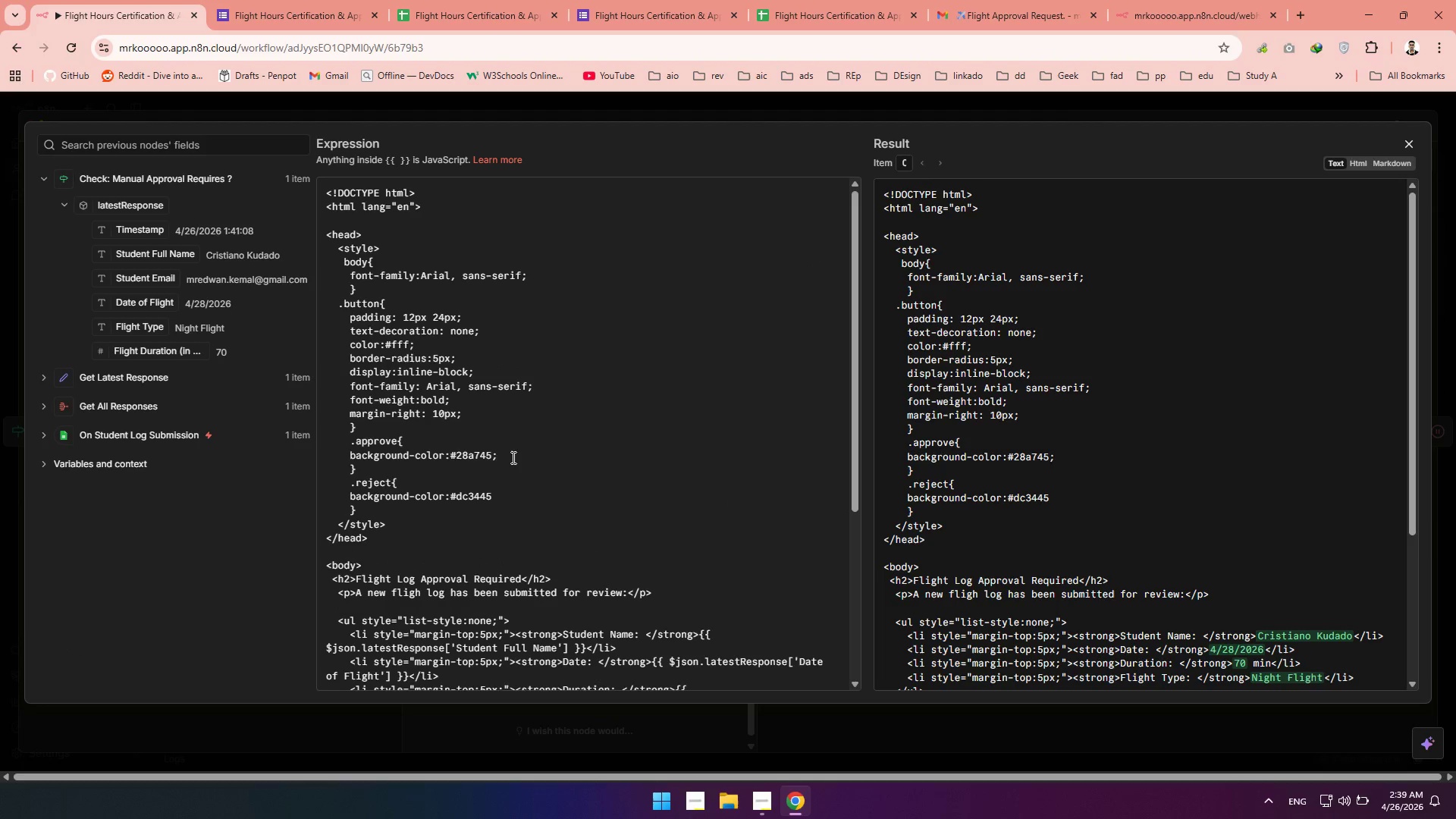 
left_click([512, 457])
 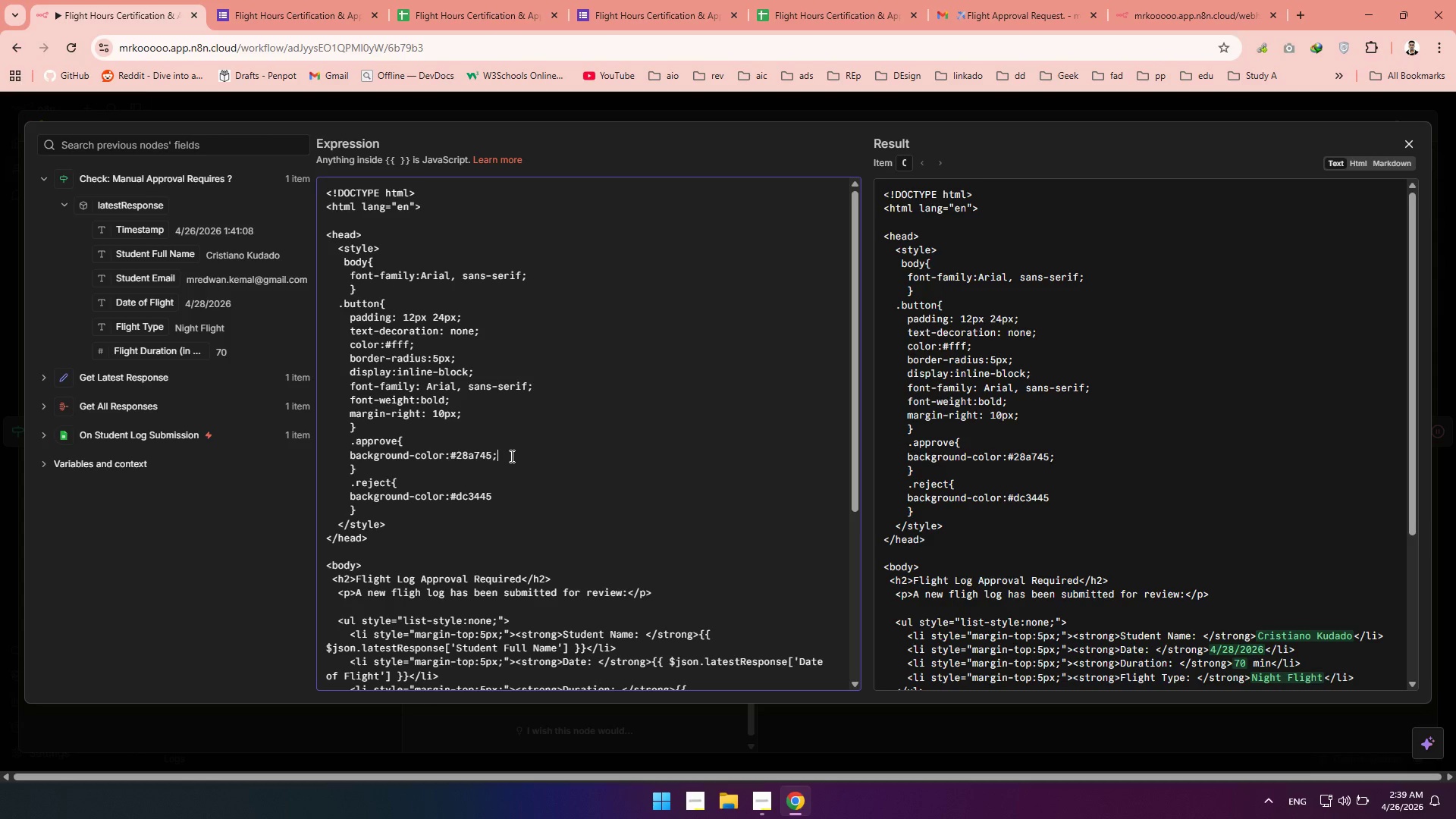 
key(Enter)
 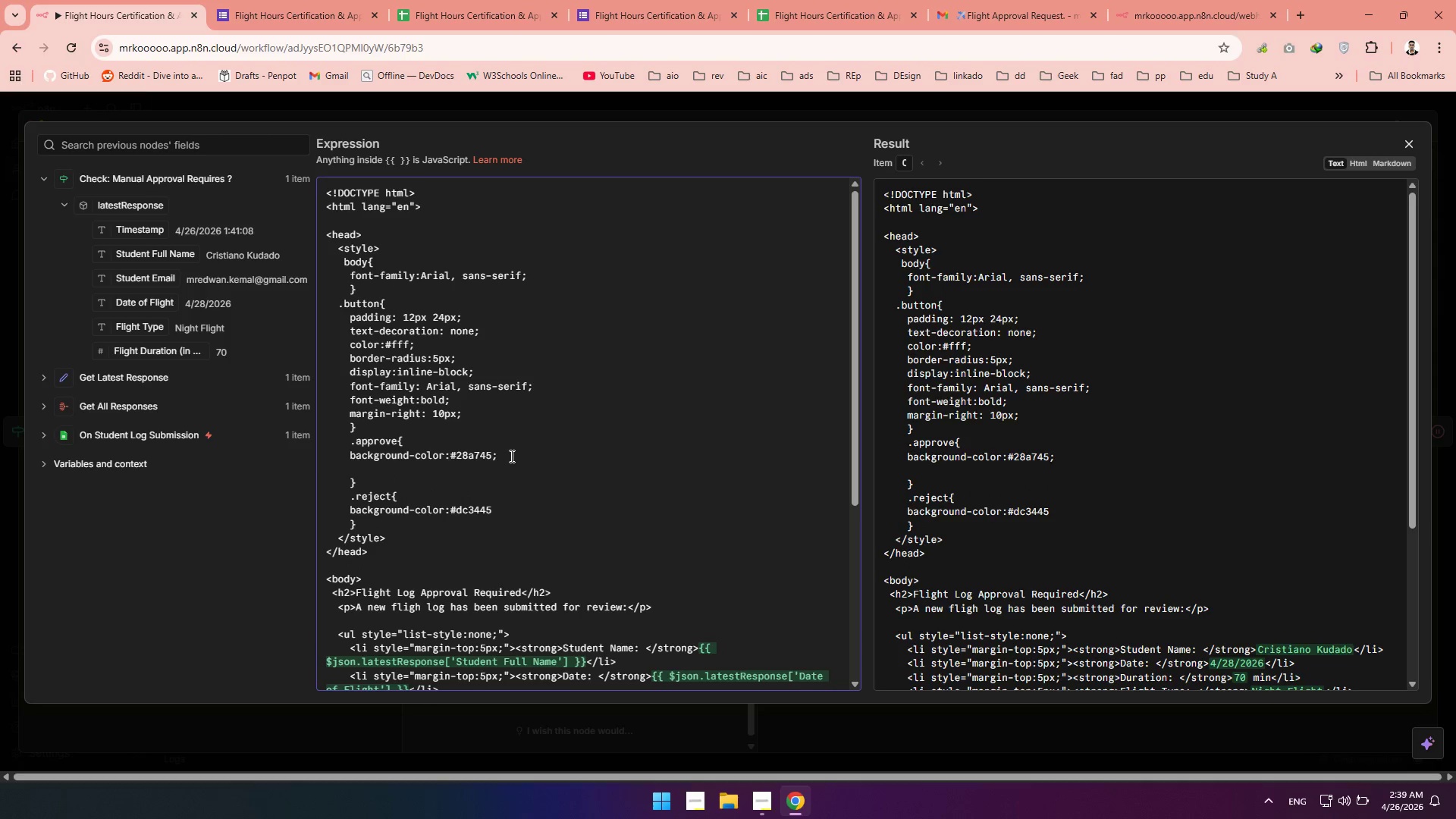 
type(color:white;)
 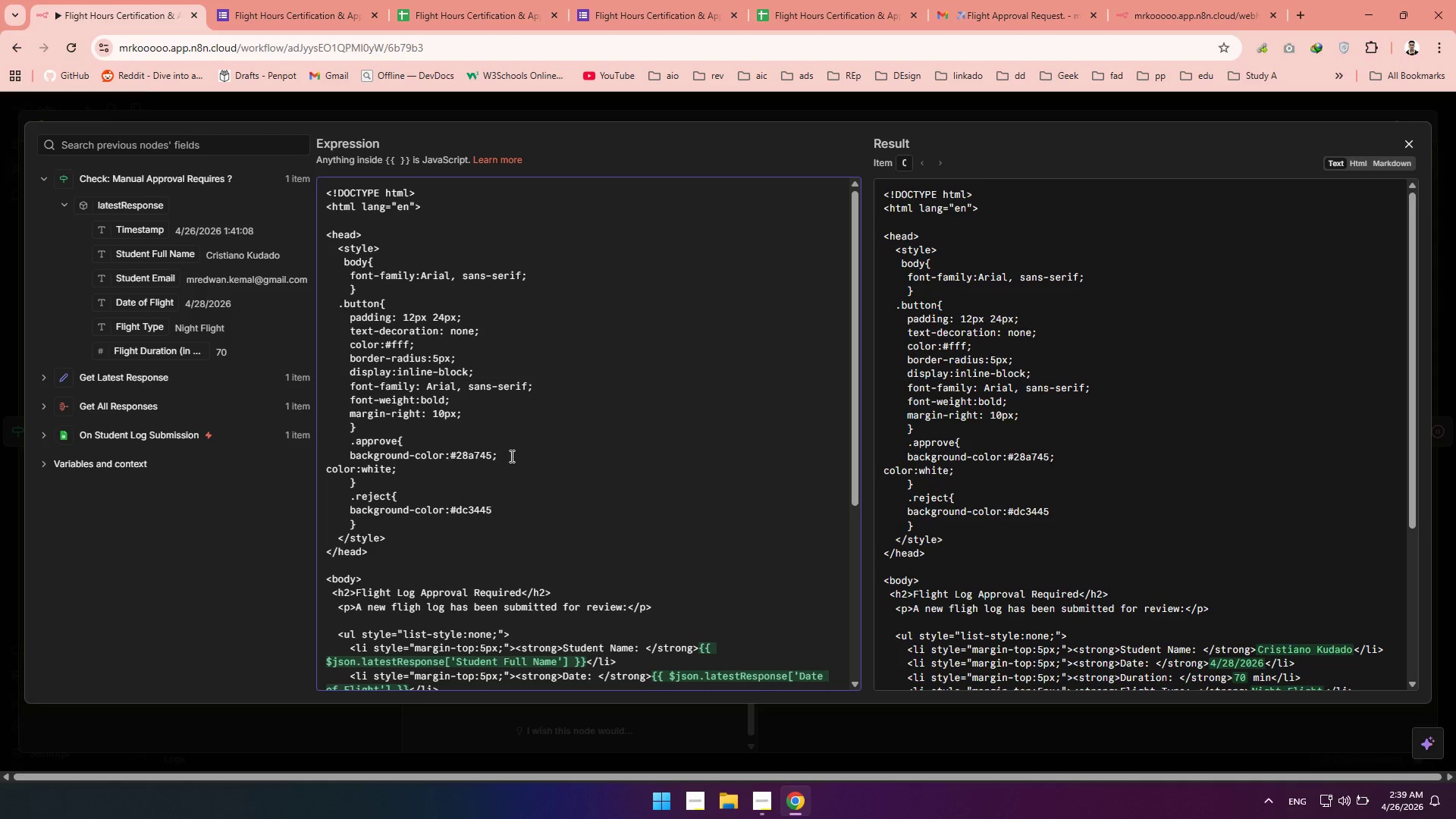 
left_click([500, 510])
 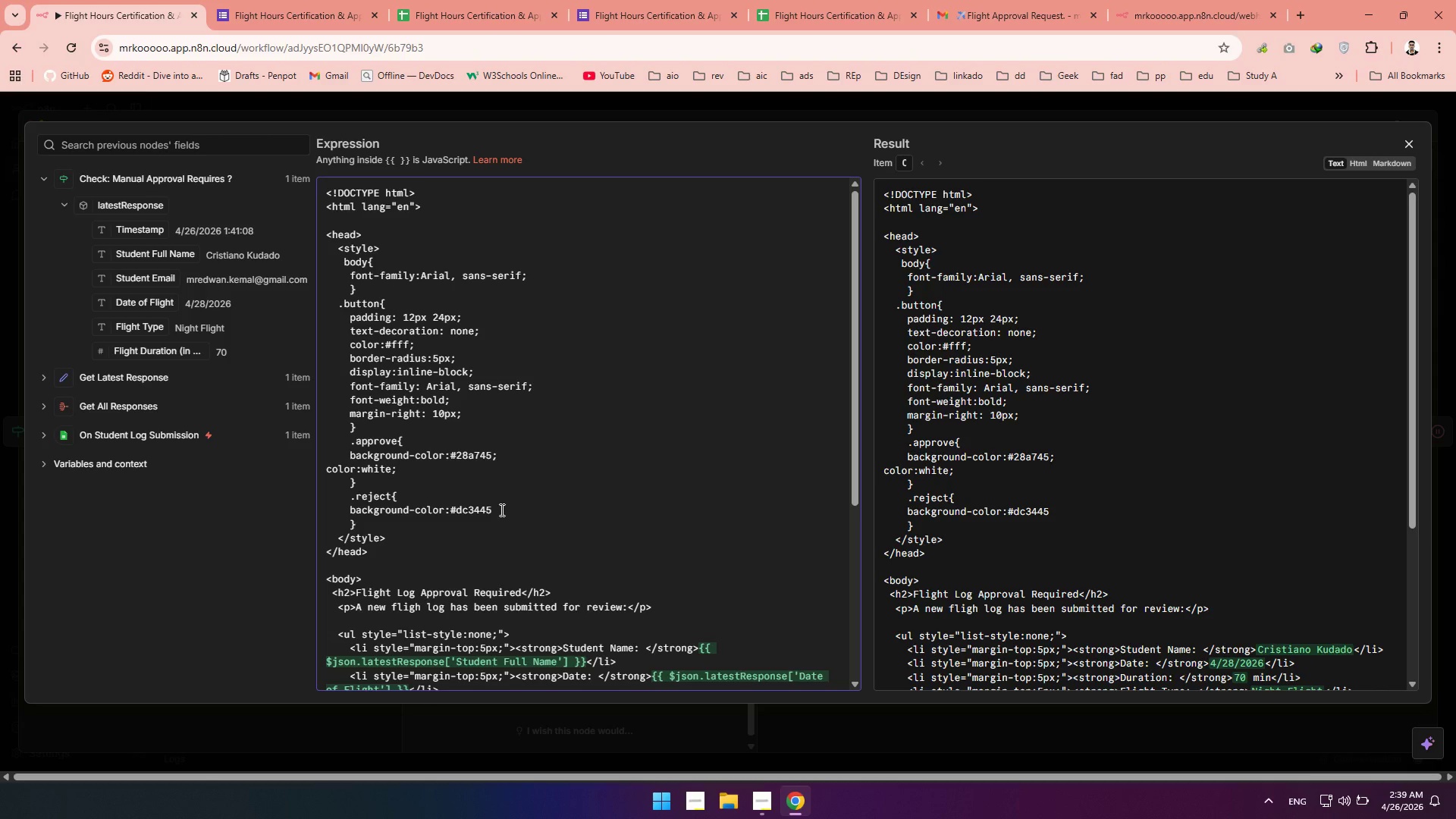 
key(Semicolon)
 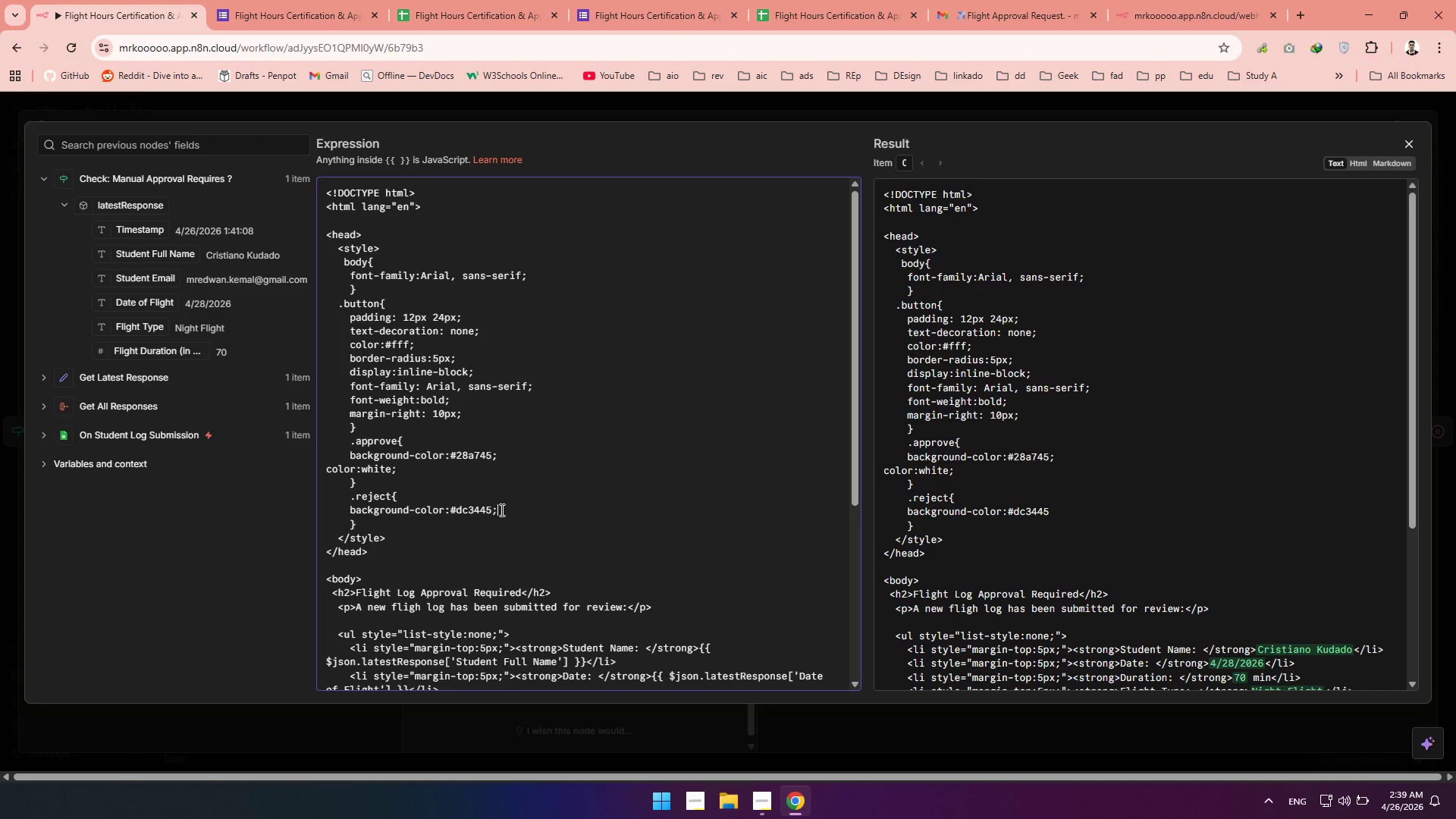 
key(Enter)
 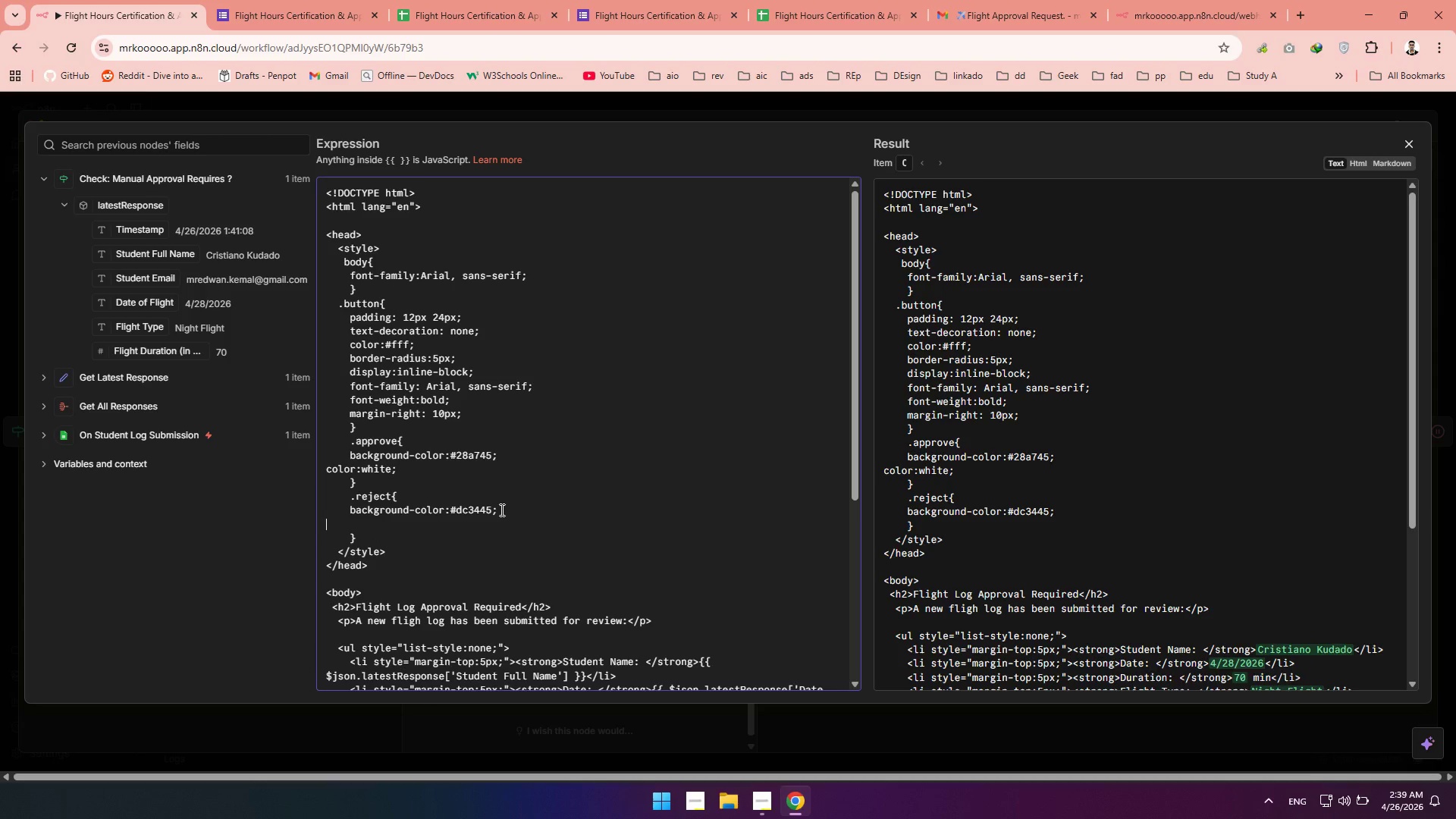 
type(color:white;)
 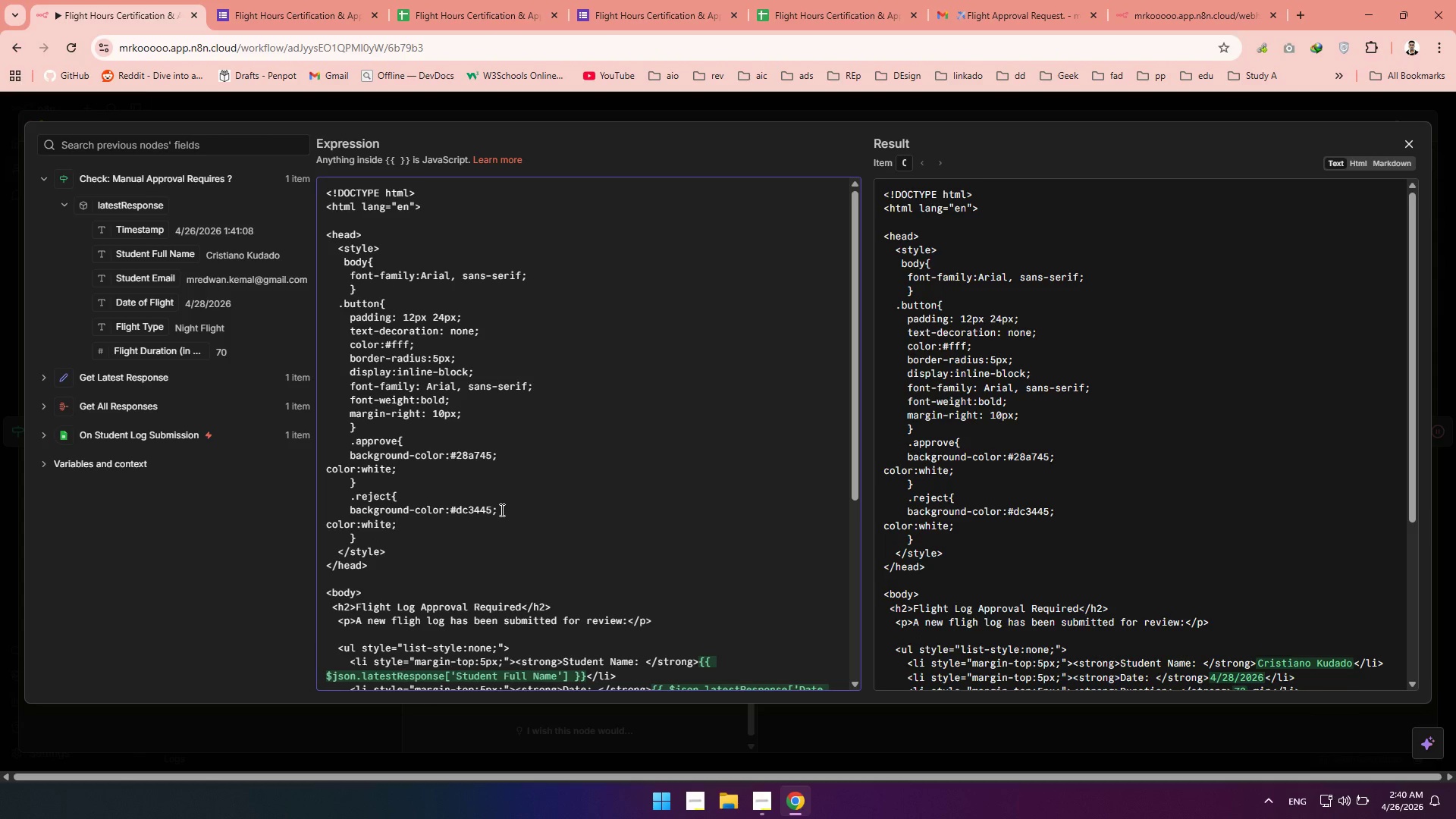 
wait(9.12)
 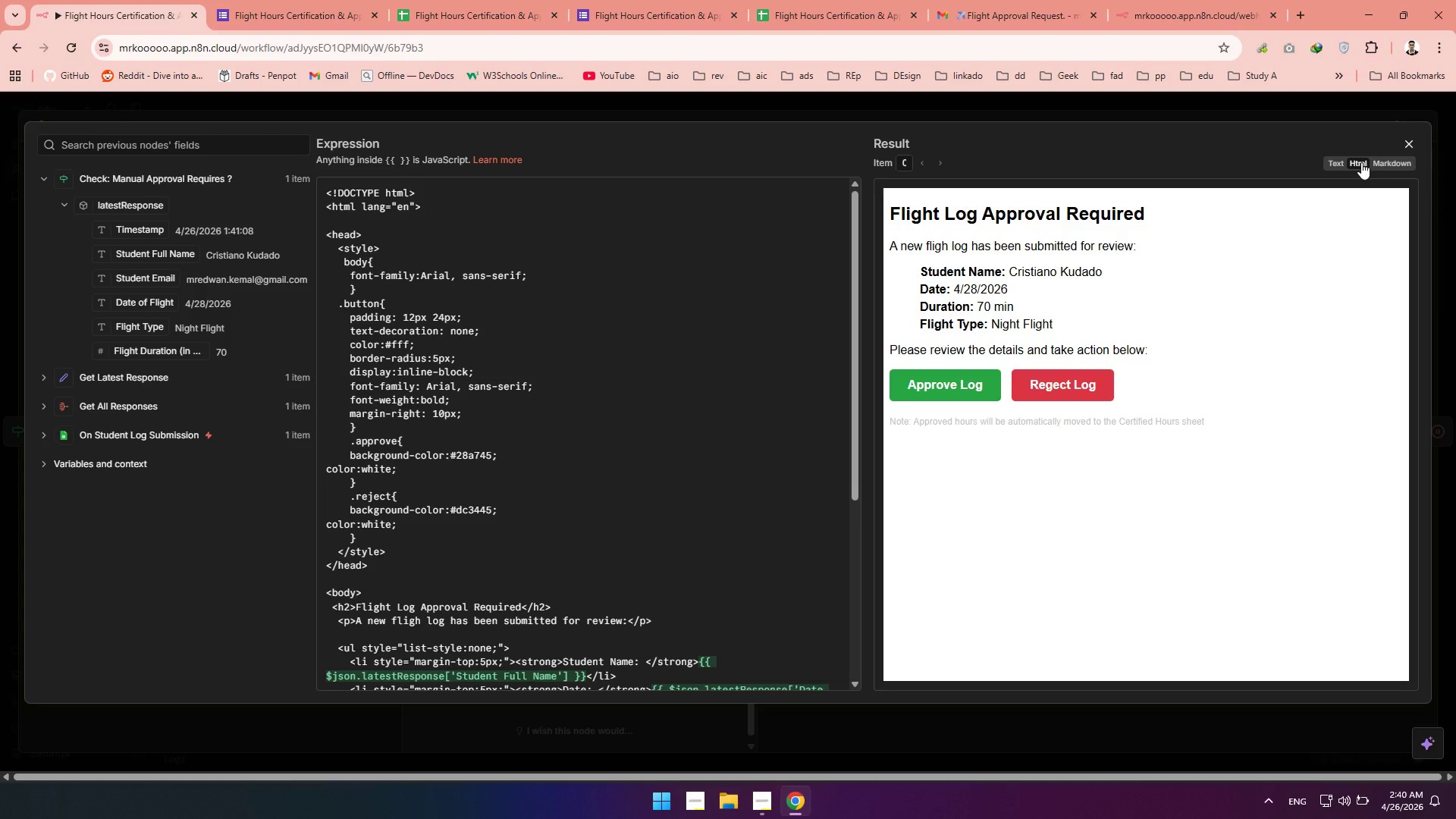 
left_click([1407, 140])
 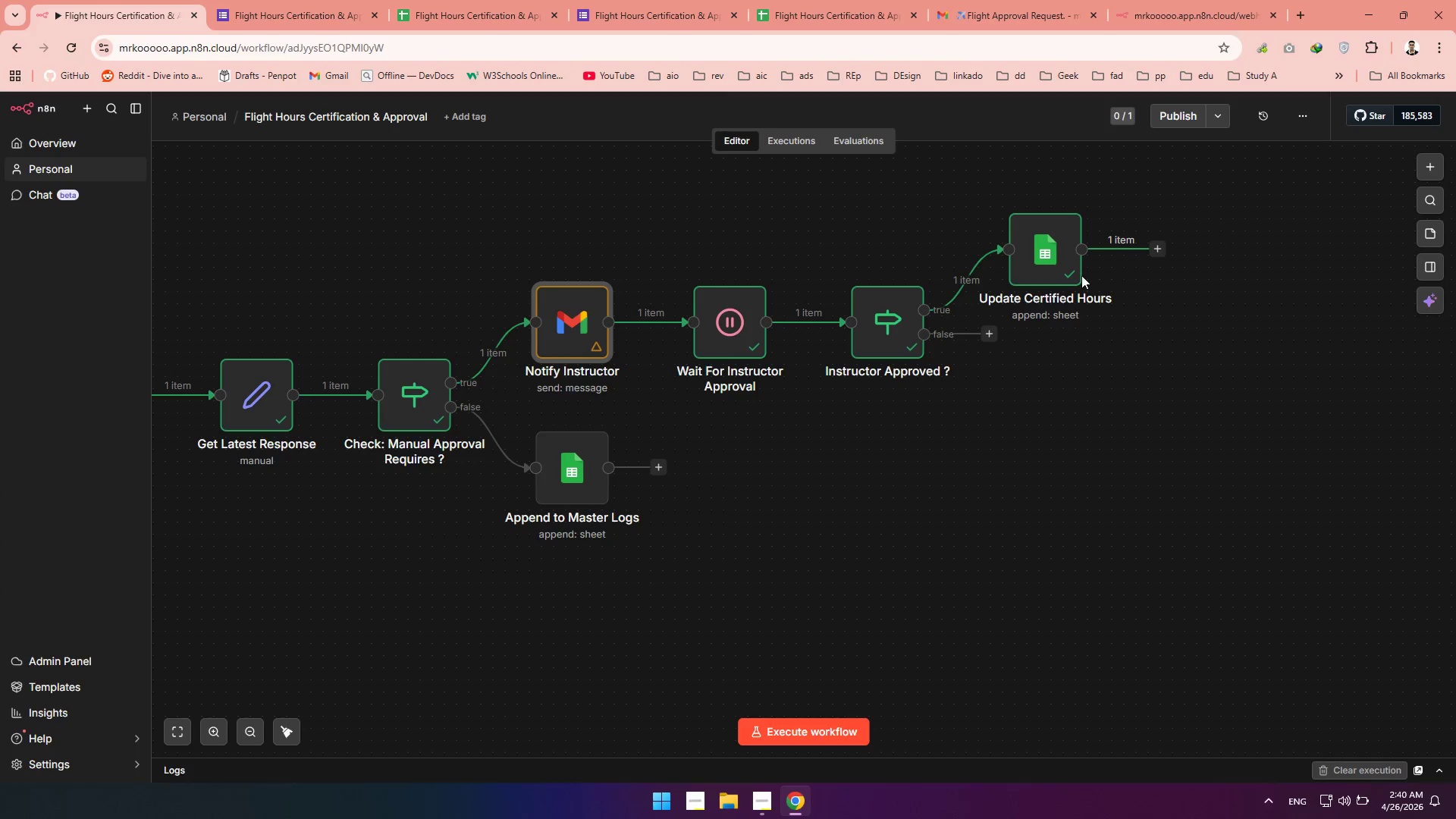 
wait(5.03)
 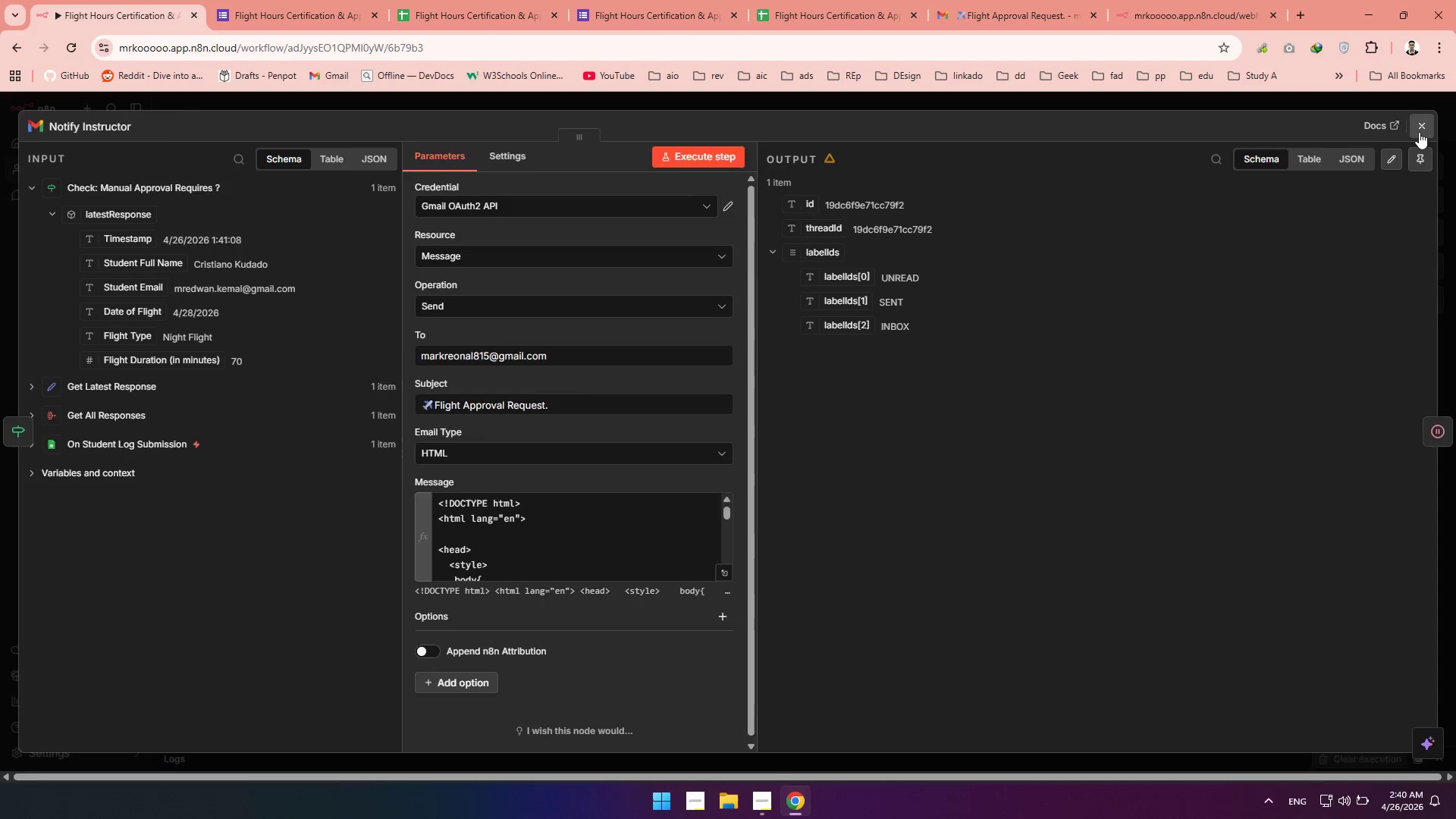 
left_click([278, 739])
 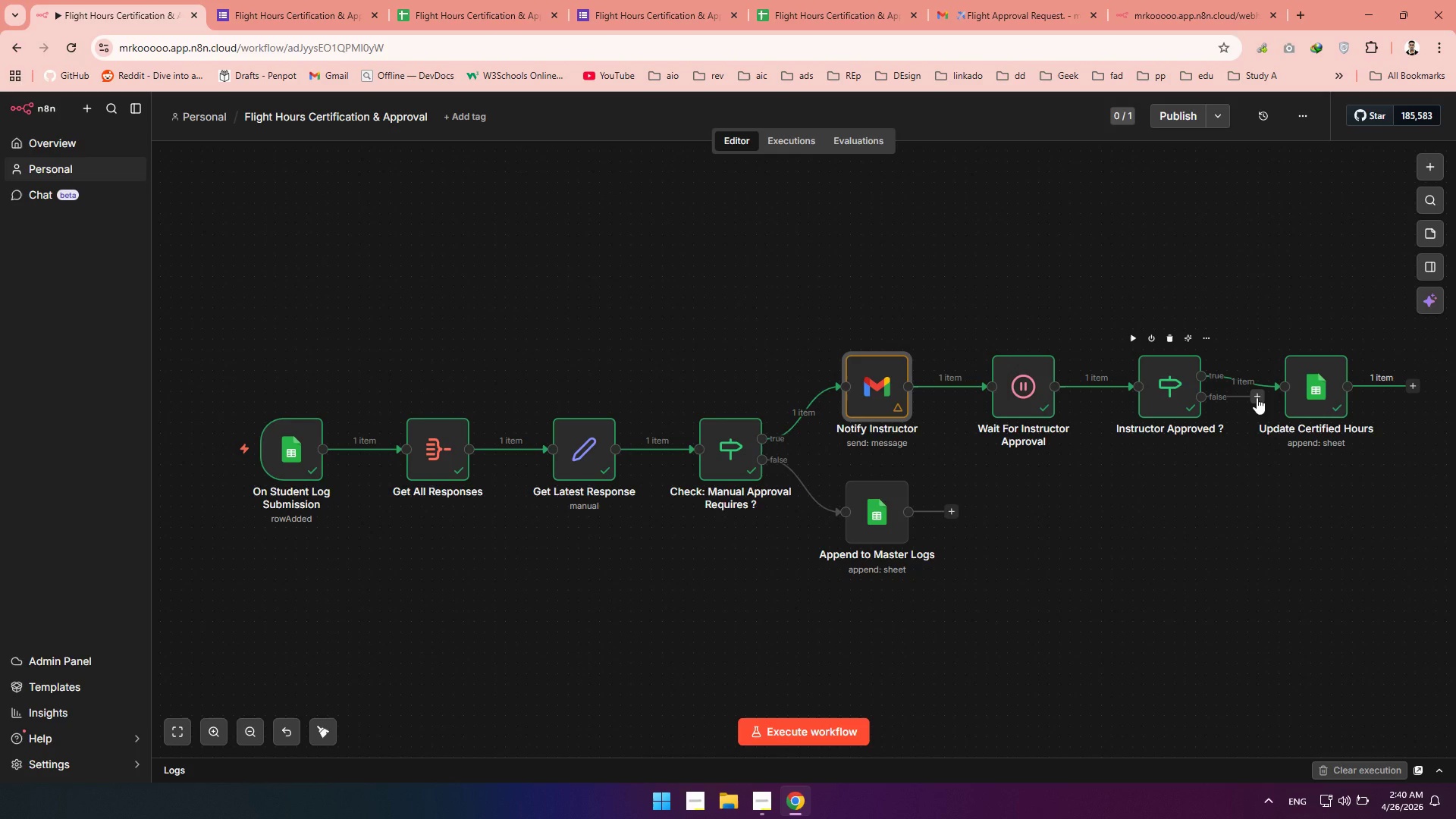 
wait(7.22)
 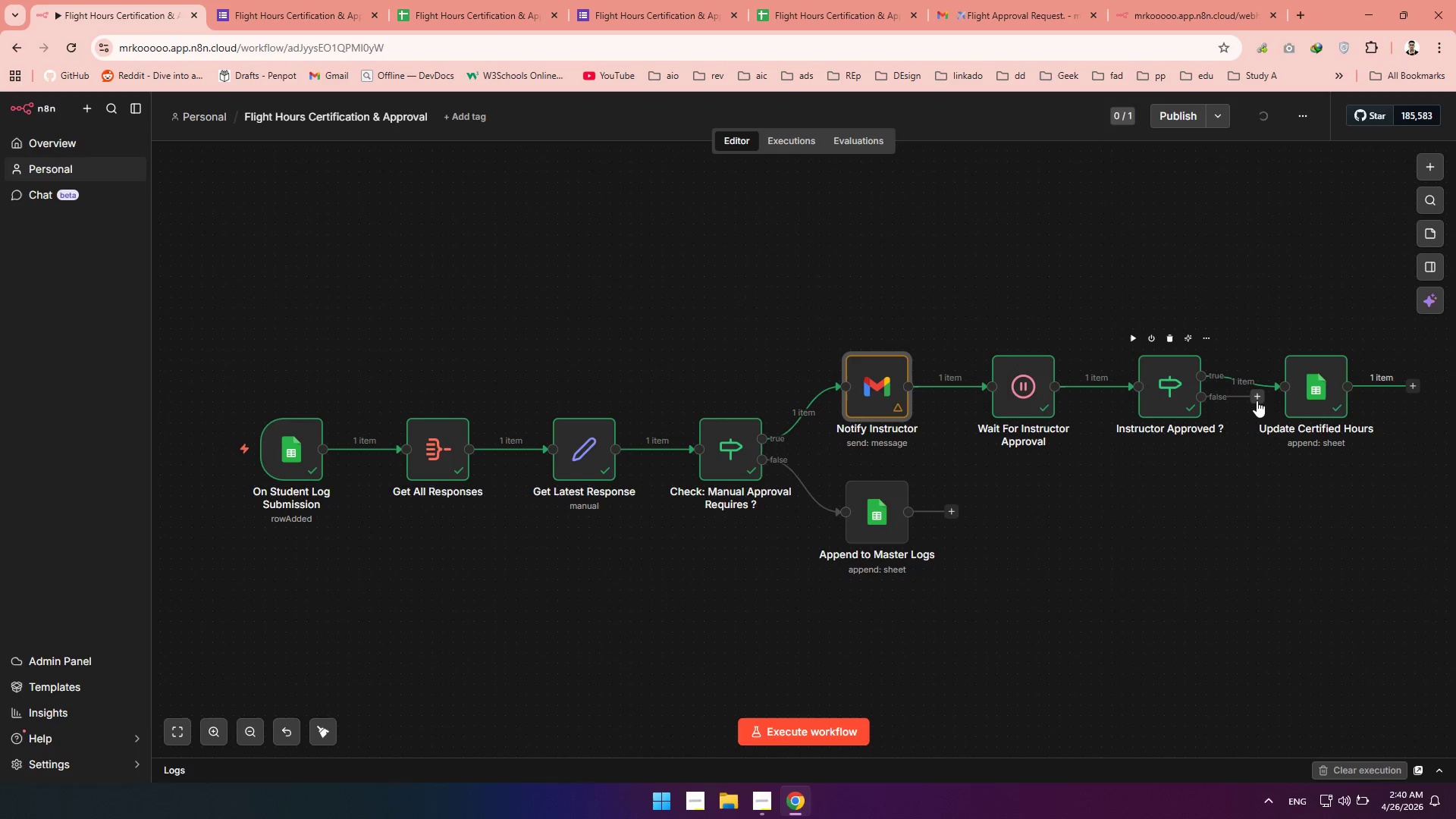 
left_click([1257, 398])
 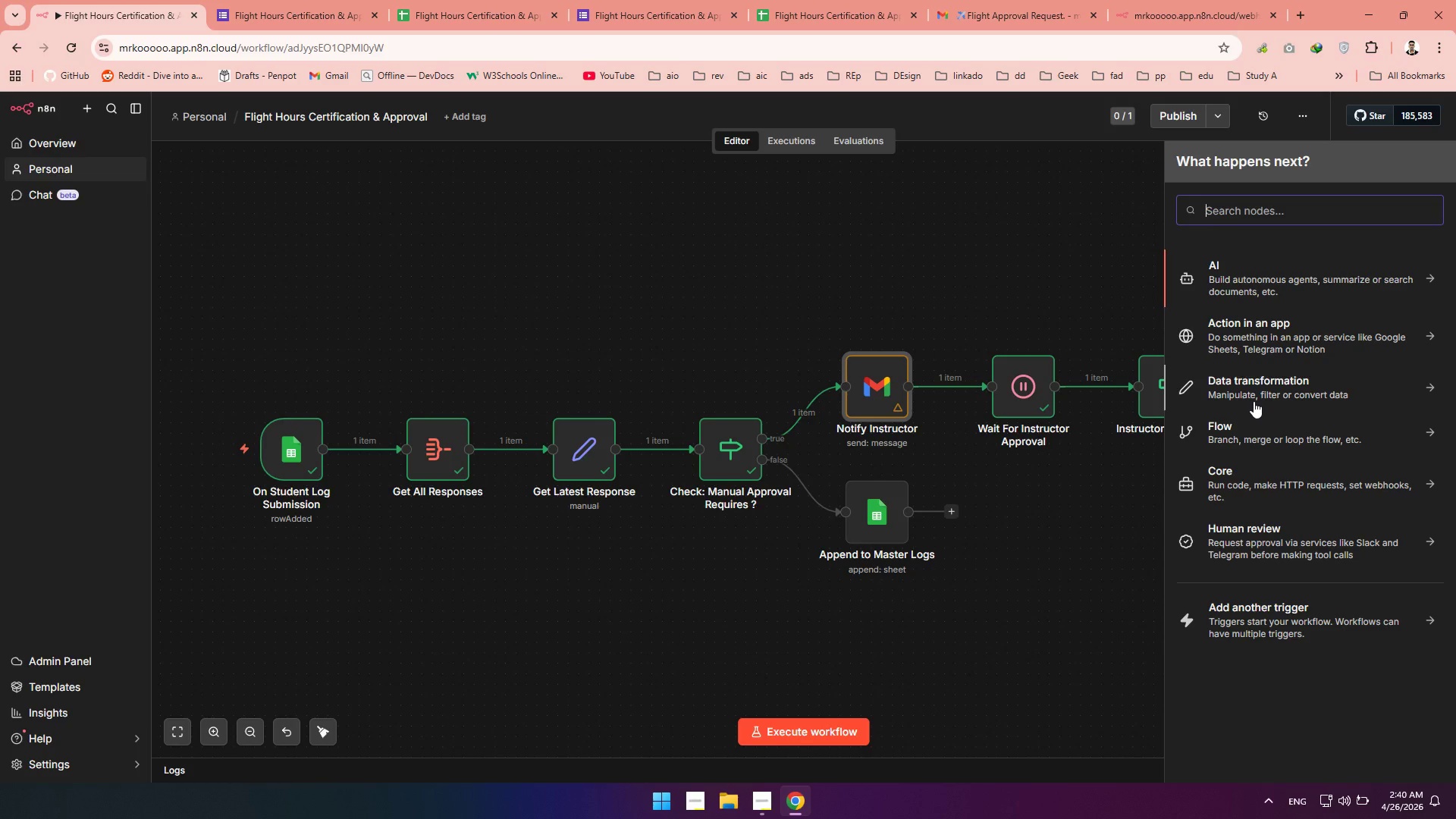 
type(gma)
 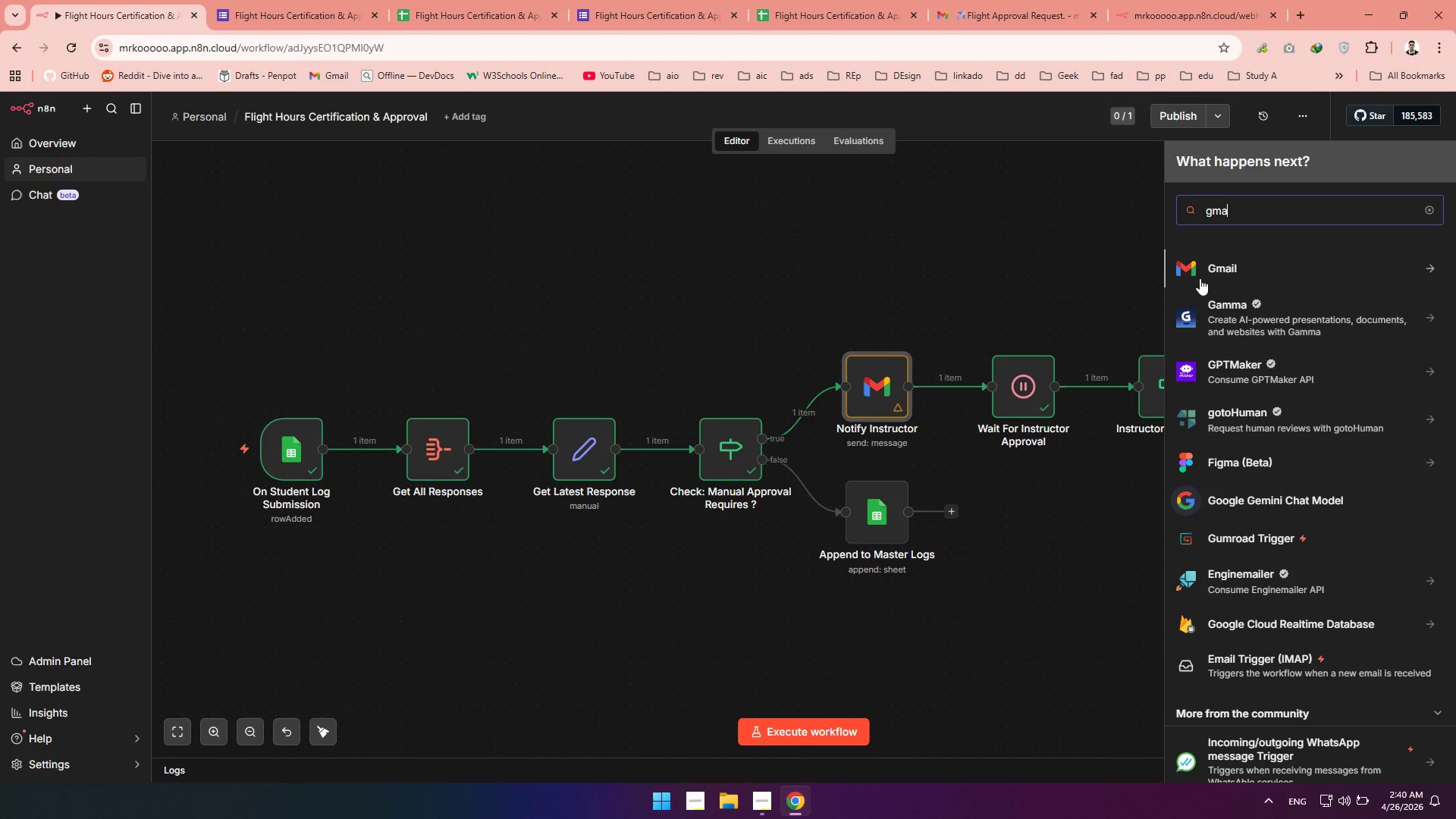 
left_click([1194, 268])
 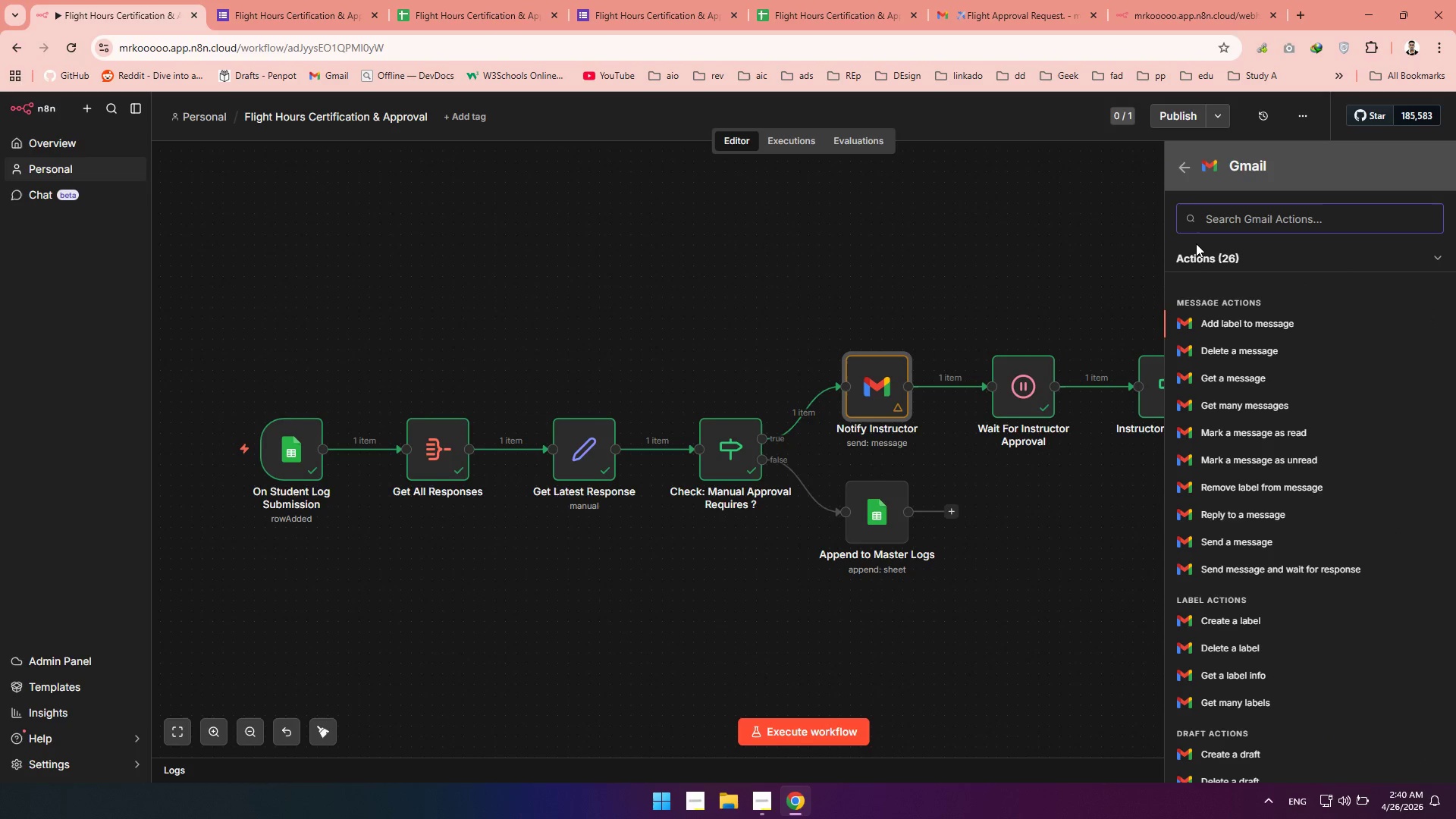 
type(sen)
 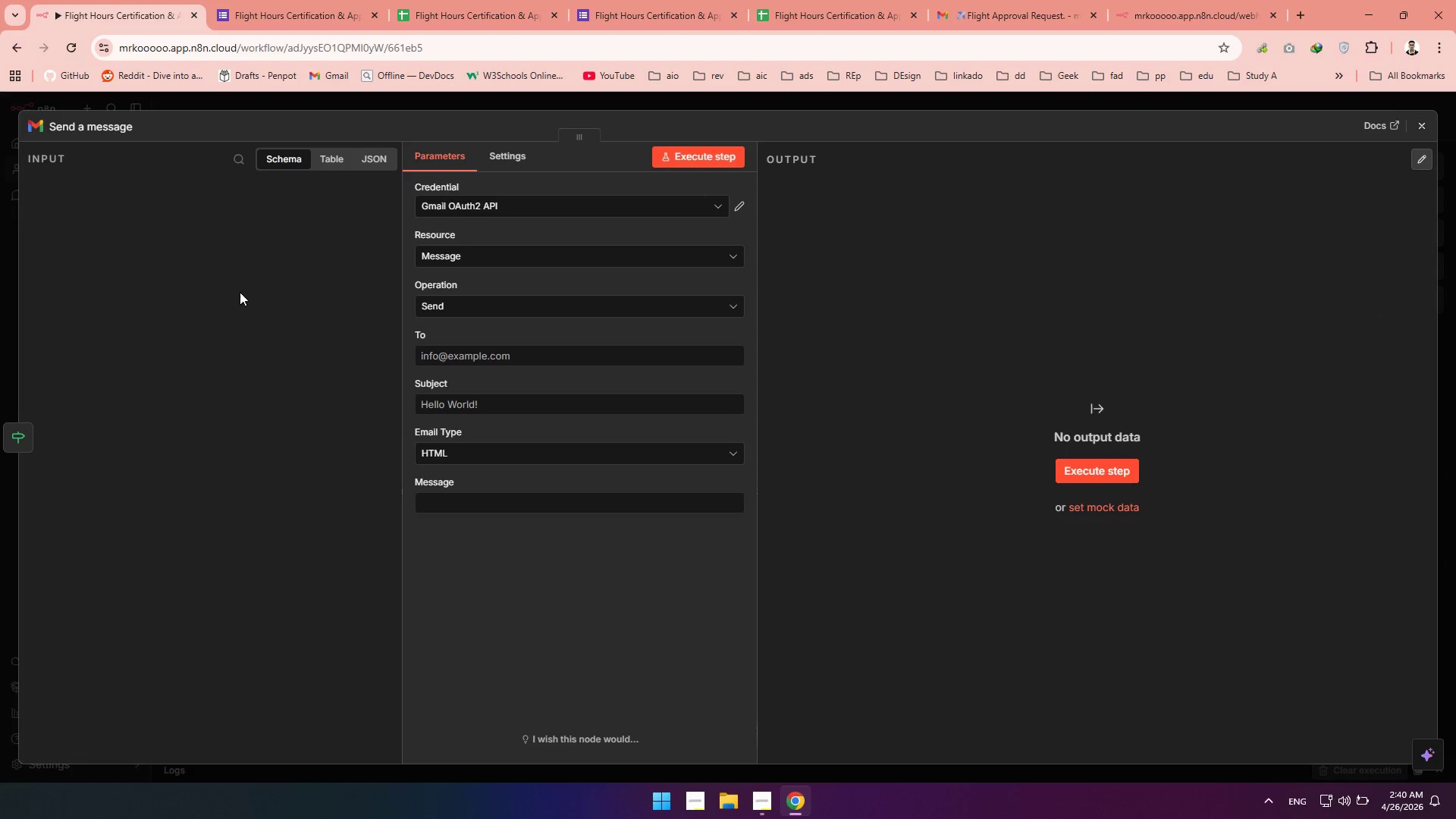 
left_click([122, 126])
 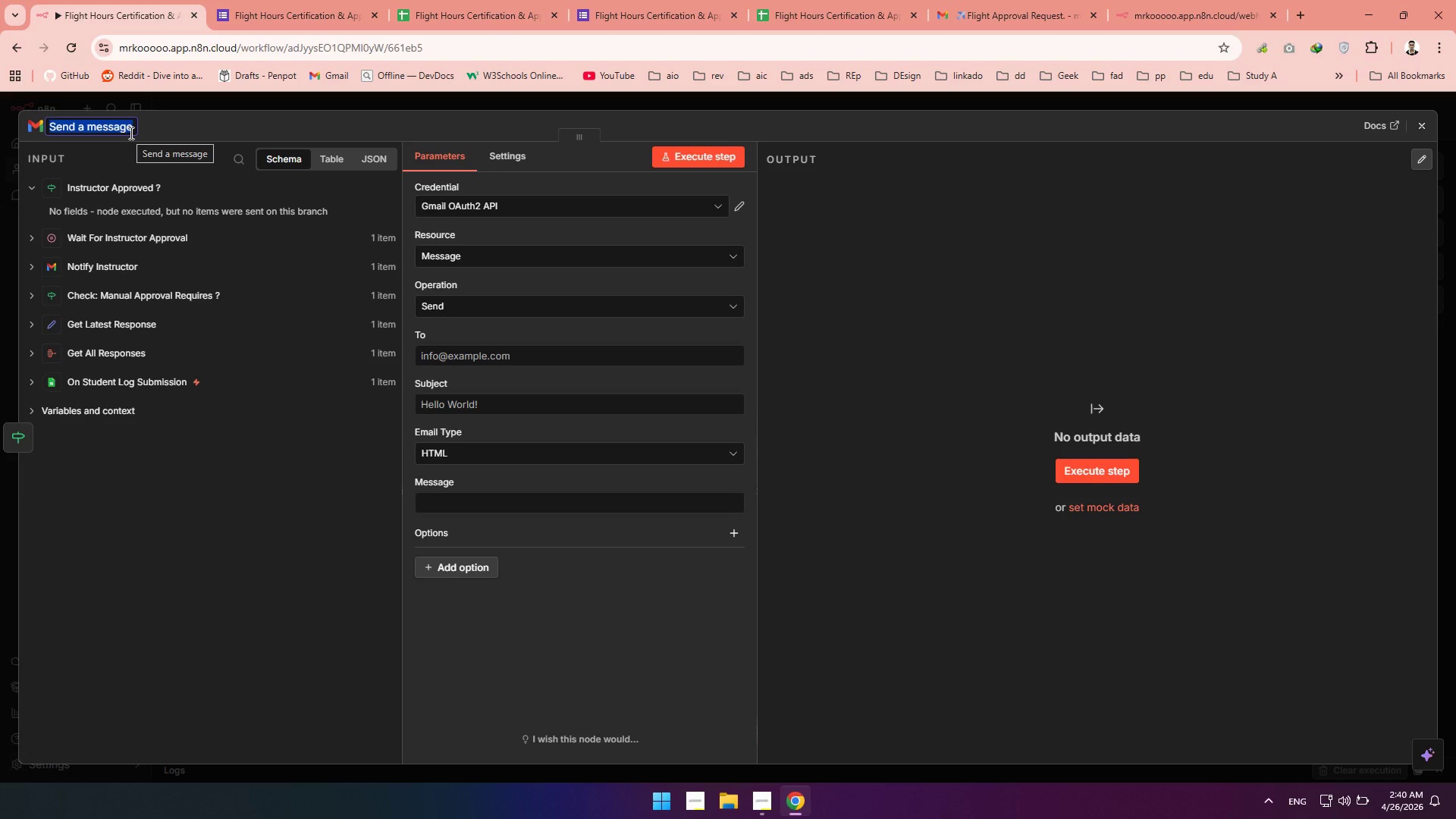 
type(Notify Student of Rejection)
 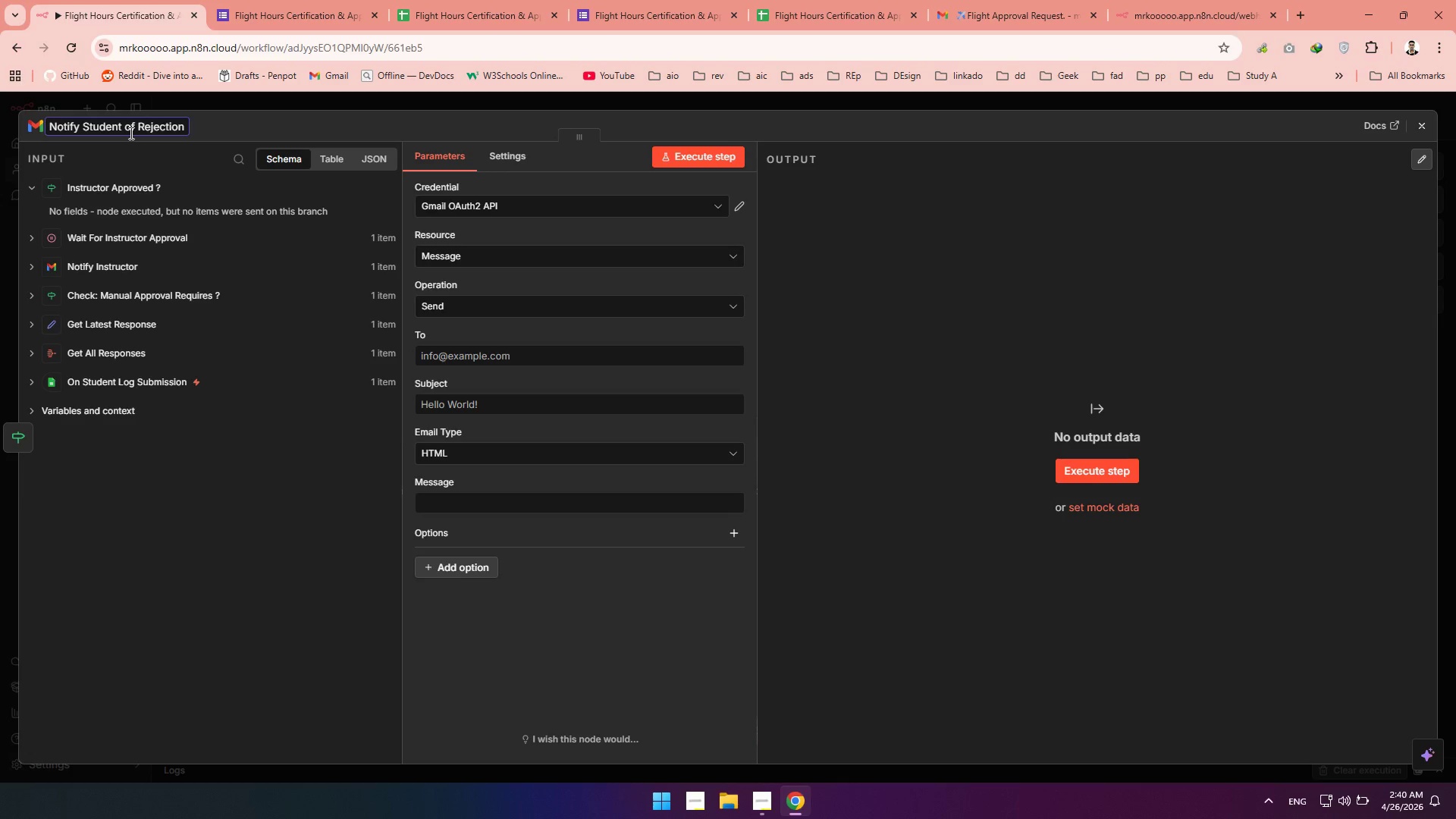 
left_click([259, 124])
 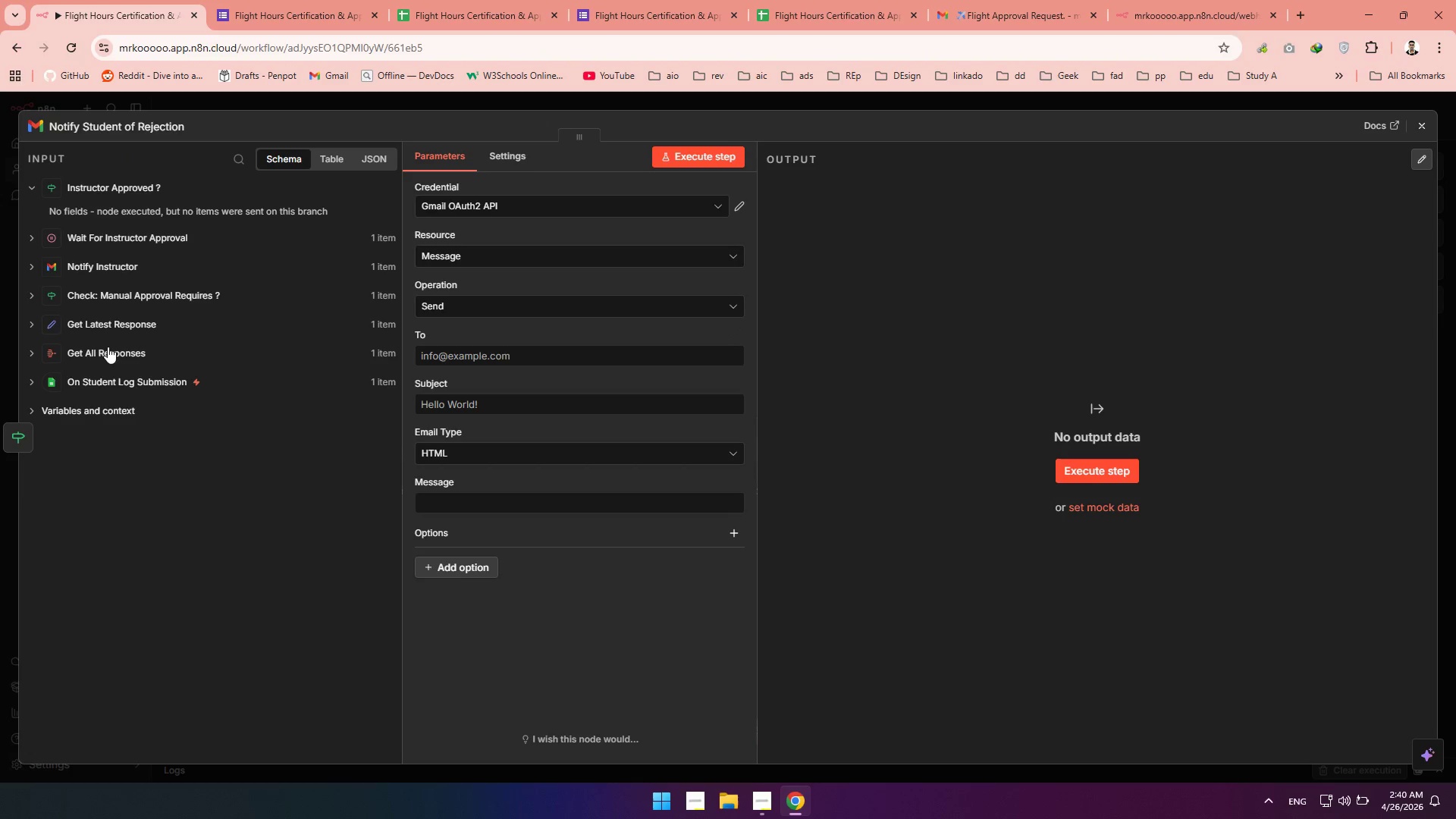 
left_click([59, 326])
 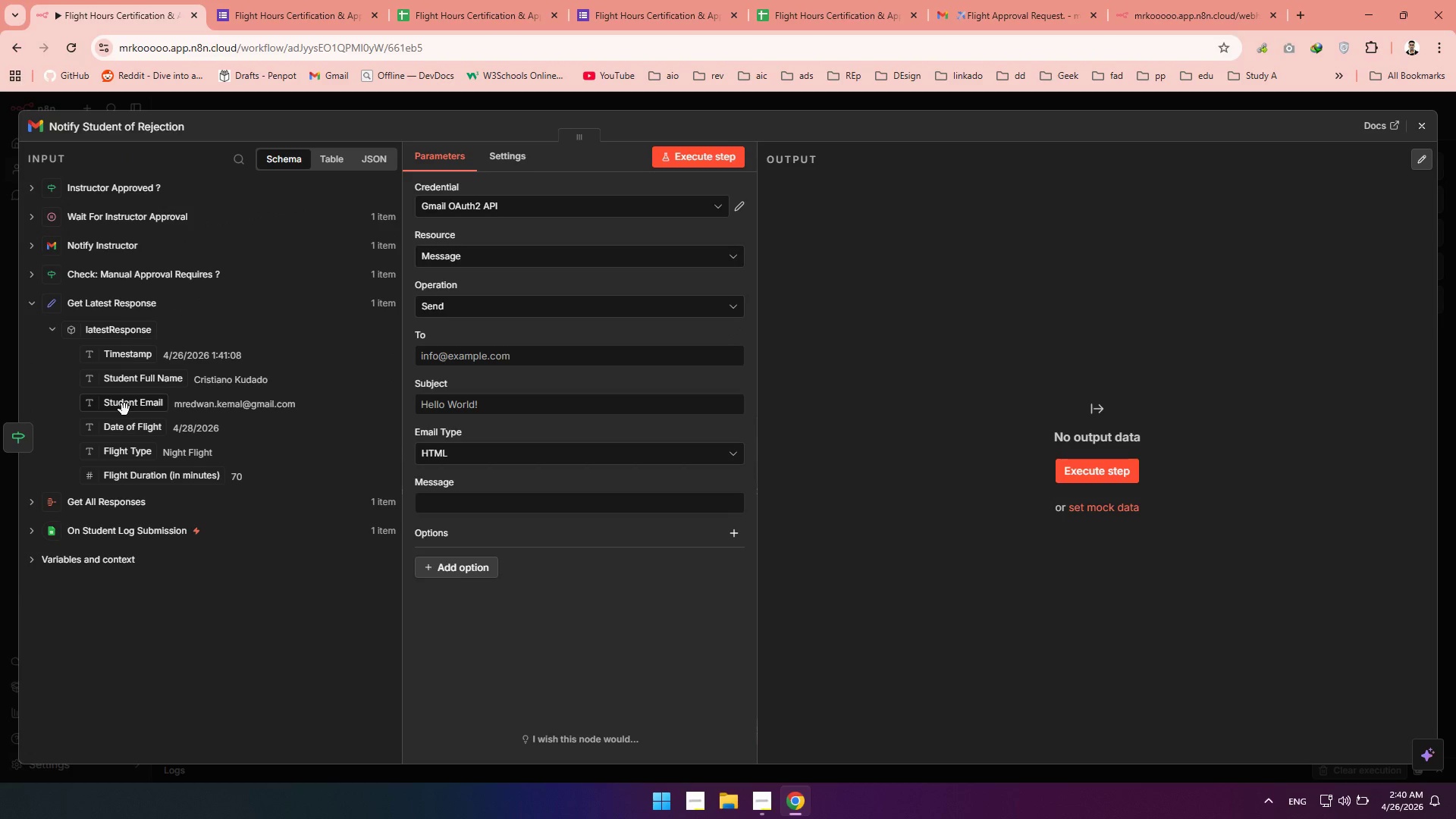 
left_click_drag(start_coordinate=[124, 410], to_coordinate=[463, 358])
 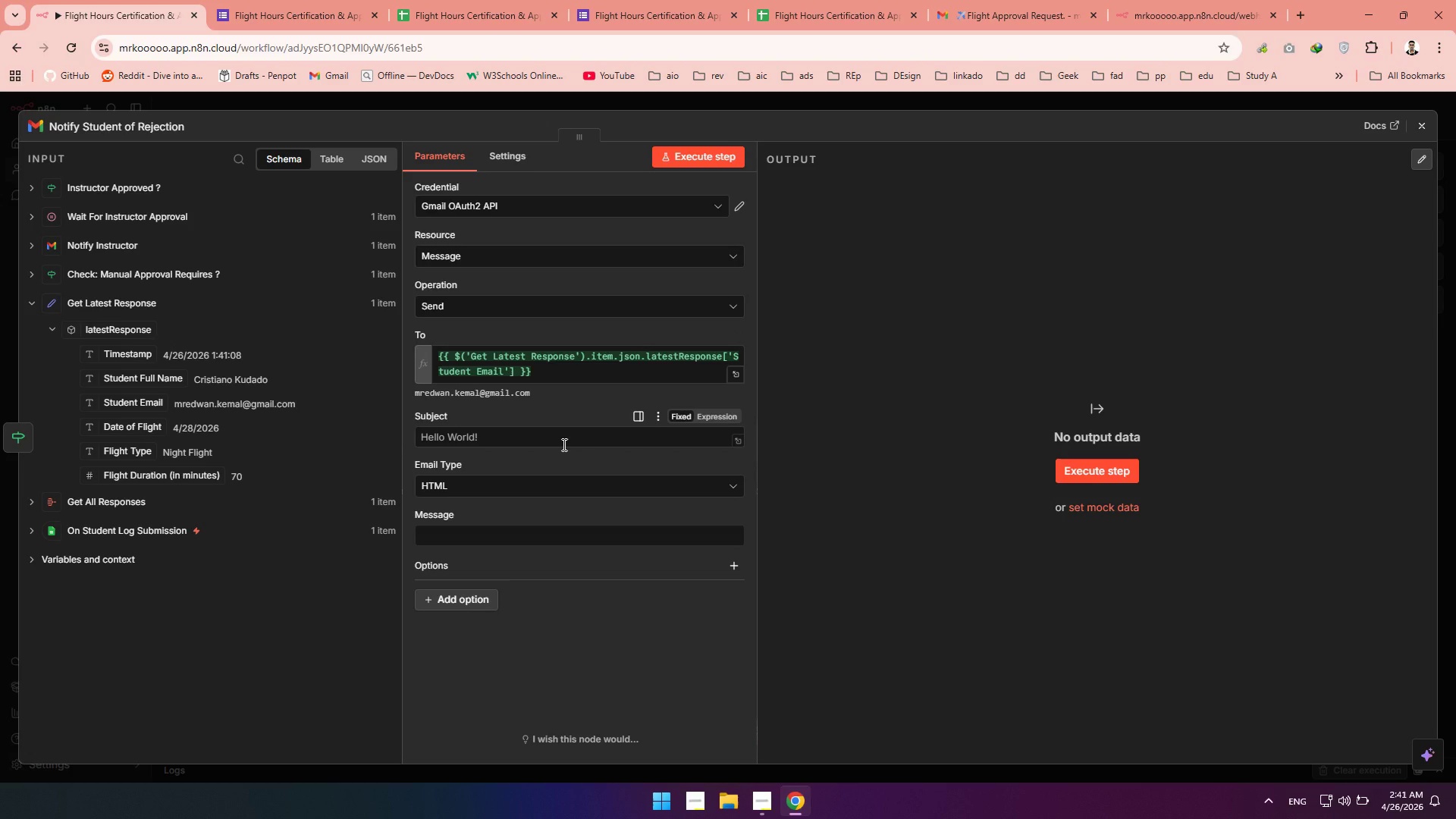 
left_click([562, 444])
 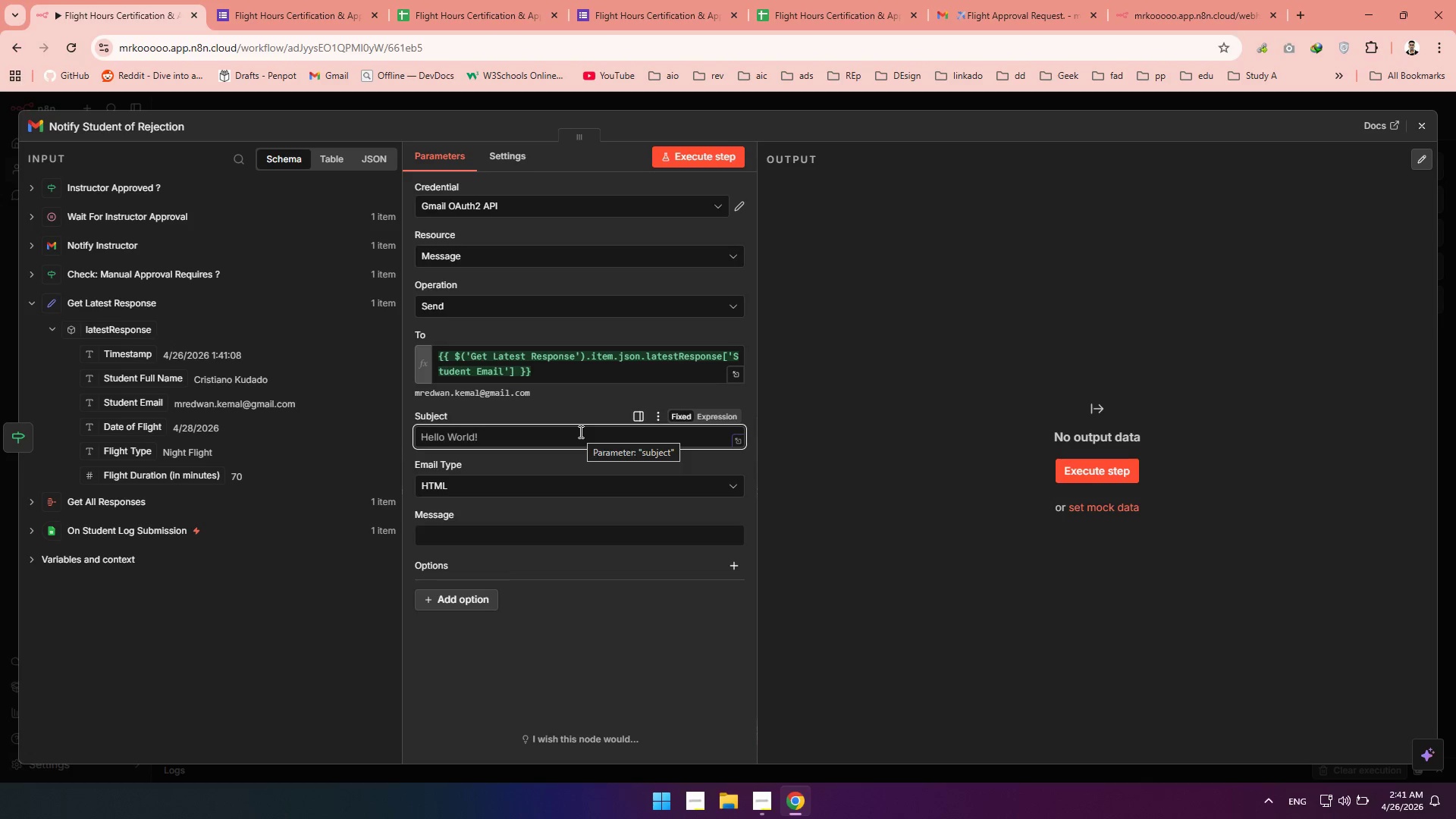 
wait(19.25)
 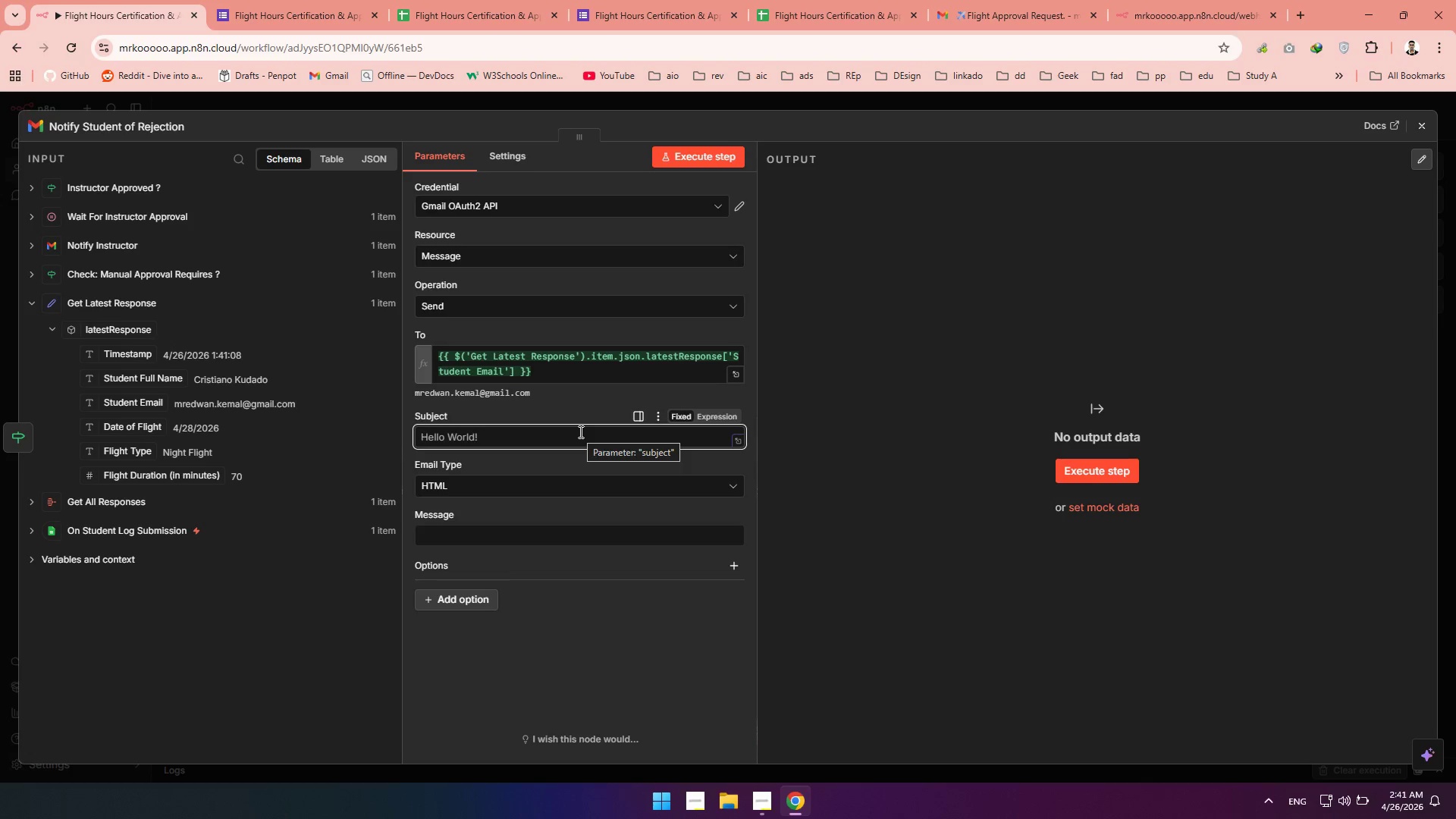 
left_click([460, 435])
 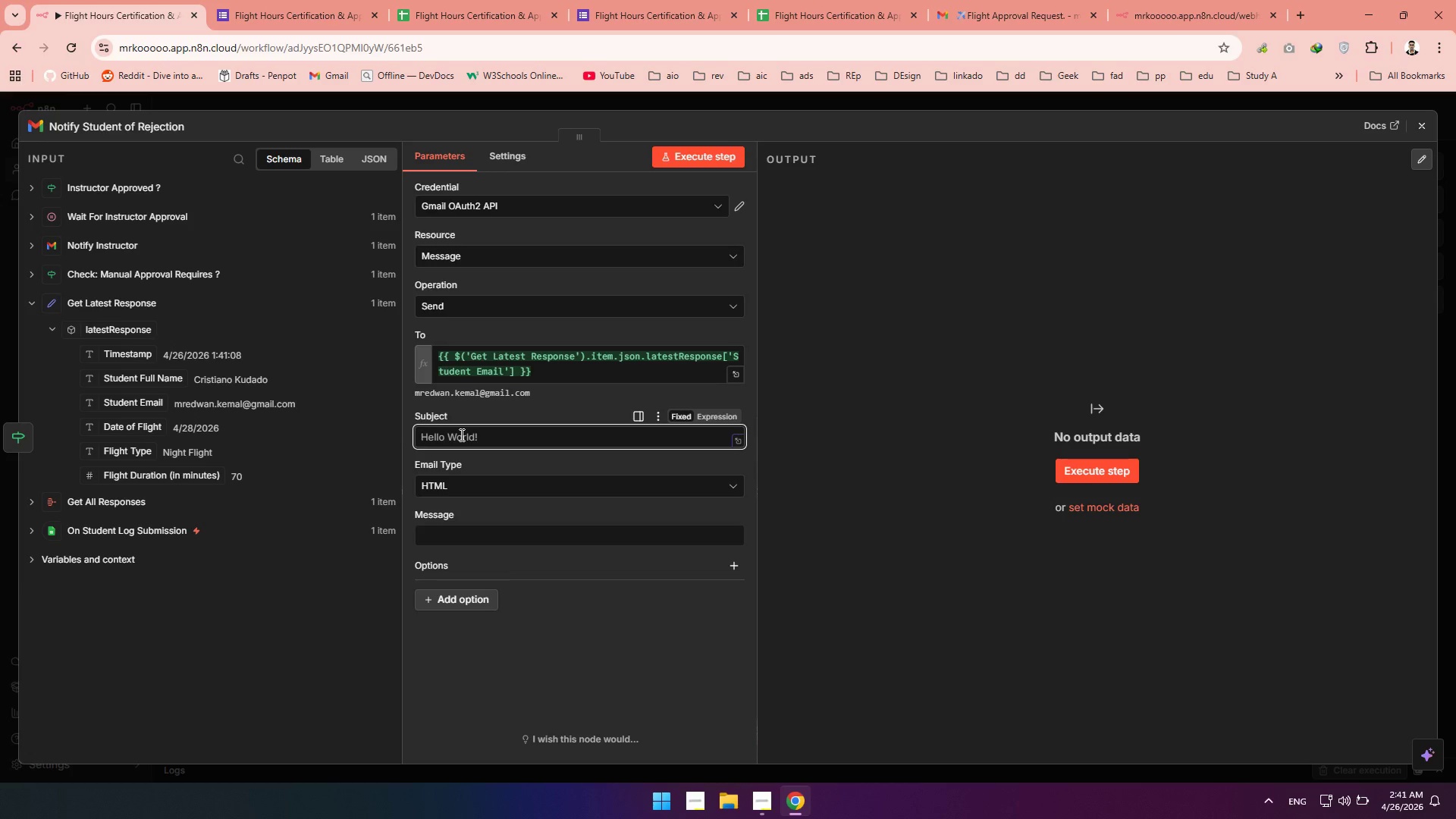 
wait(13.86)
 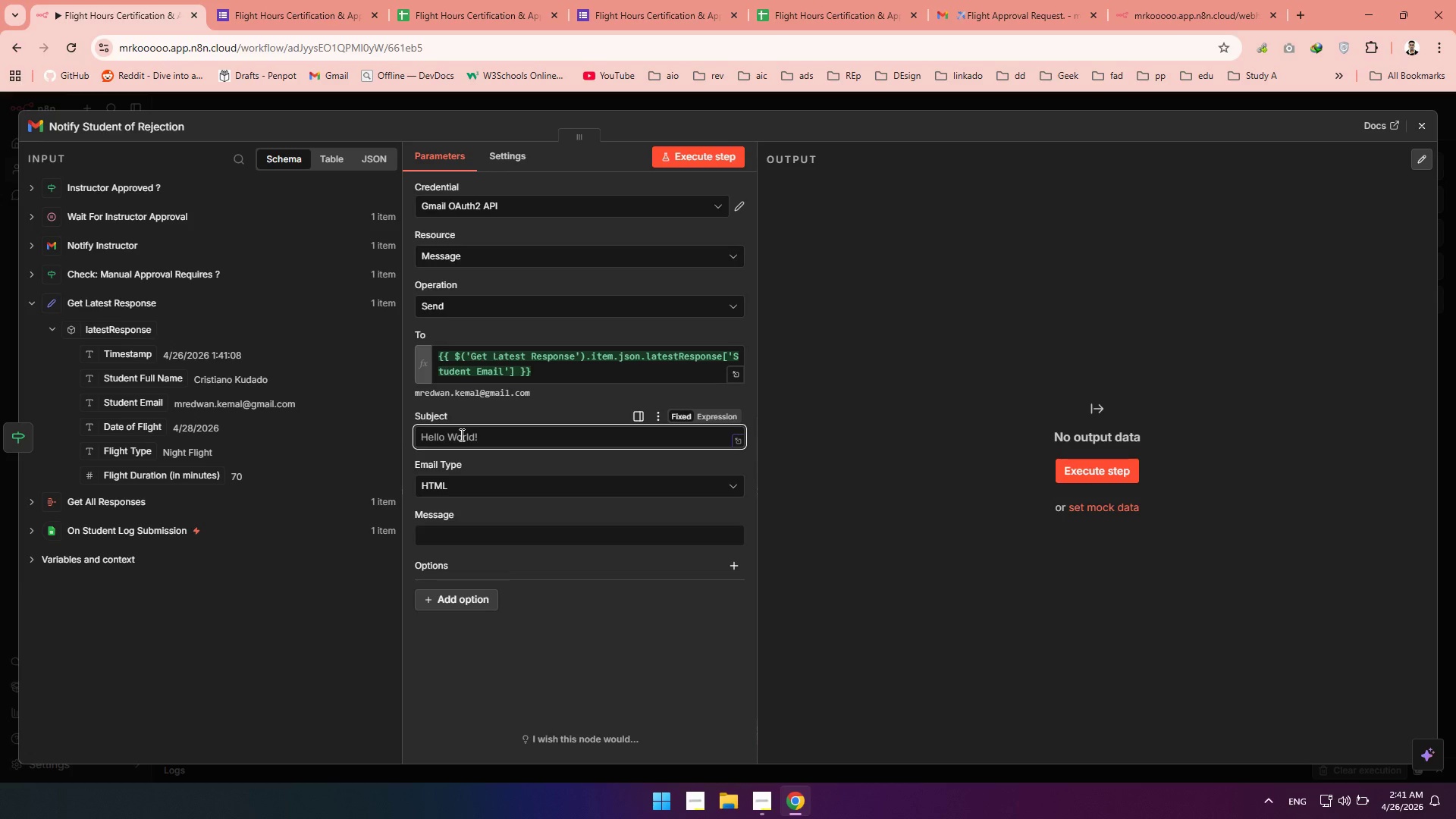 
left_click([475, 487])
 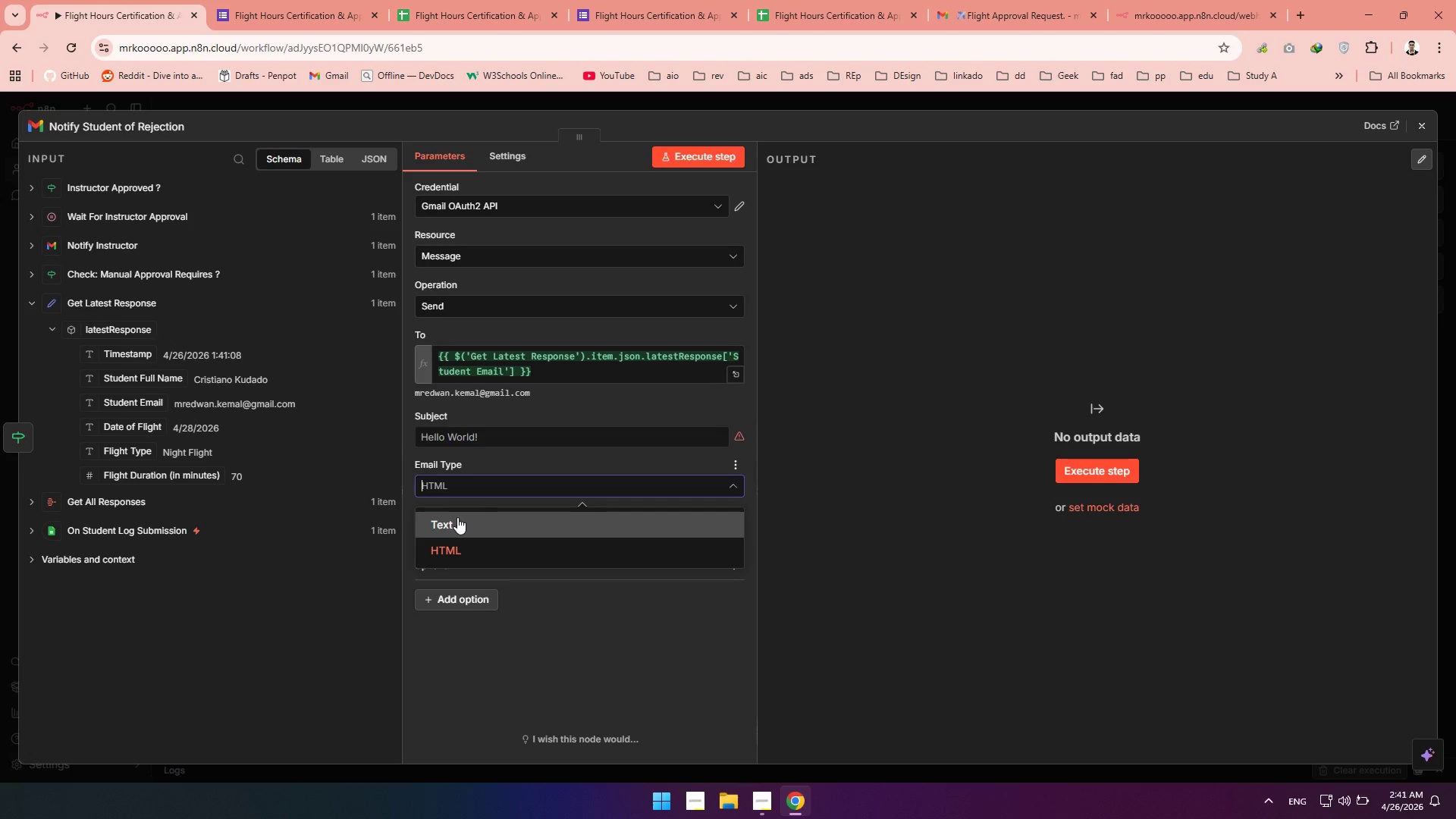 
left_click([457, 517])
 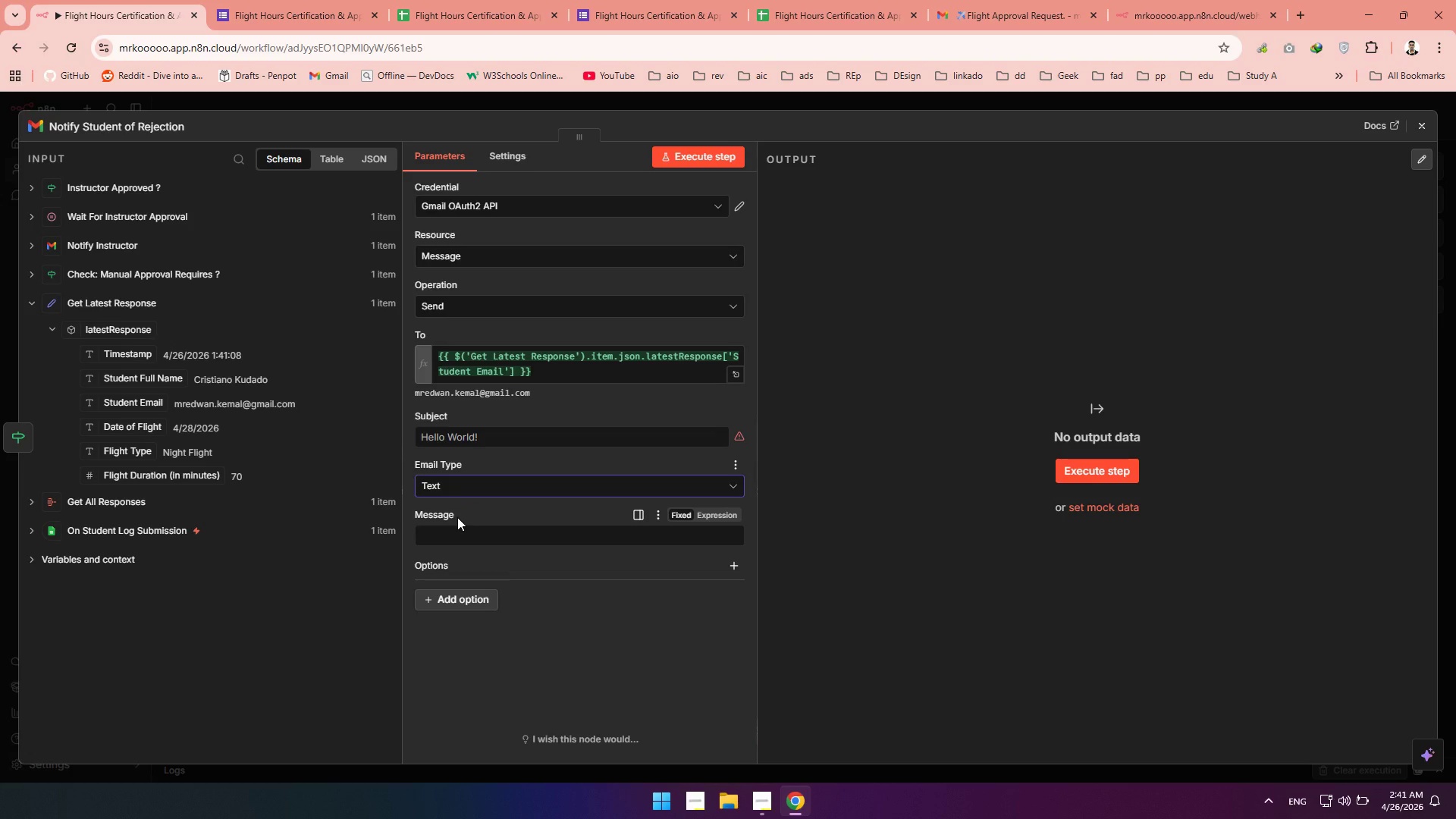 
left_click([449, 439])
 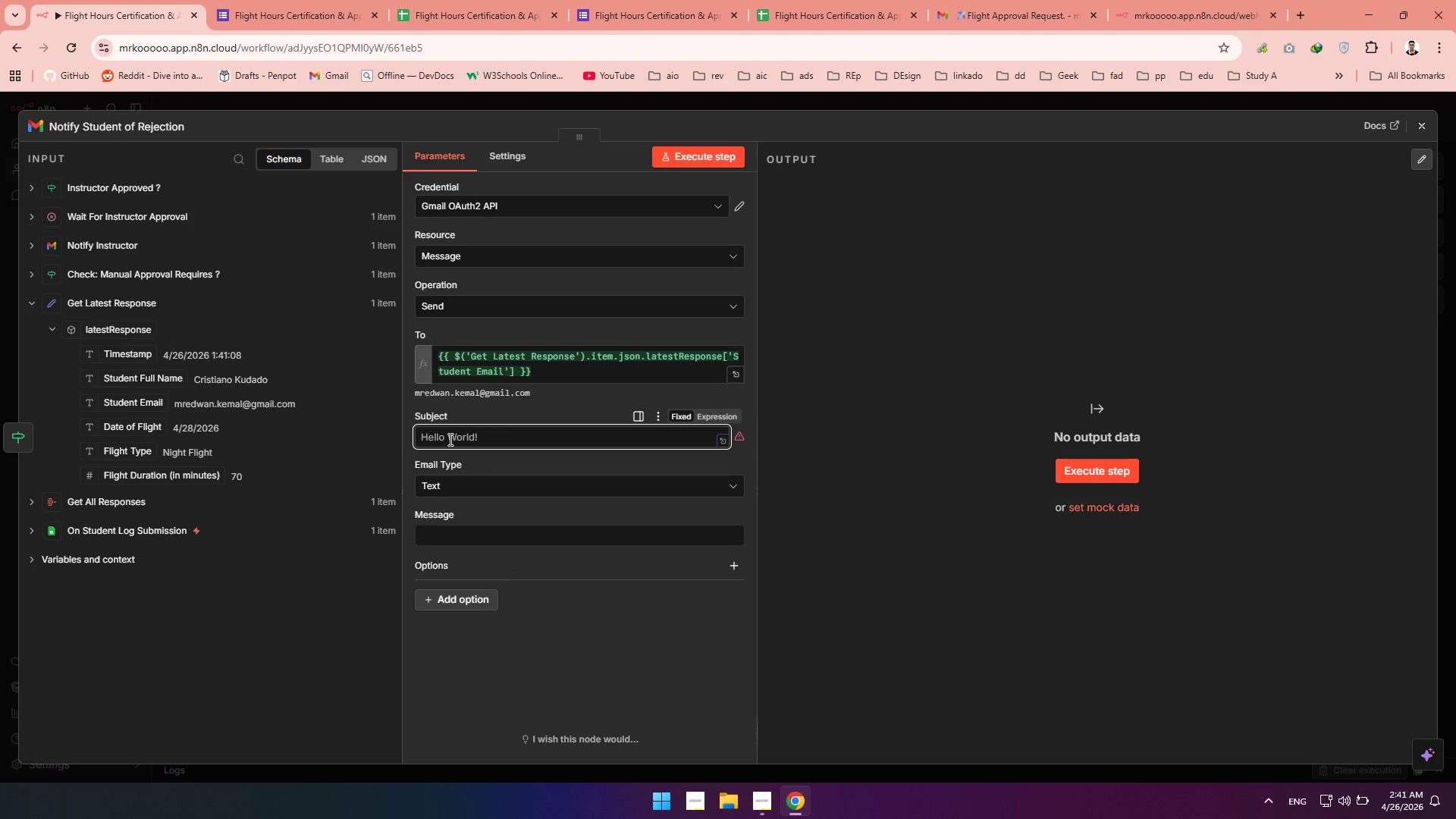 
type(Update regarding your flight log form)
 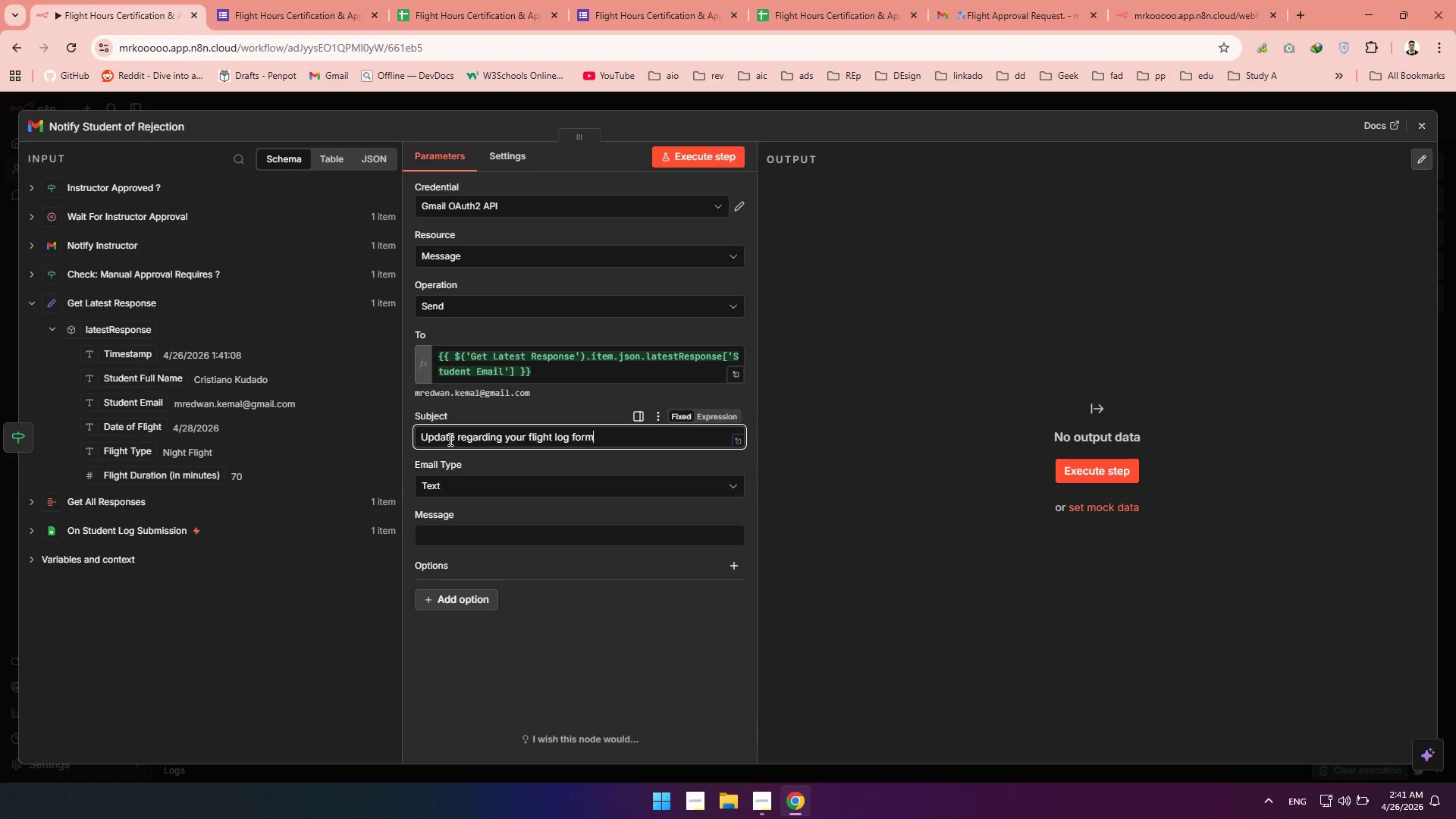 
key(Space)
 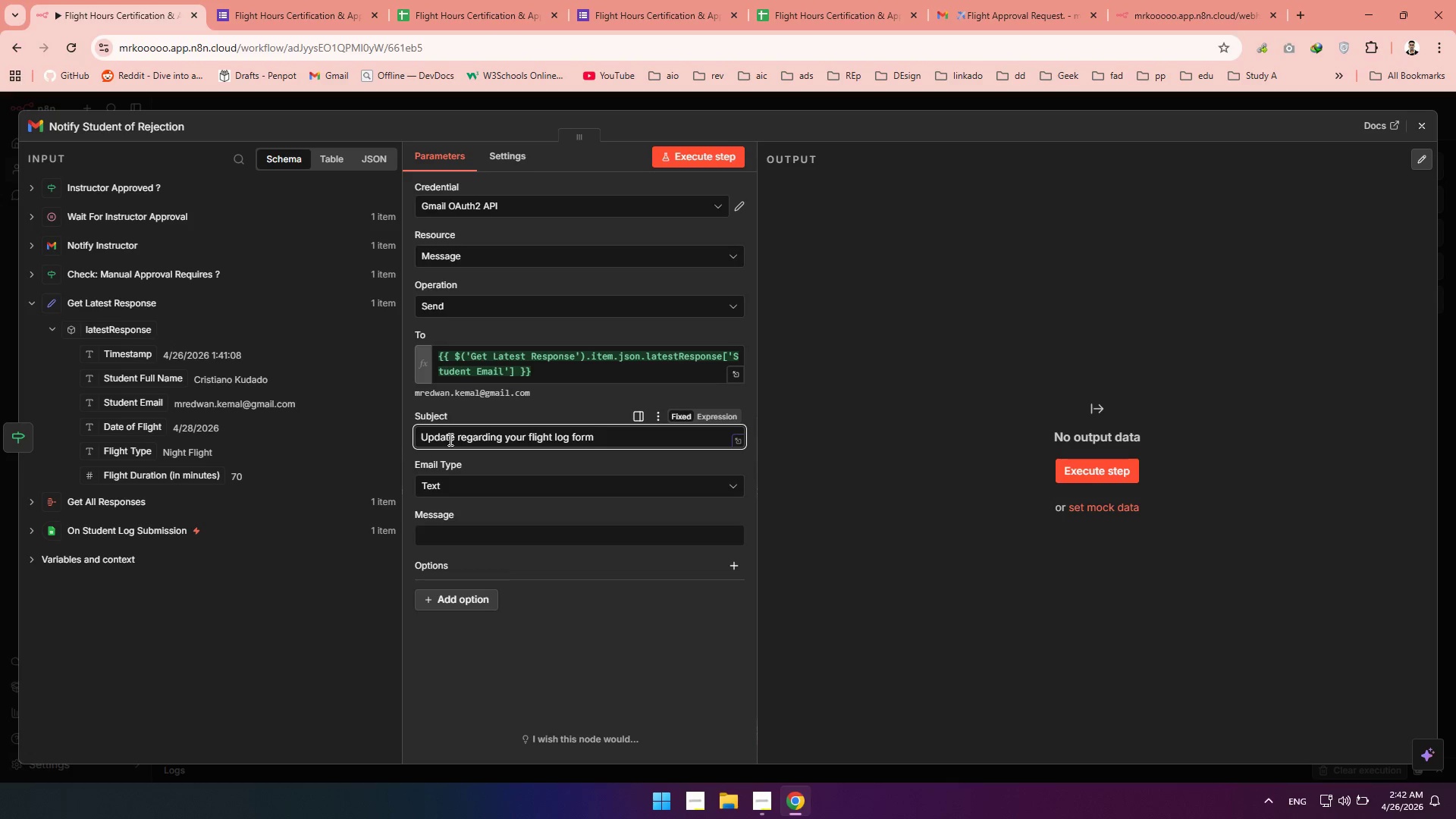 
key(Shift+BracketLeft)
 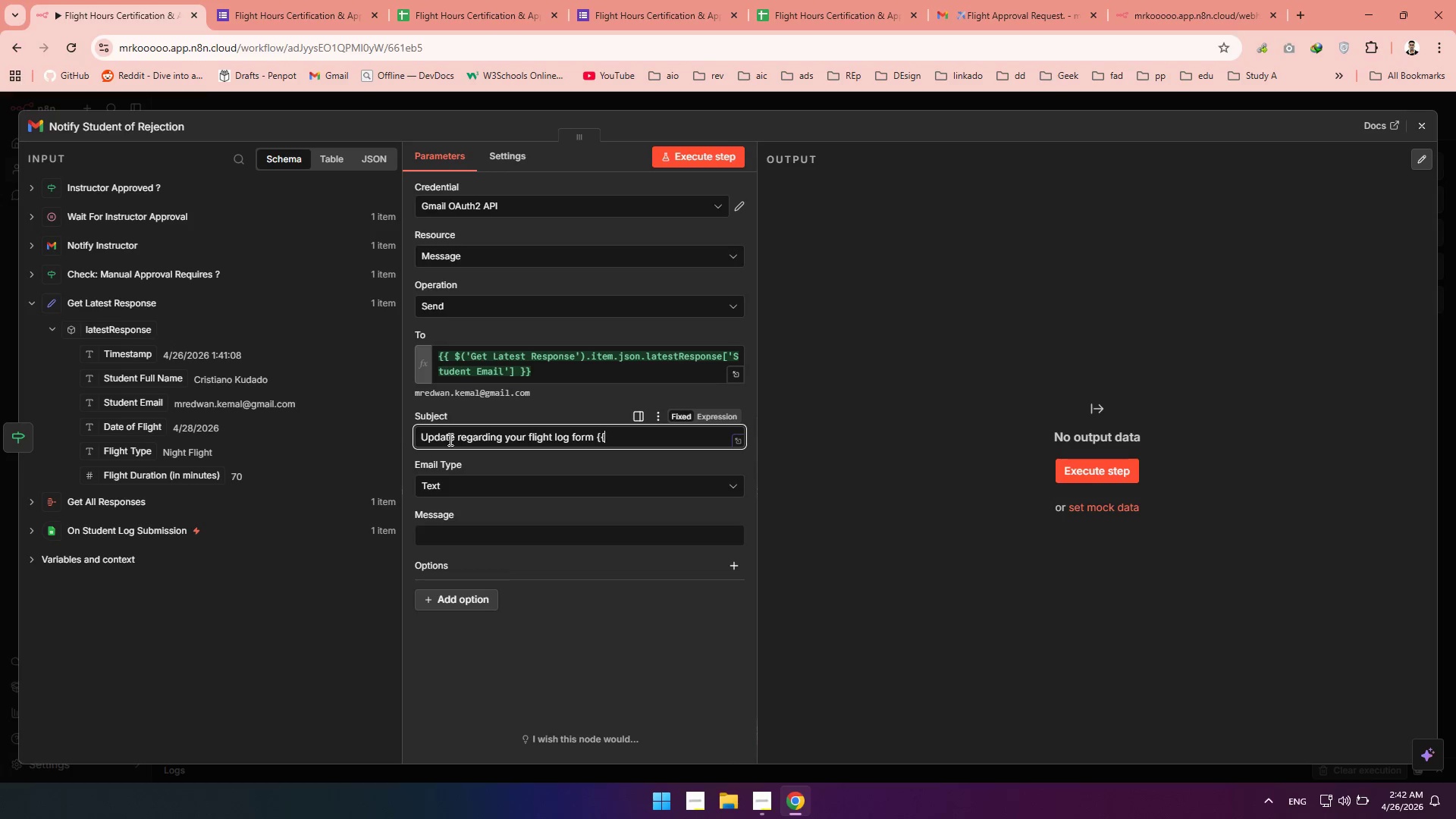 
key(Shift+BracketLeft)
 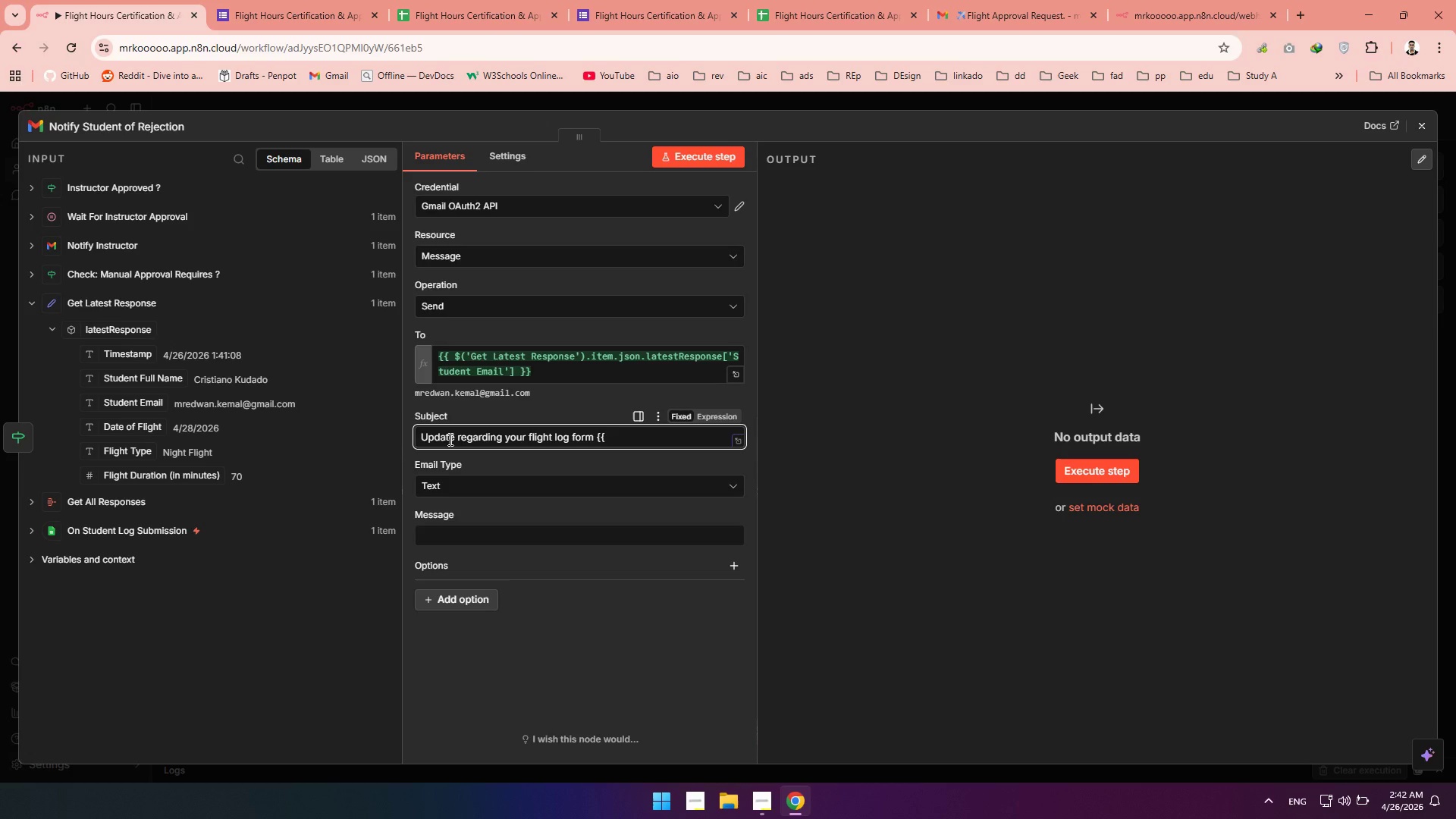 
key(Shift+BracketRight)
 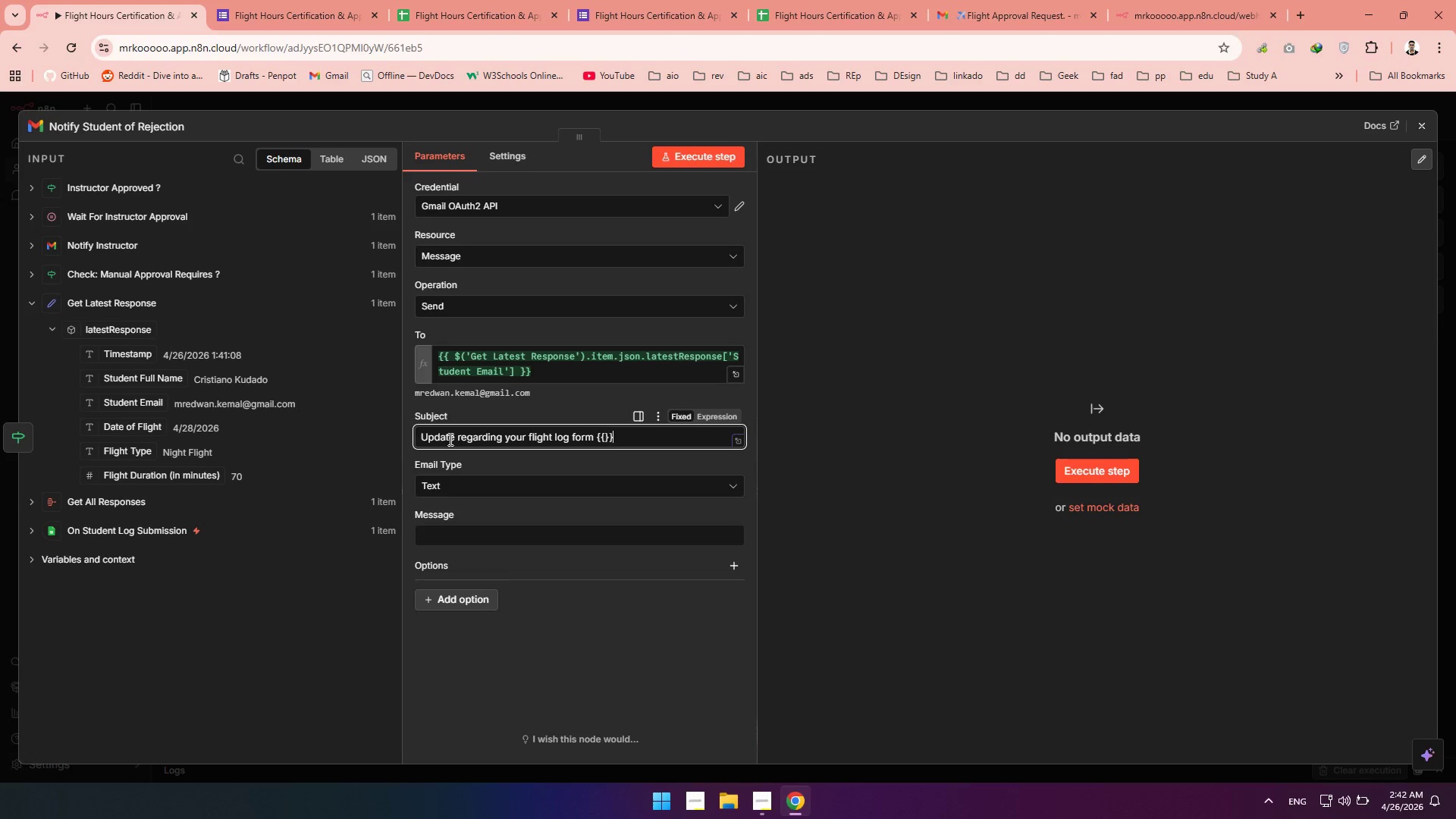 
key(Shift+BracketRight)
 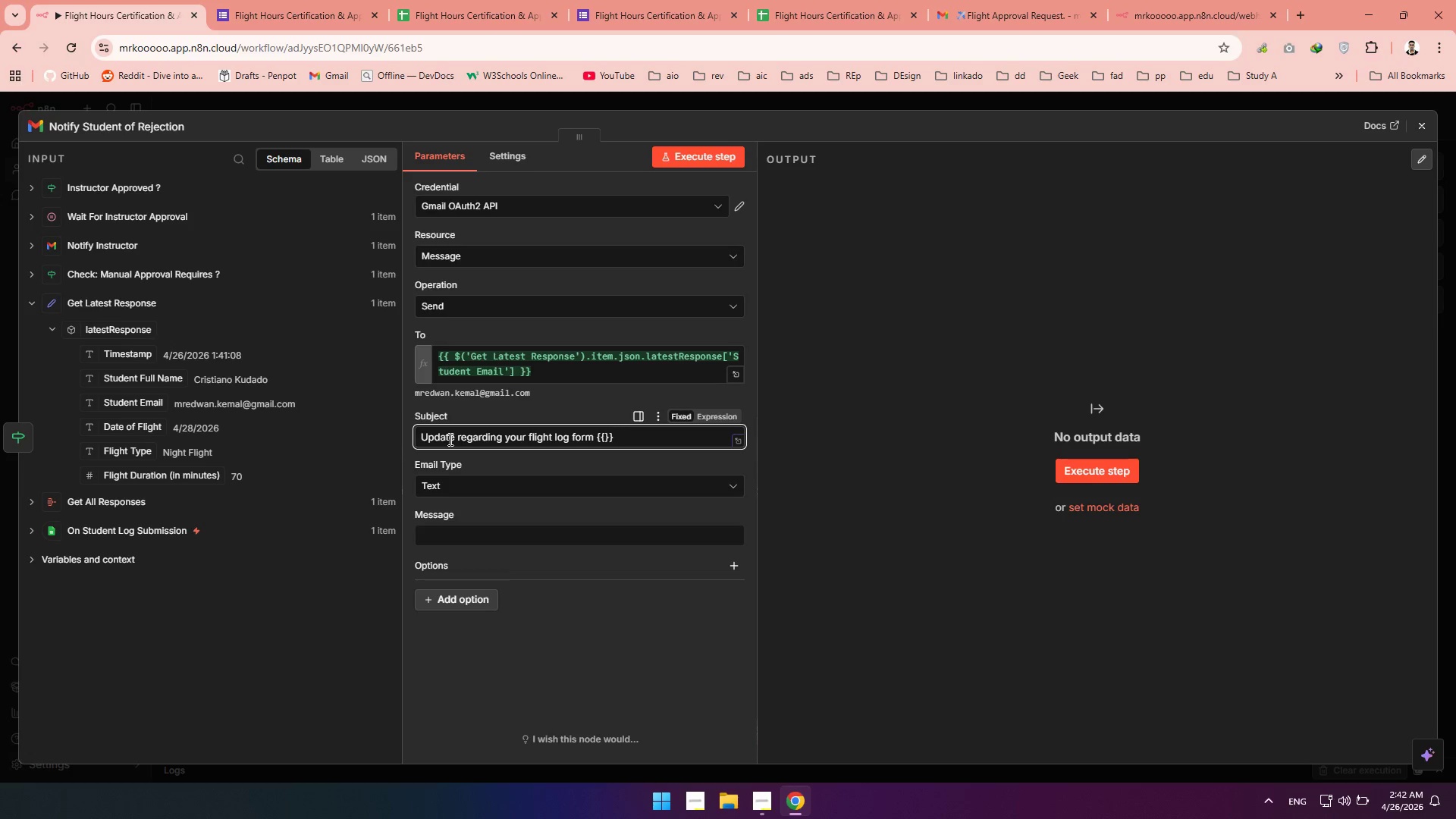 
key(ArrowLeft)
 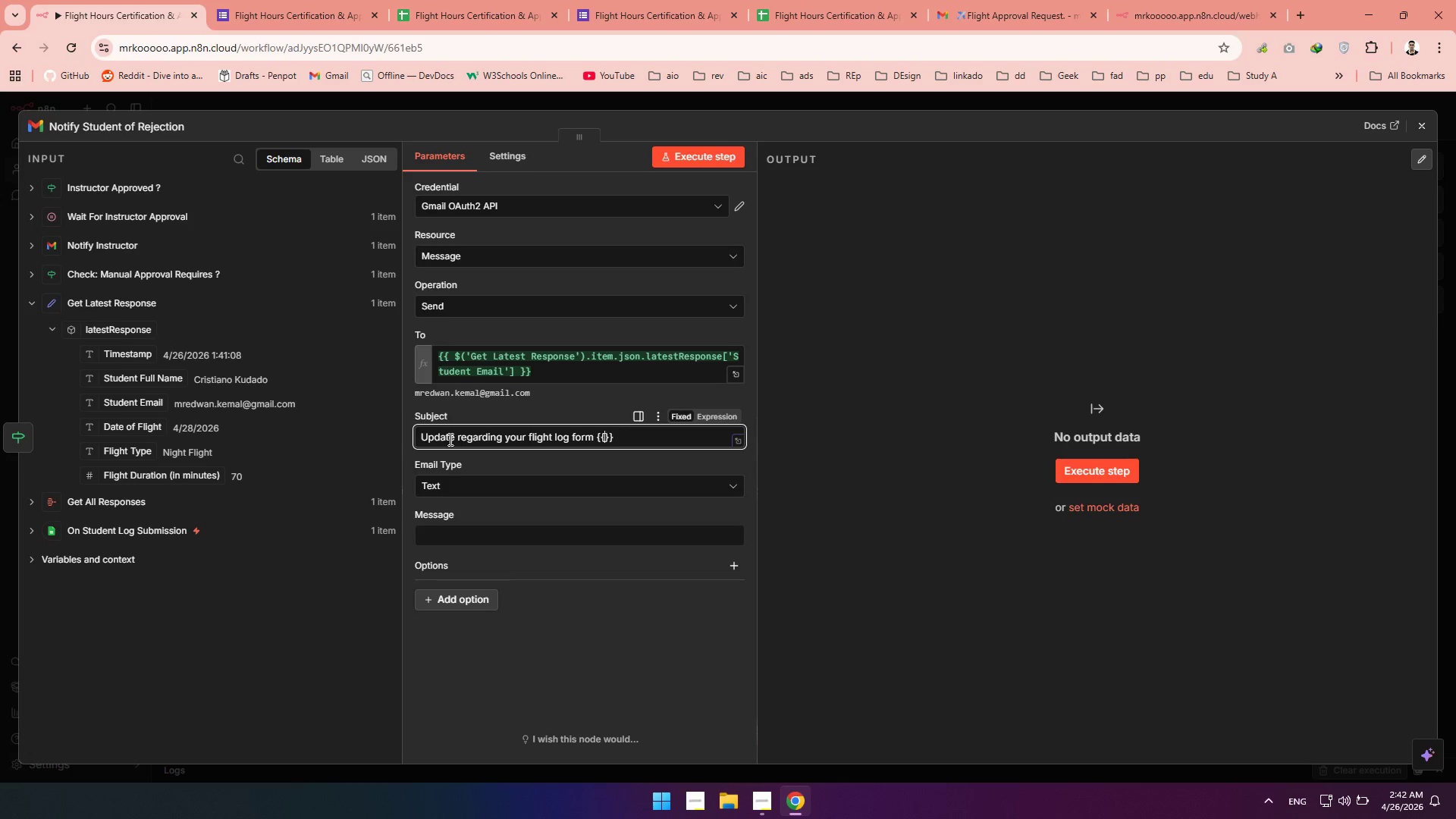 
key(ArrowLeft)
 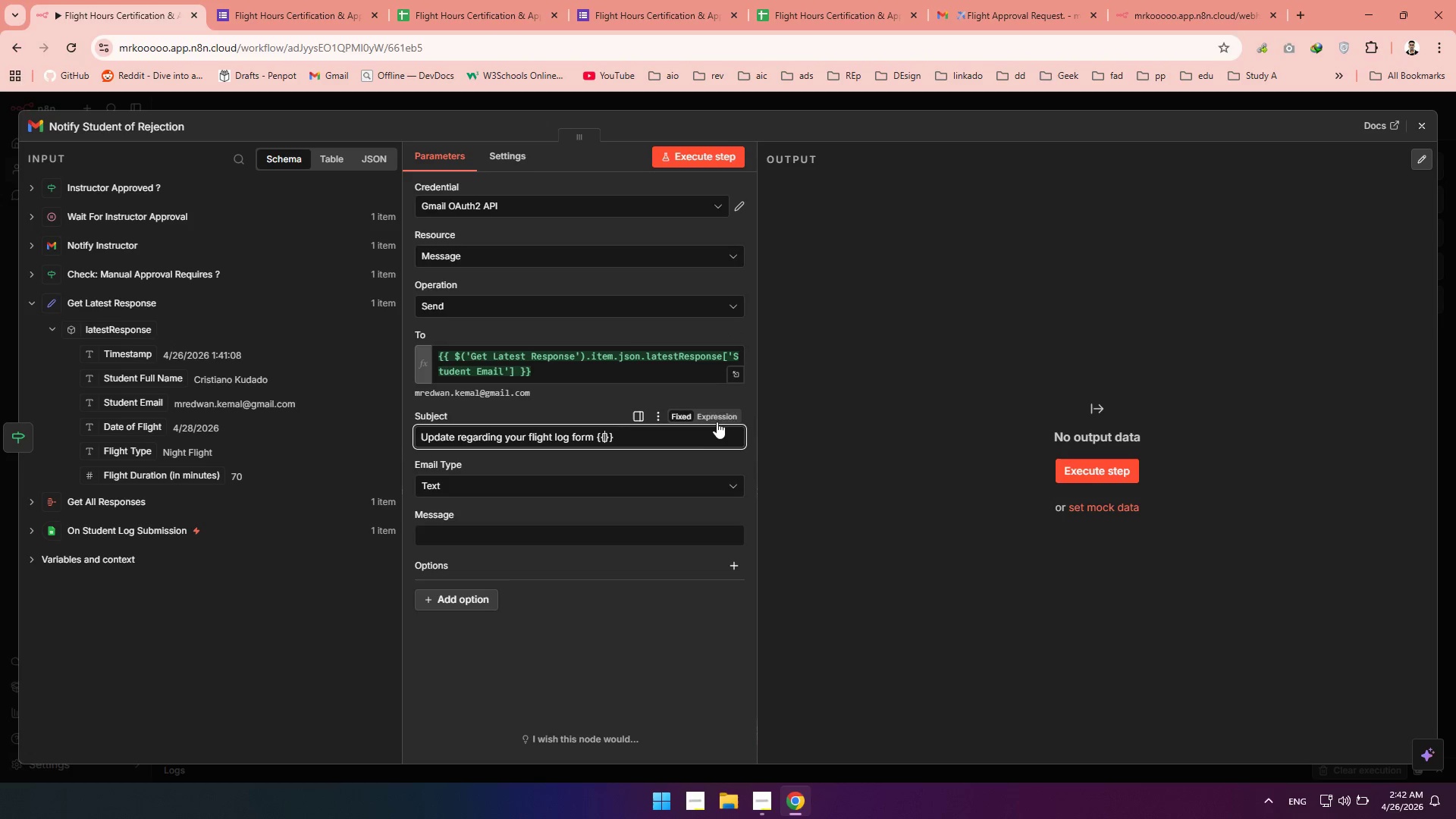 
left_click([714, 419])
 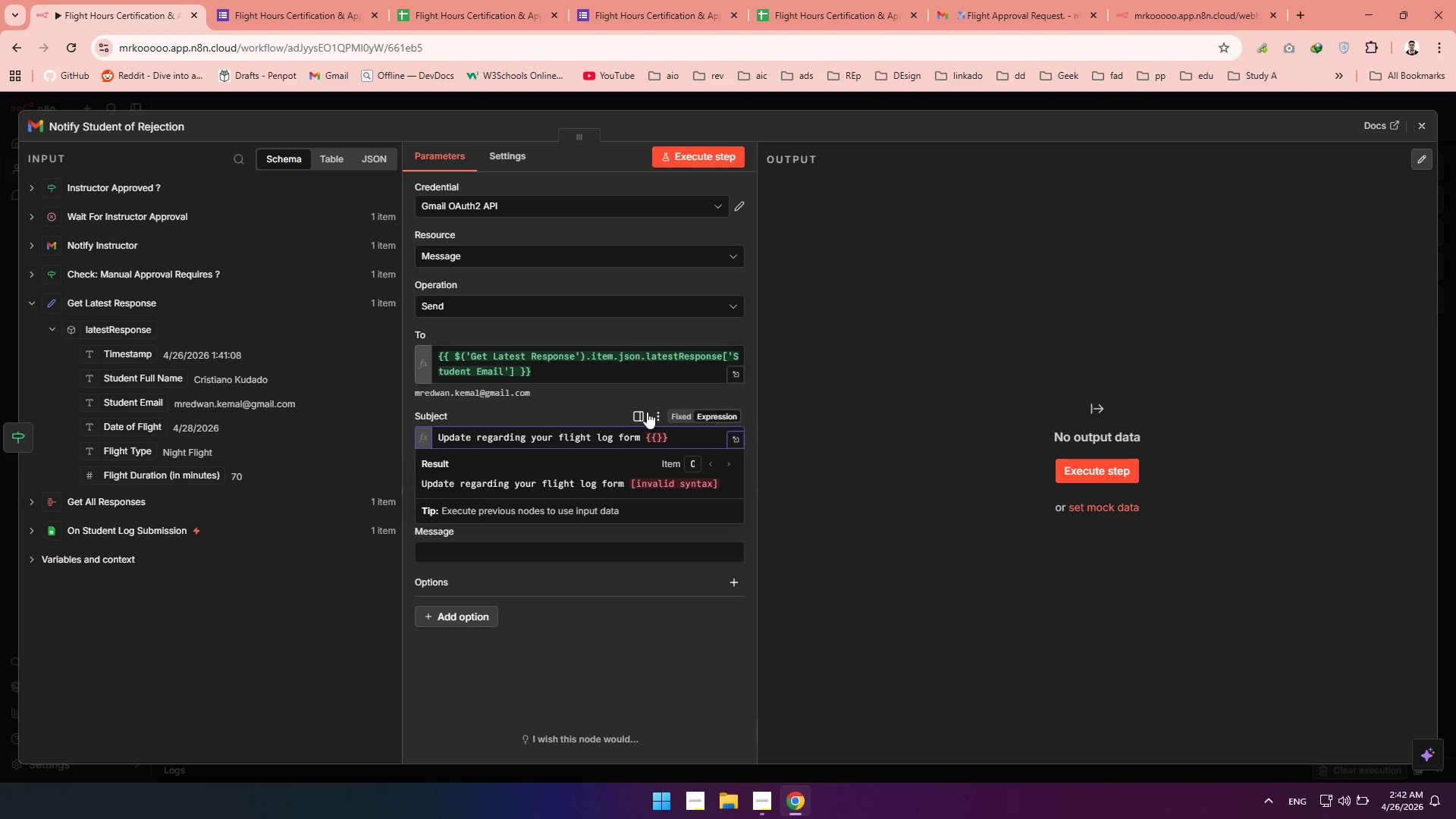 
wait(5.05)
 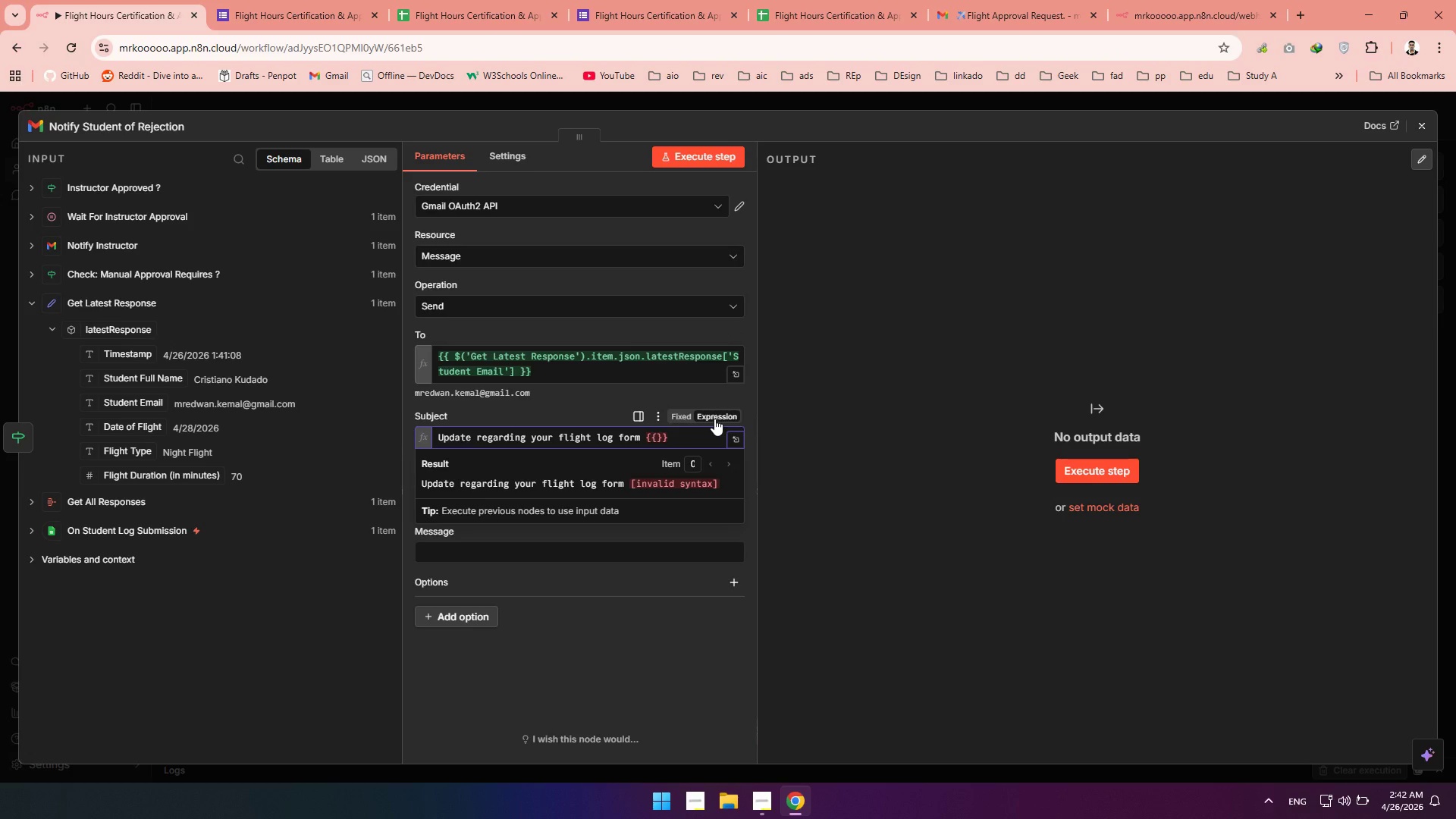 
left_click_drag(start_coordinate=[134, 434], to_coordinate=[659, 448])
 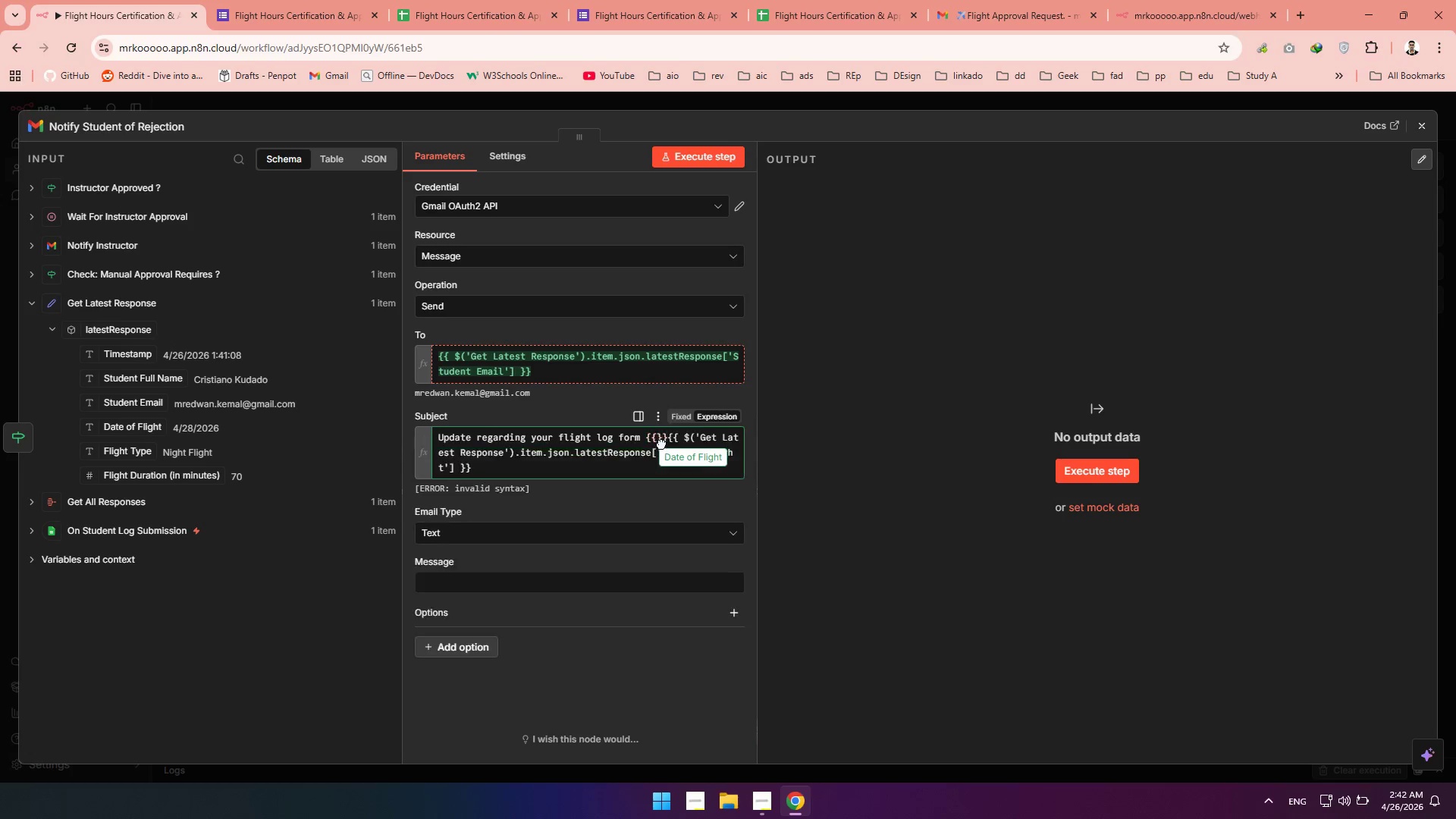 
left_click_drag(start_coordinate=[661, 444], to_coordinate=[656, 442])
 